 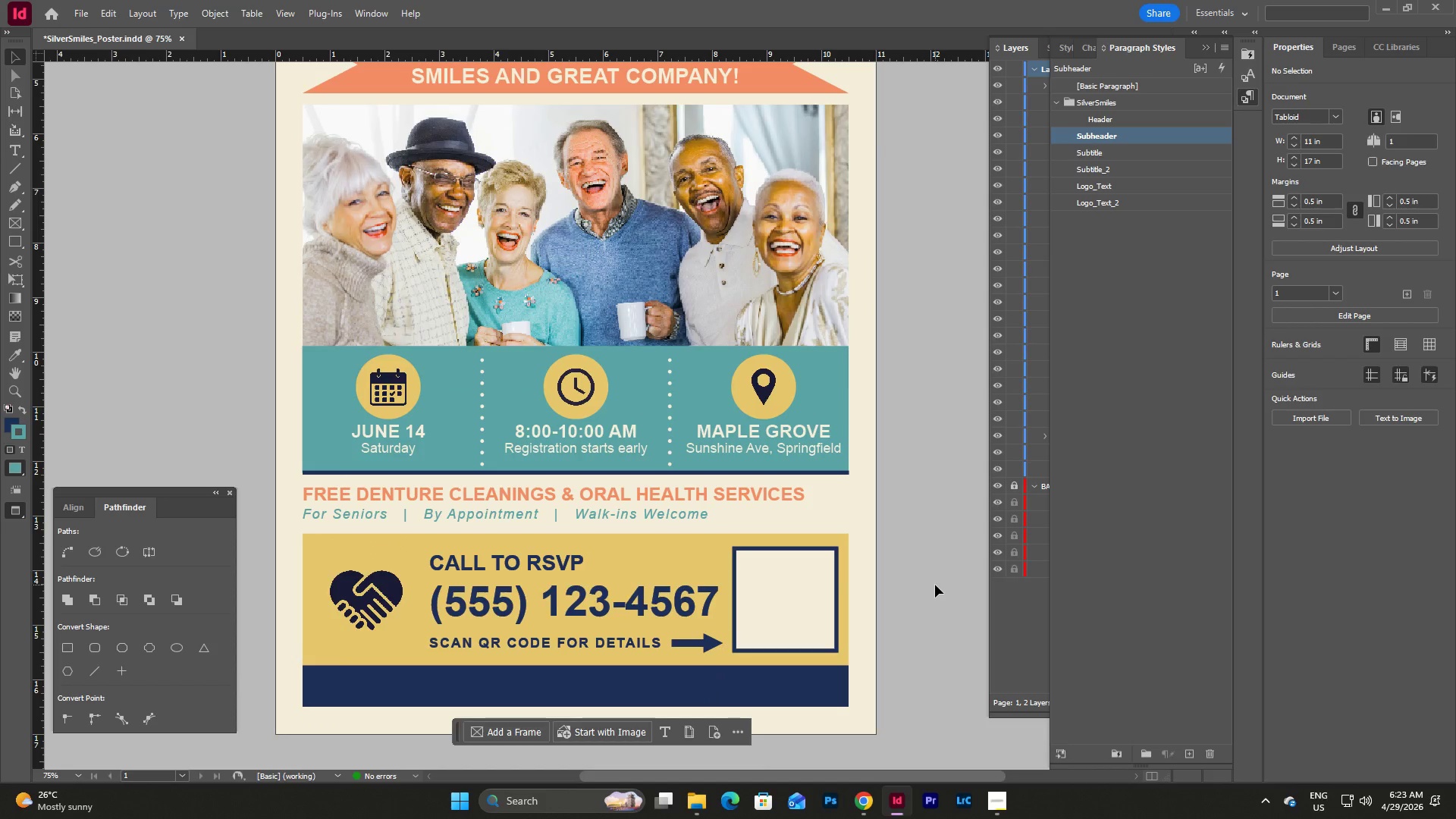 
scroll: coordinate [935, 585], scroll_direction: down, amount: 2.0
 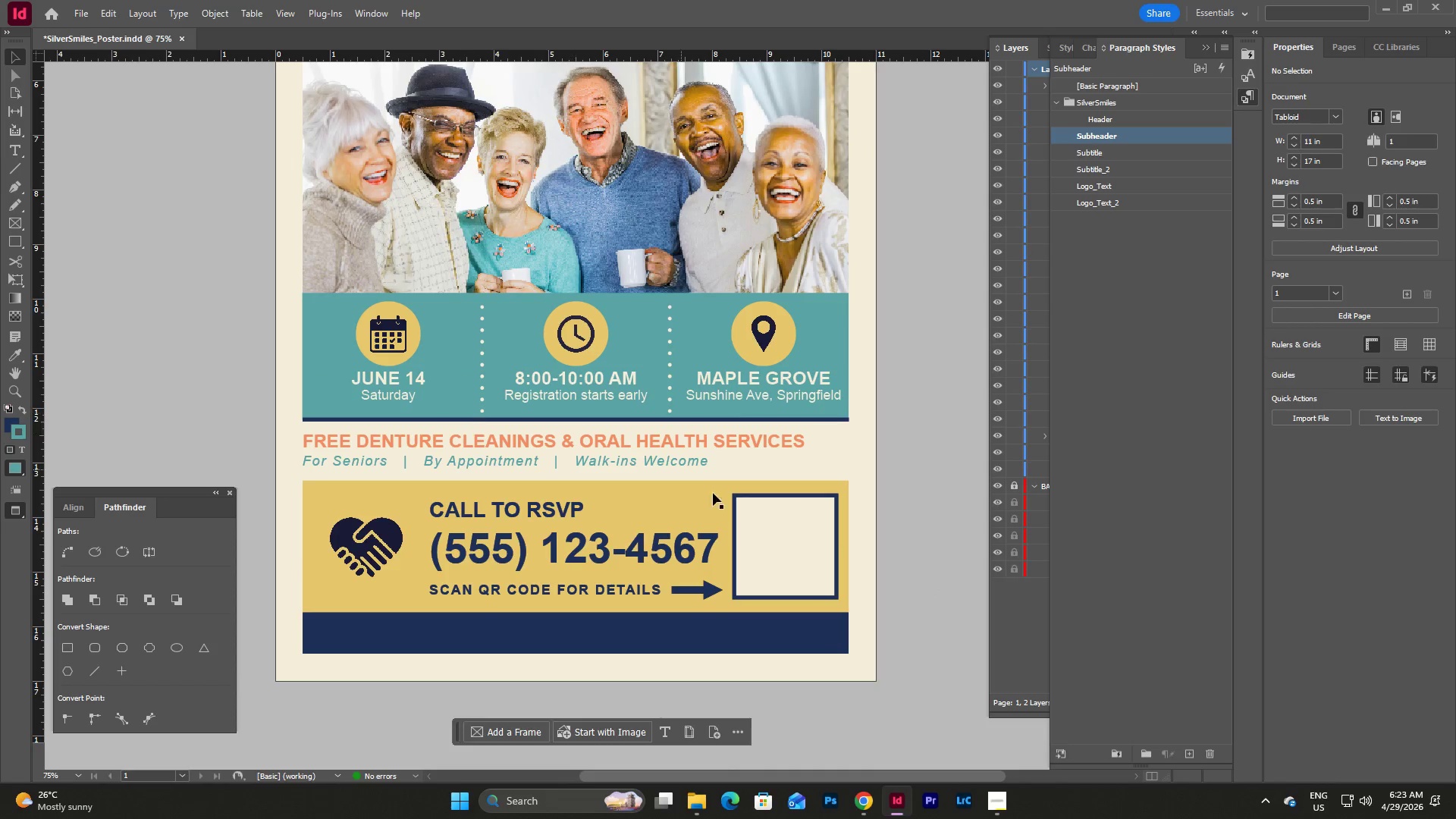 
left_click([930, 523])
 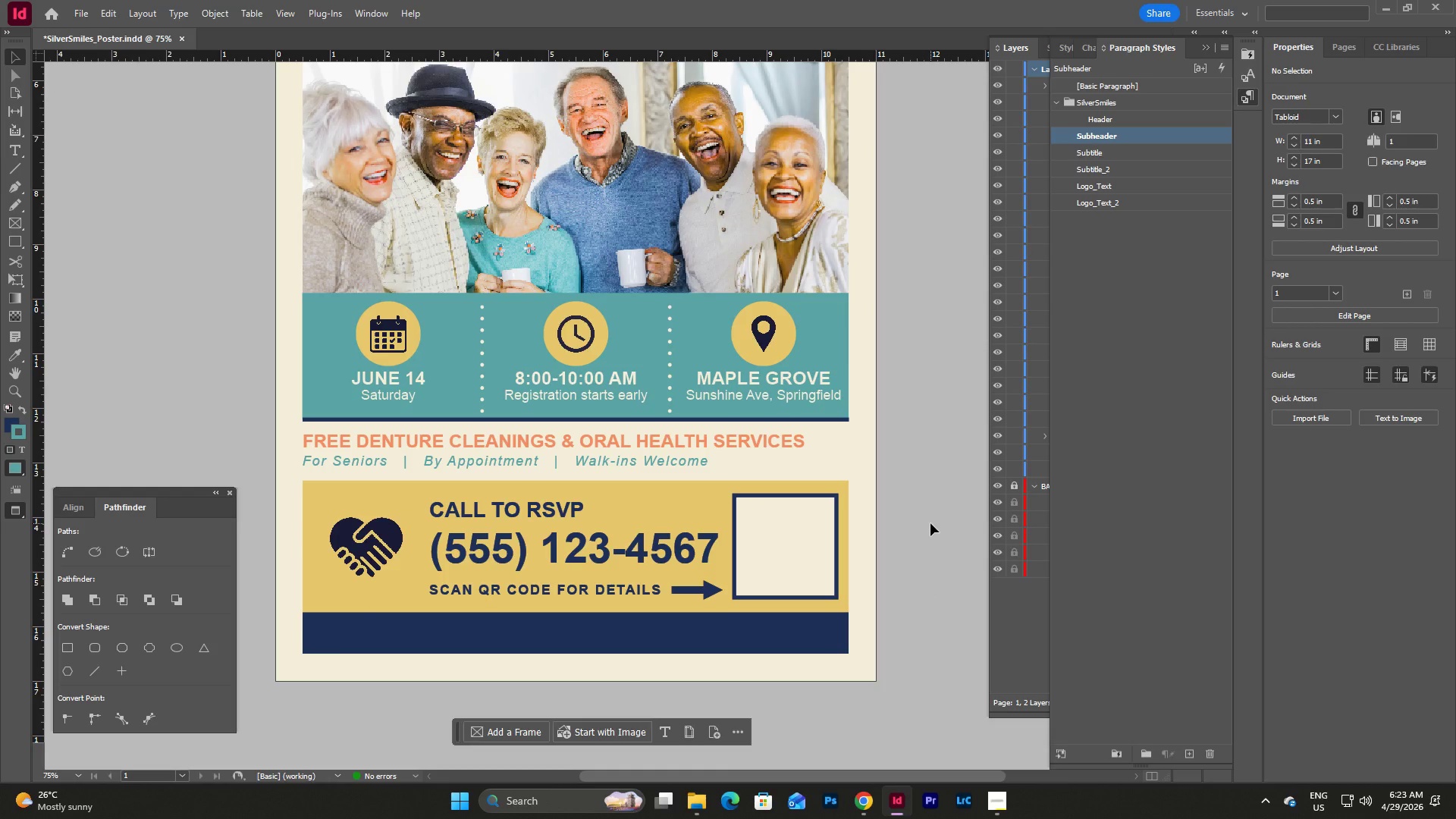 
key(W)
 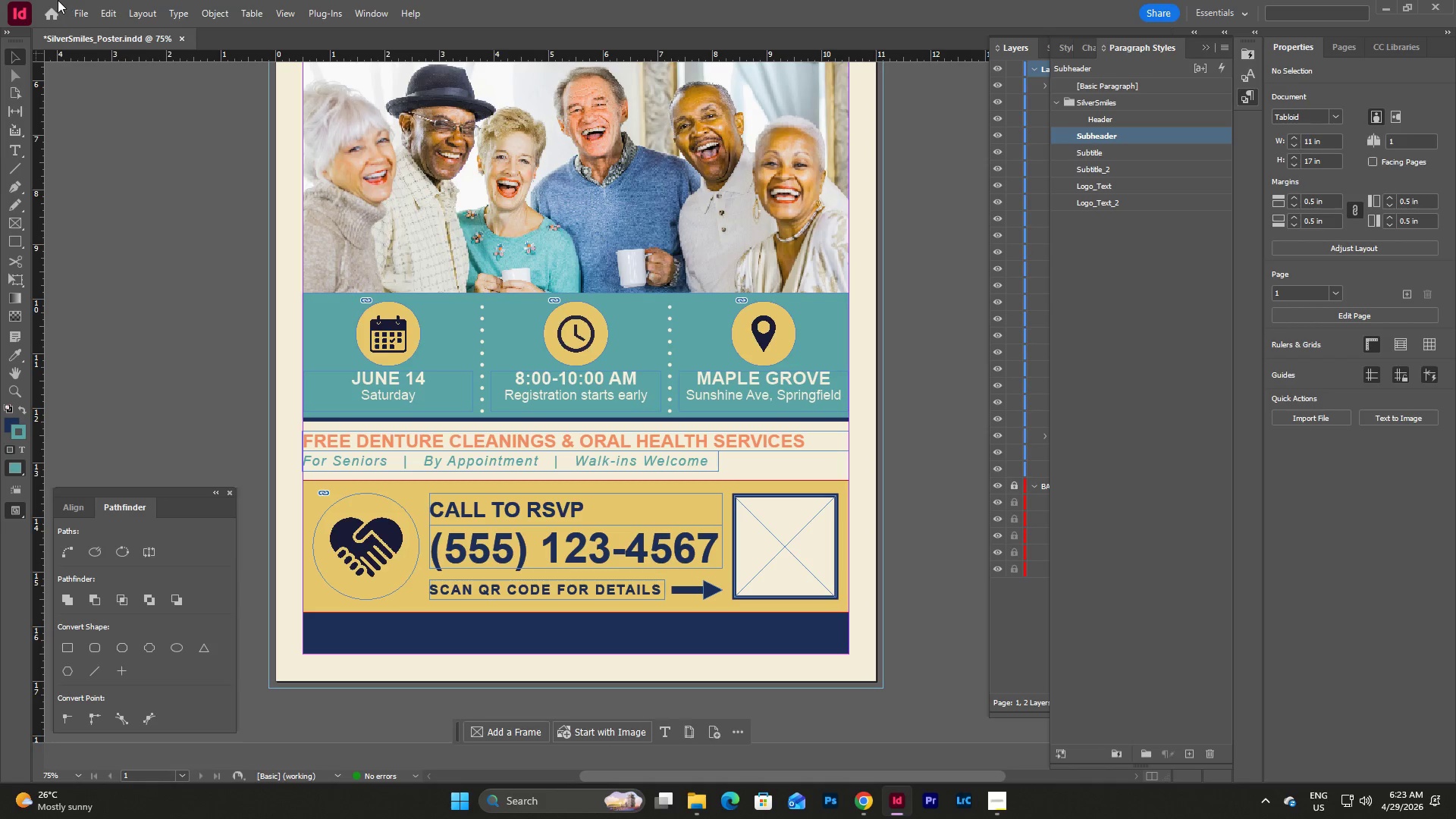 
left_click([77, 13])
 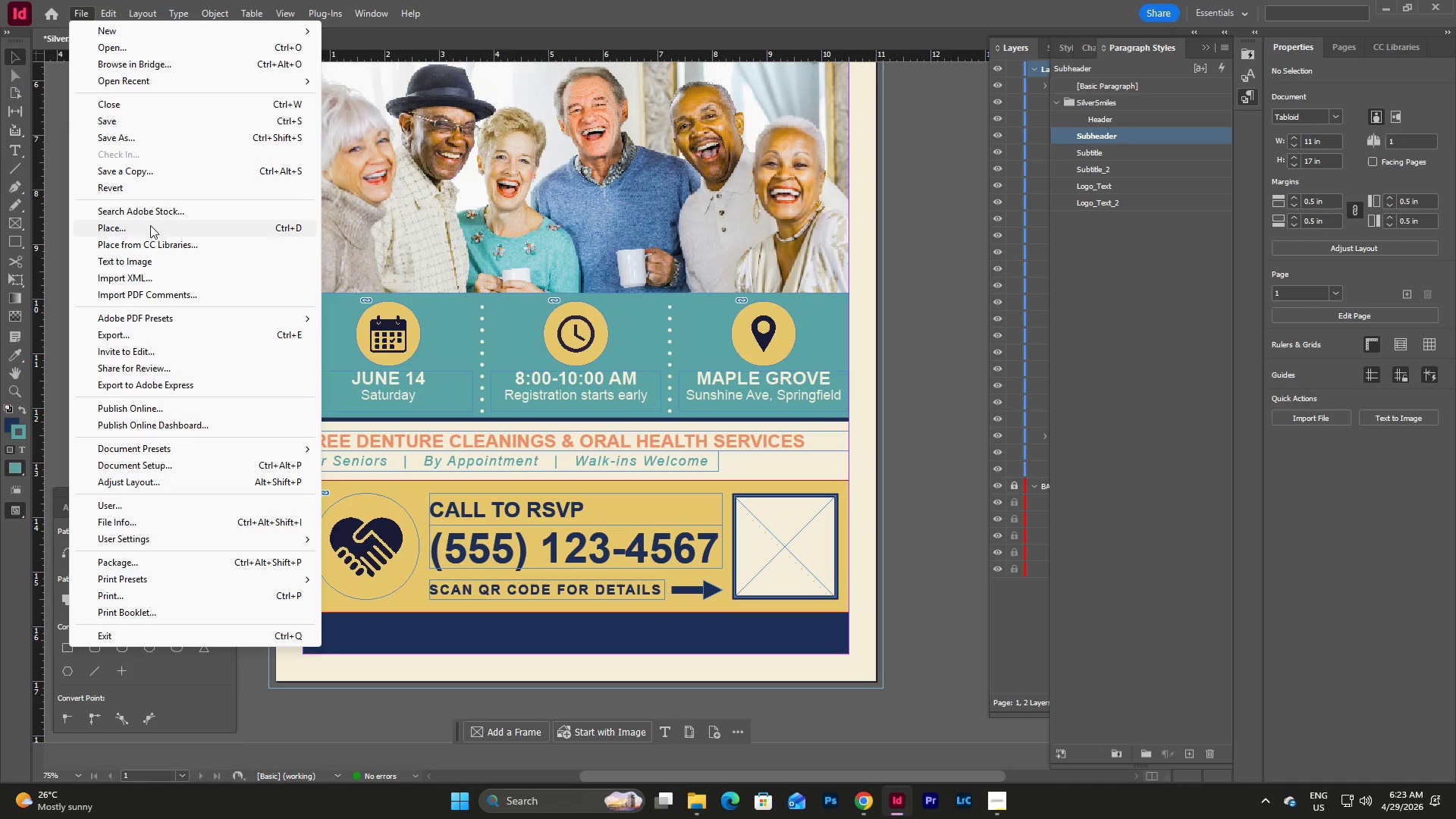 
left_click([142, 229])
 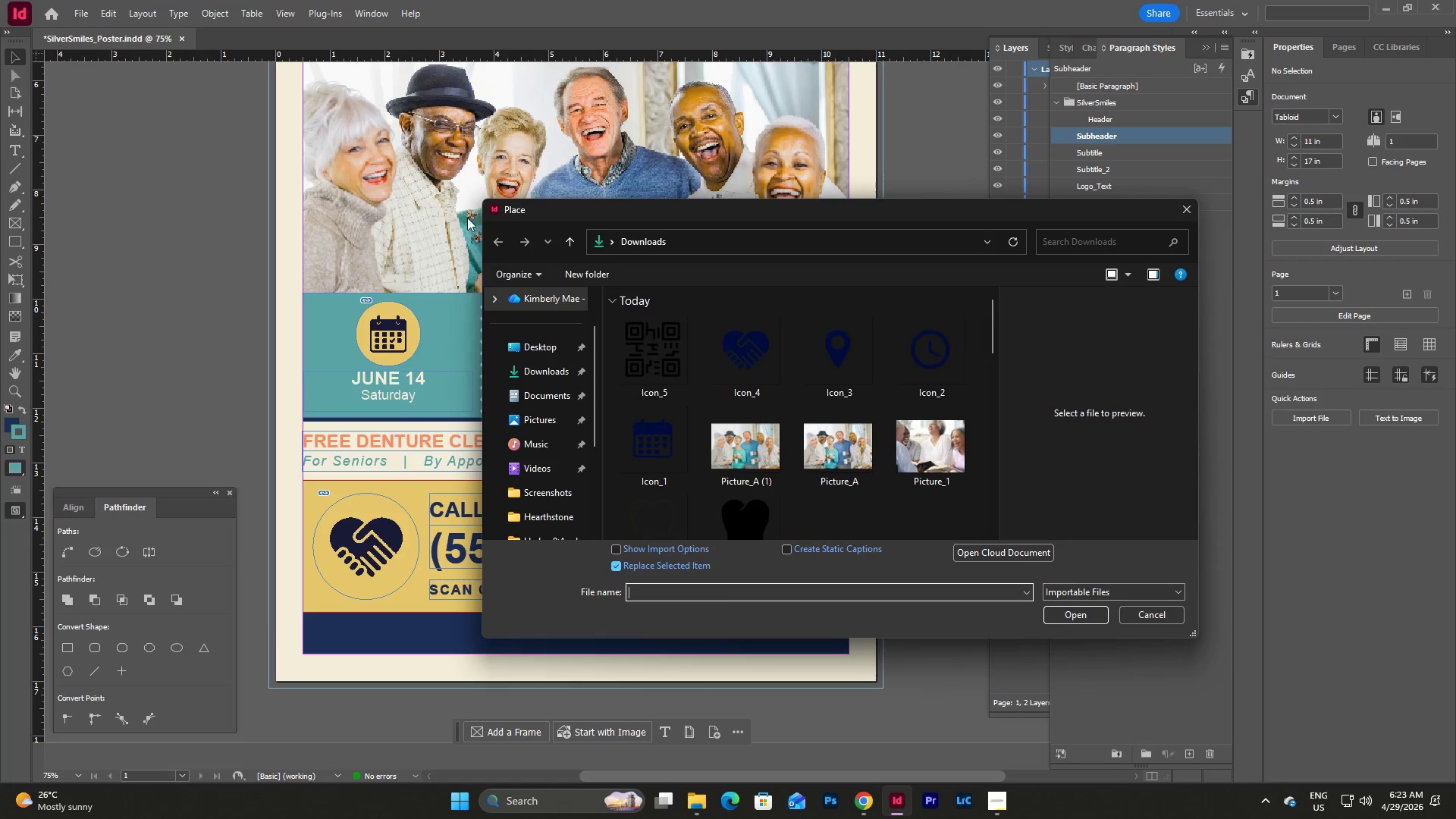 
left_click([654, 343])
 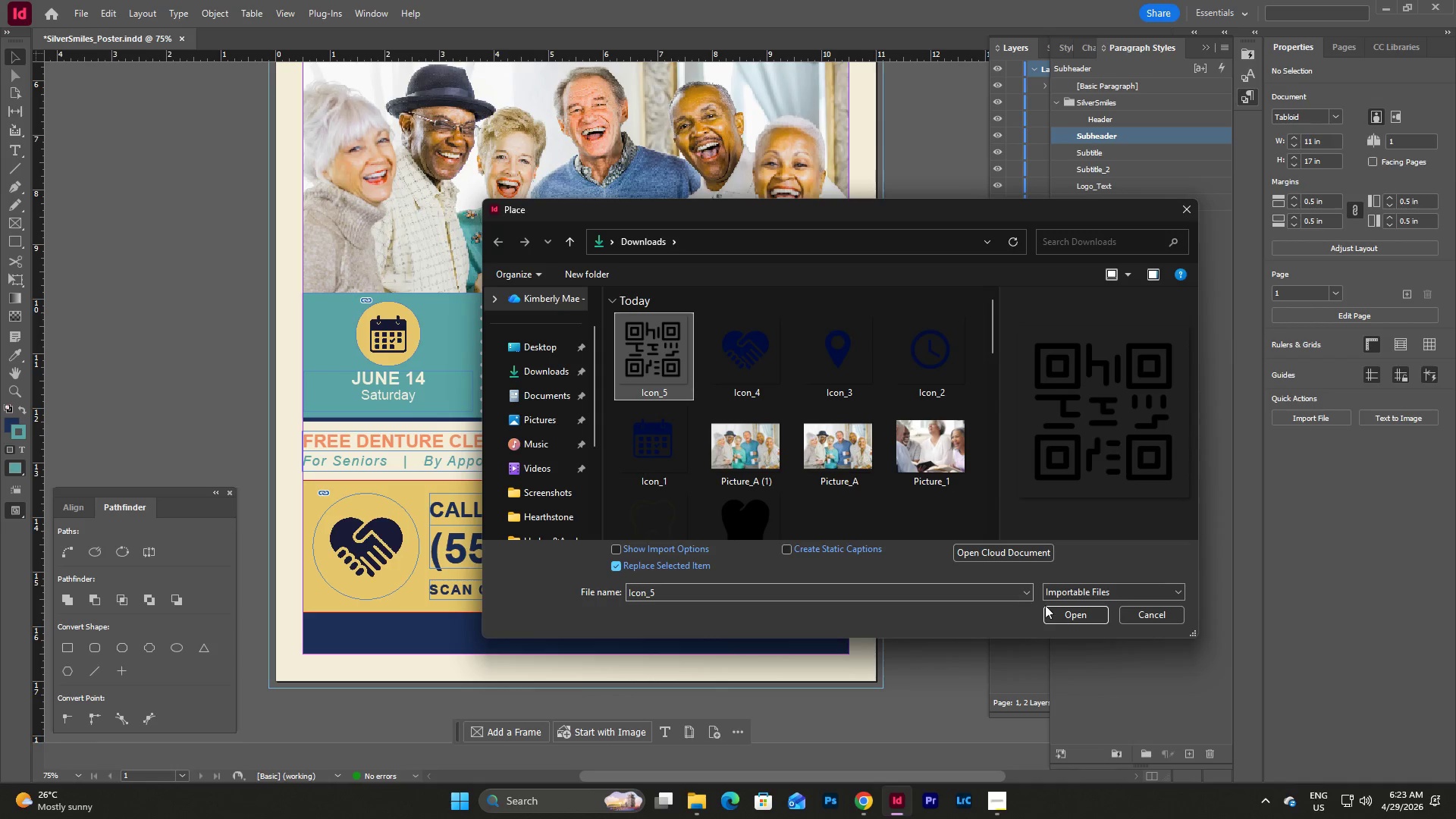 
left_click([1068, 616])
 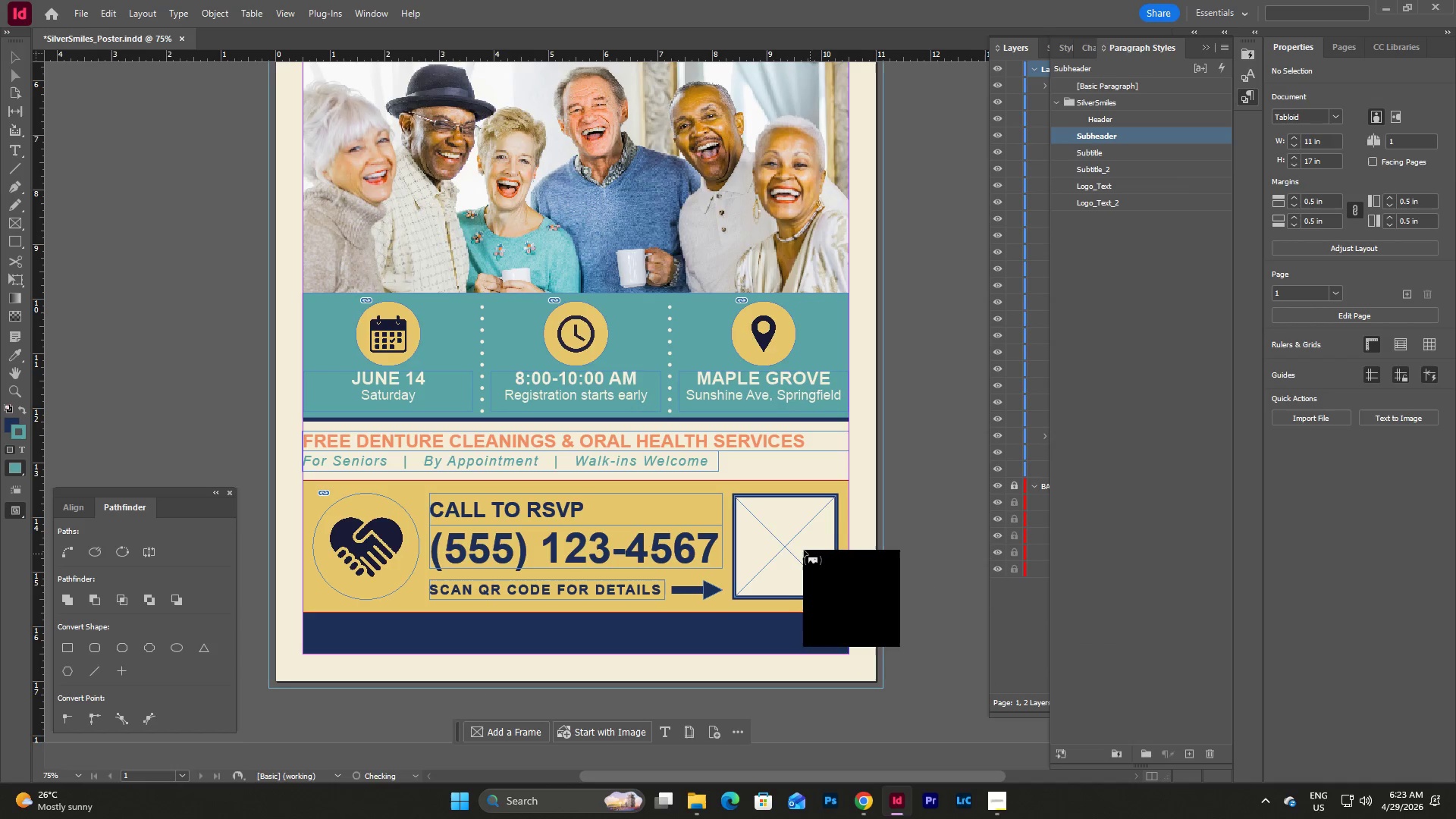 
left_click([769, 528])
 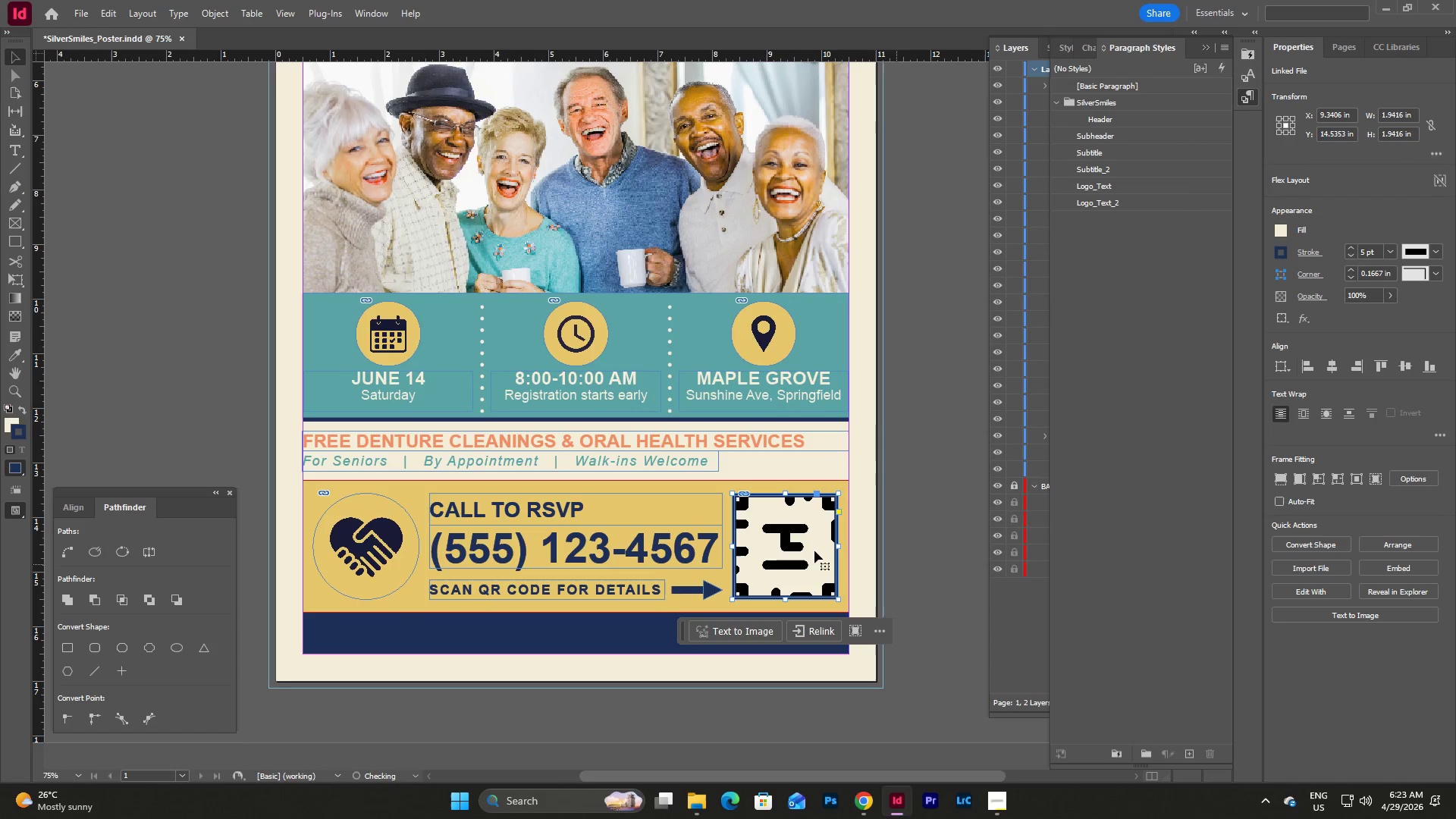 
left_click([785, 528])
 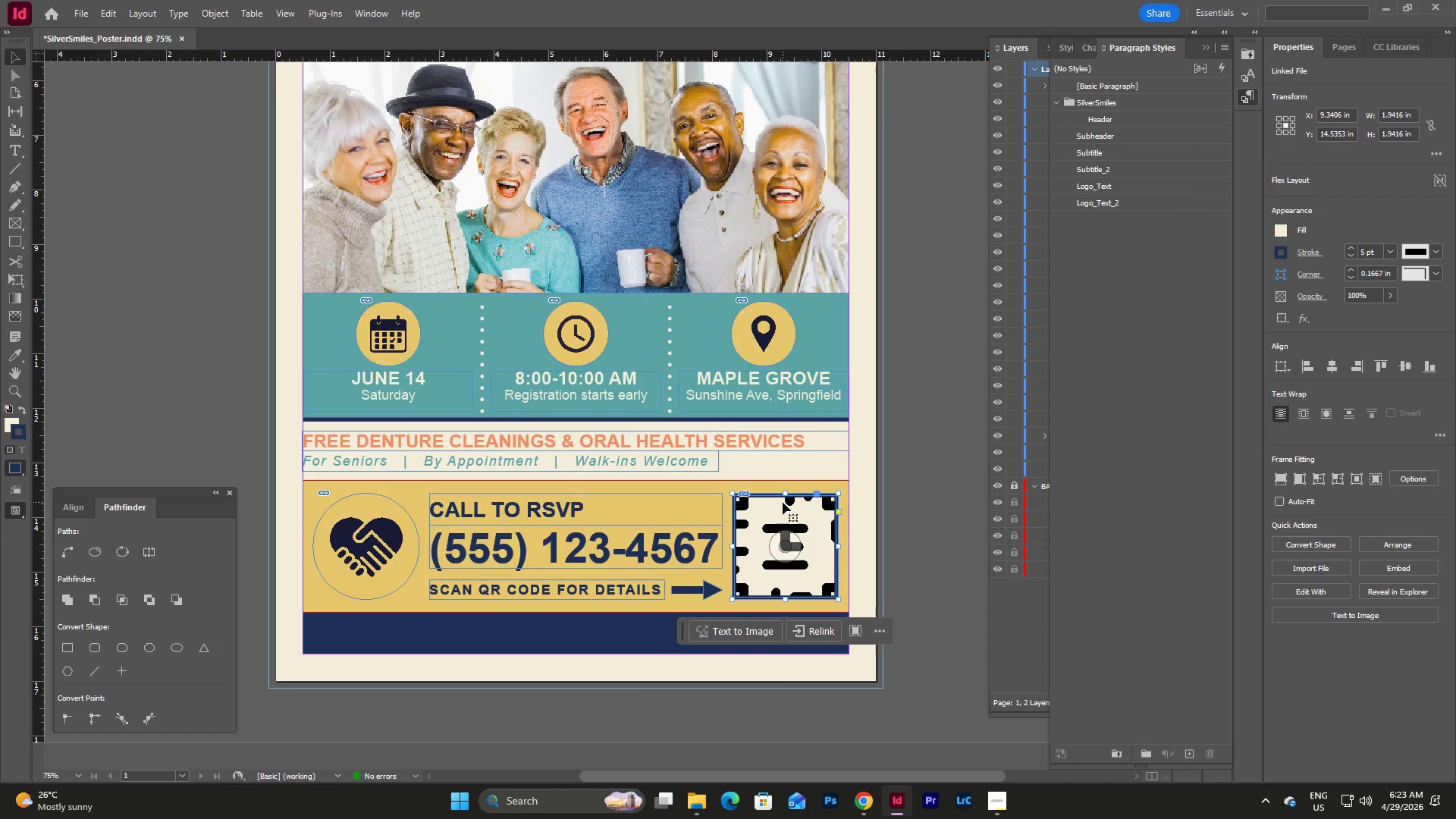 
double_click([783, 502])
 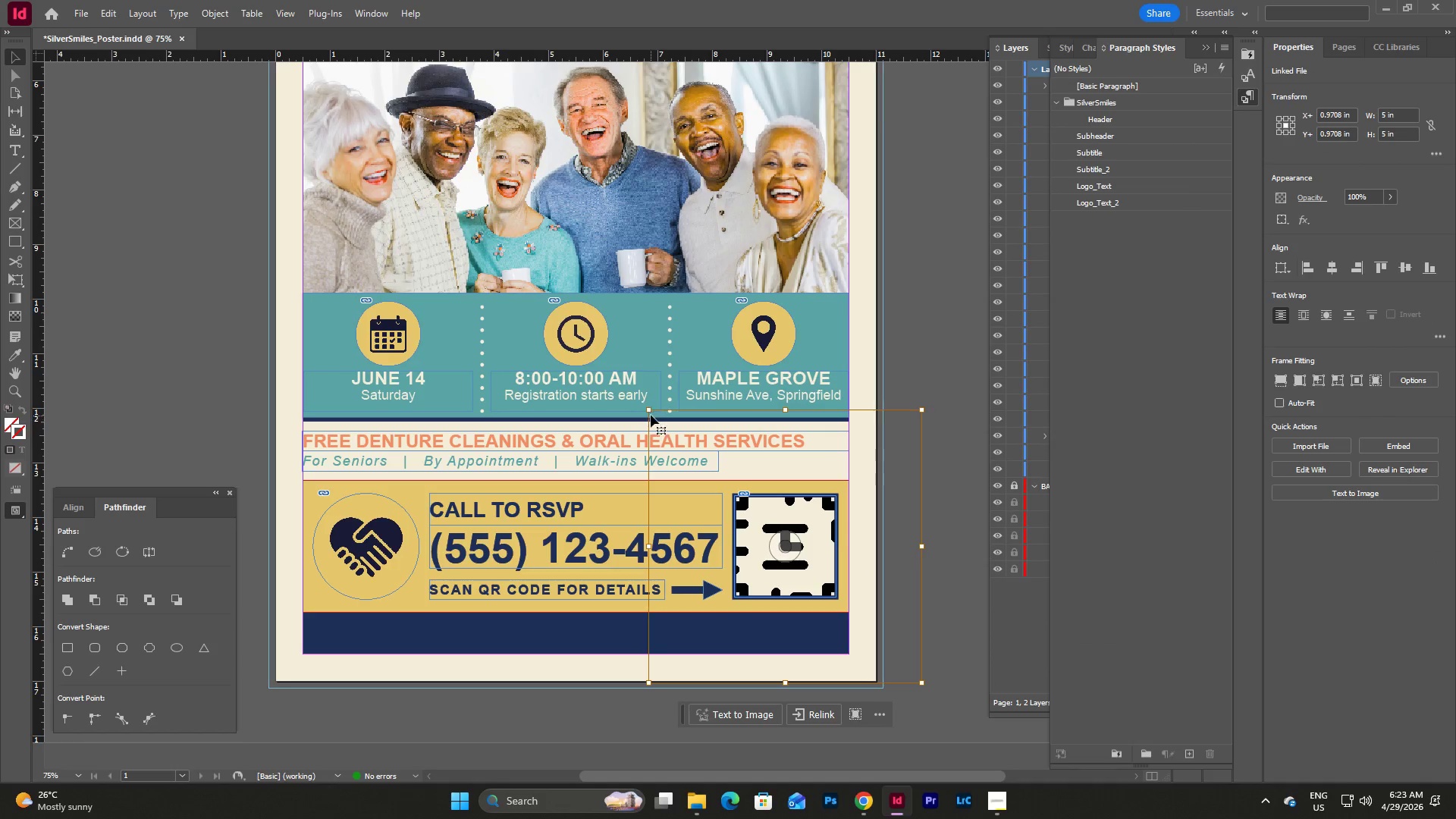 
left_click_drag(start_coordinate=[648, 413], to_coordinate=[730, 491])
 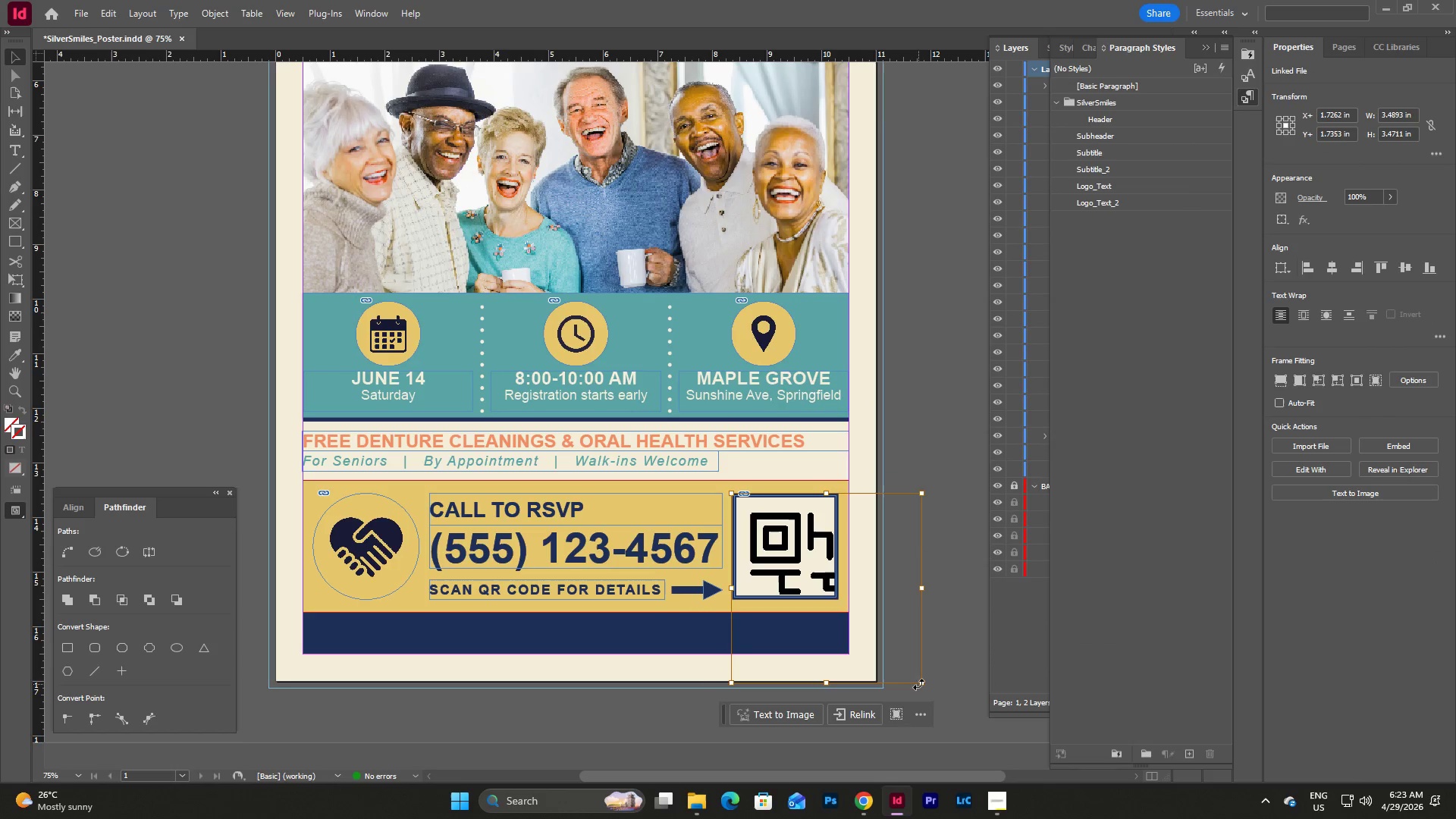 
left_click_drag(start_coordinate=[921, 682], to_coordinate=[836, 599])
 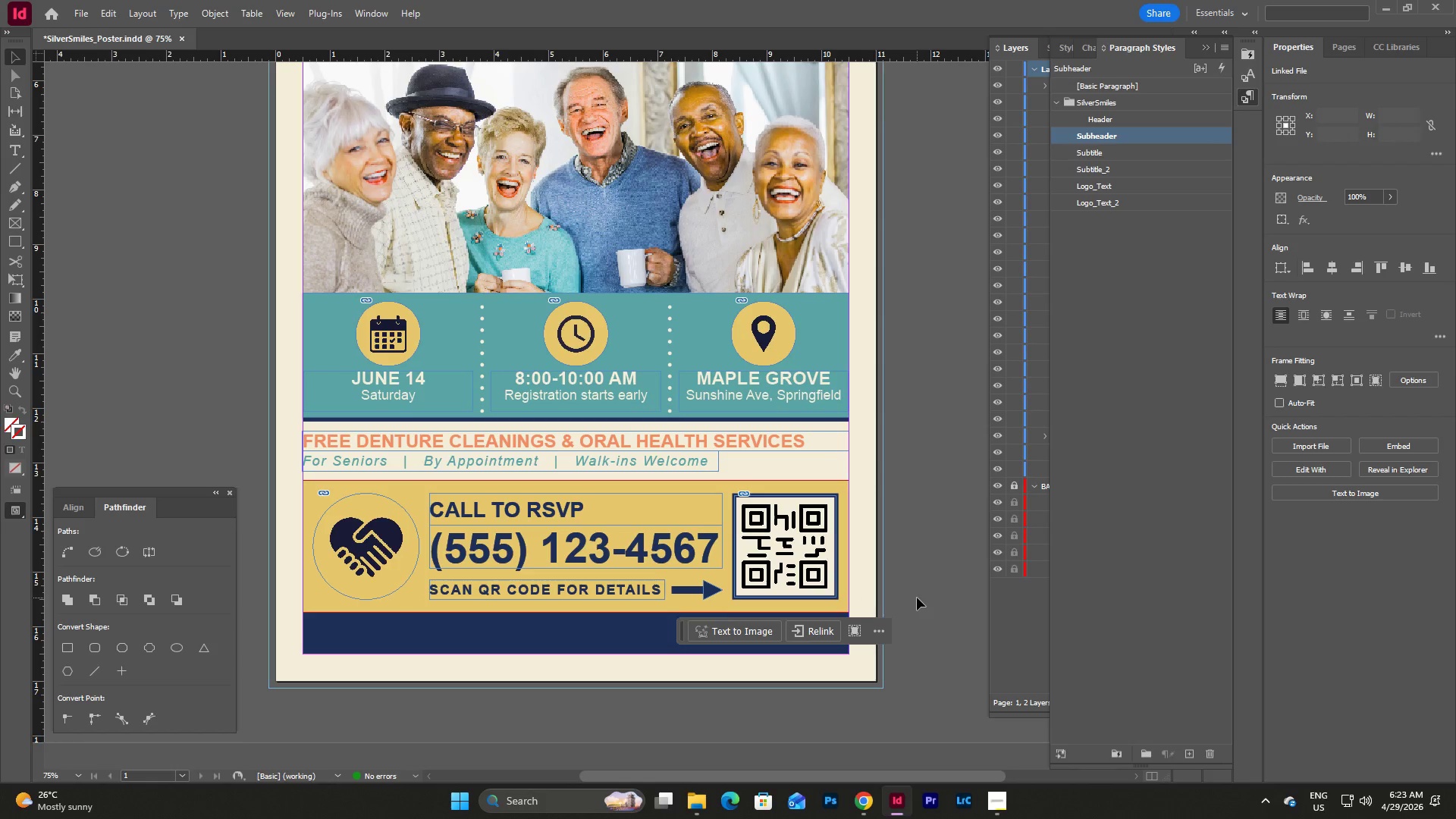 
double_click([917, 598])
 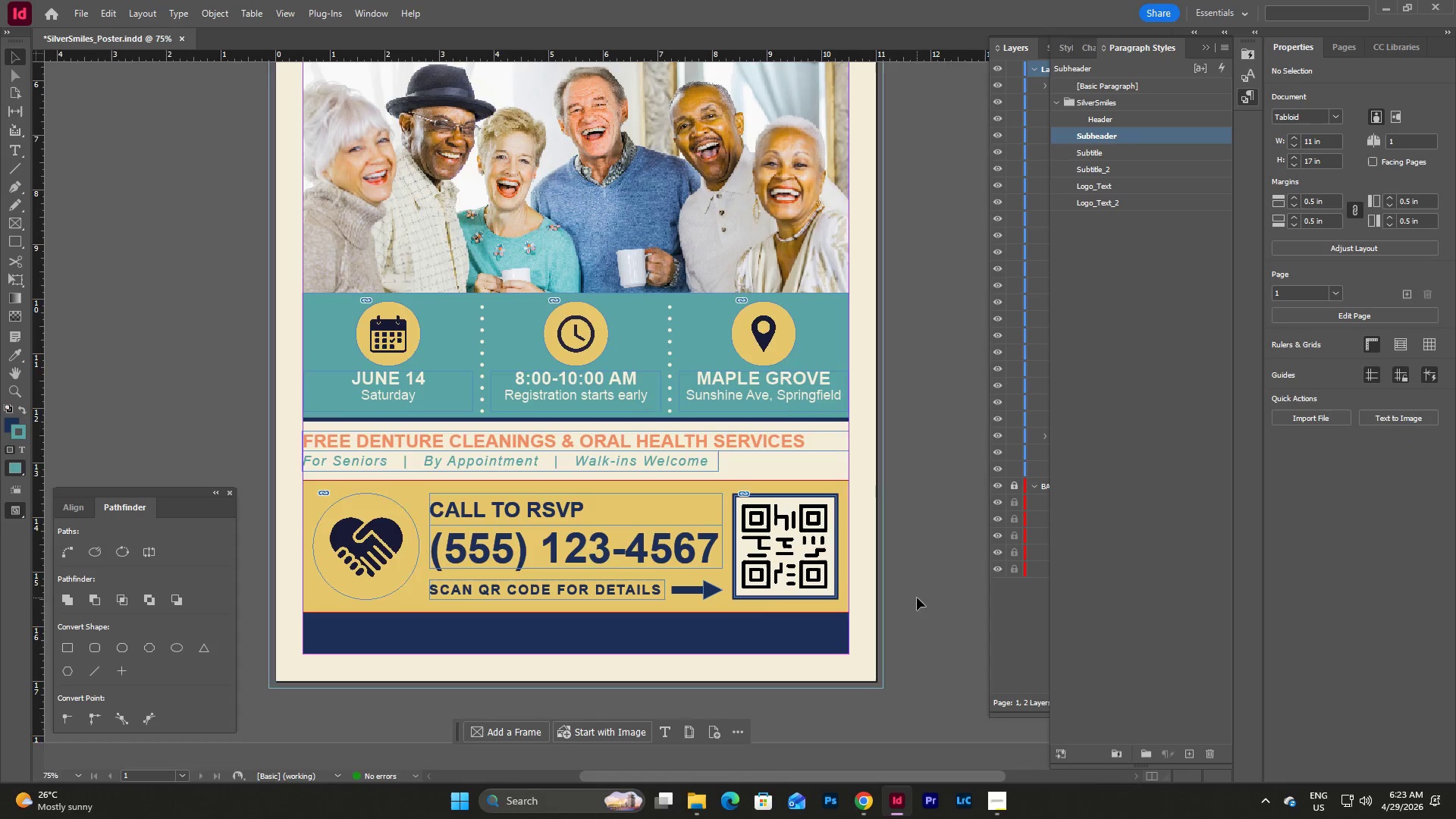 
key(W)
 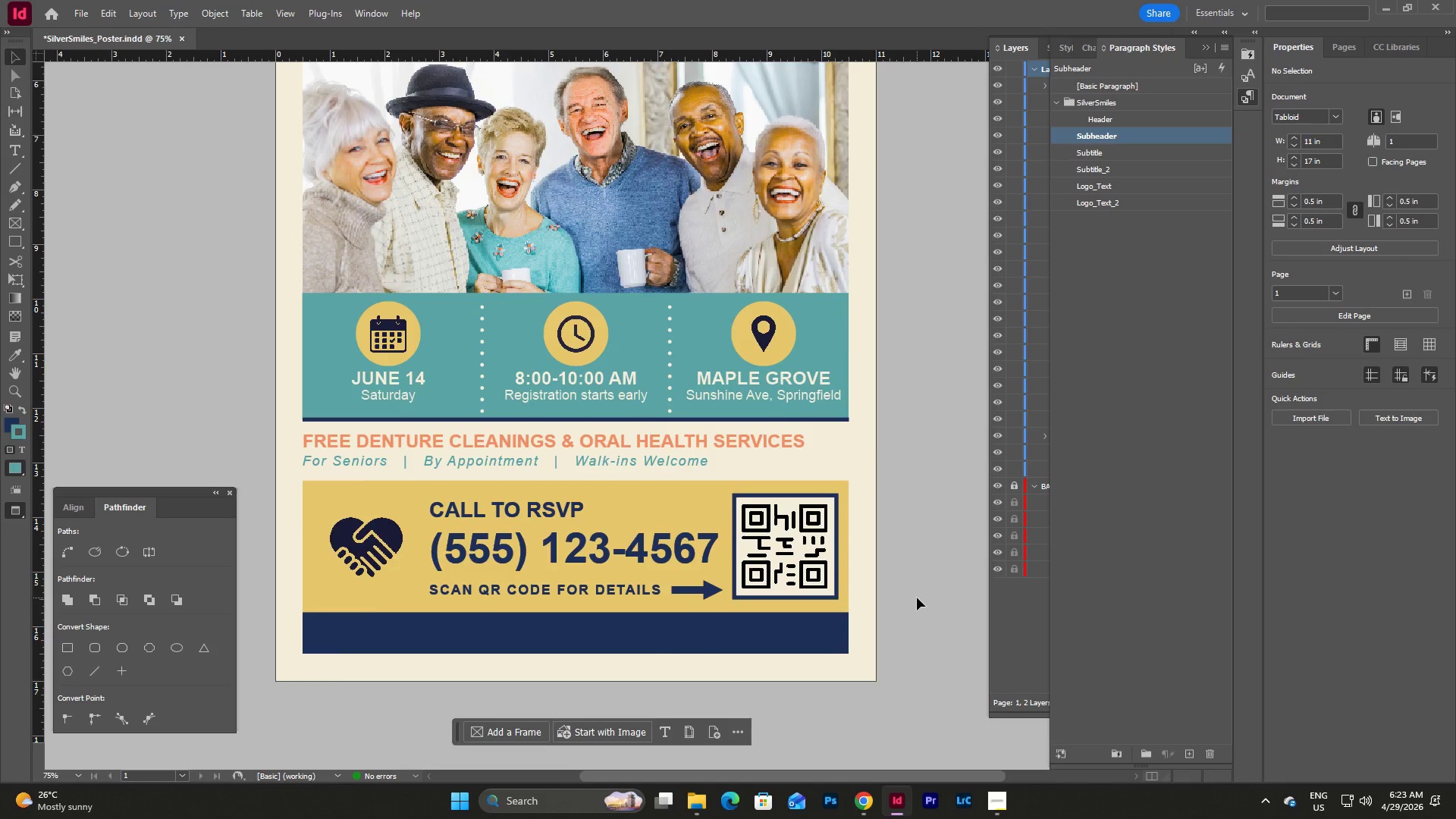 
scroll: coordinate [917, 598], scroll_direction: down, amount: 1.0
 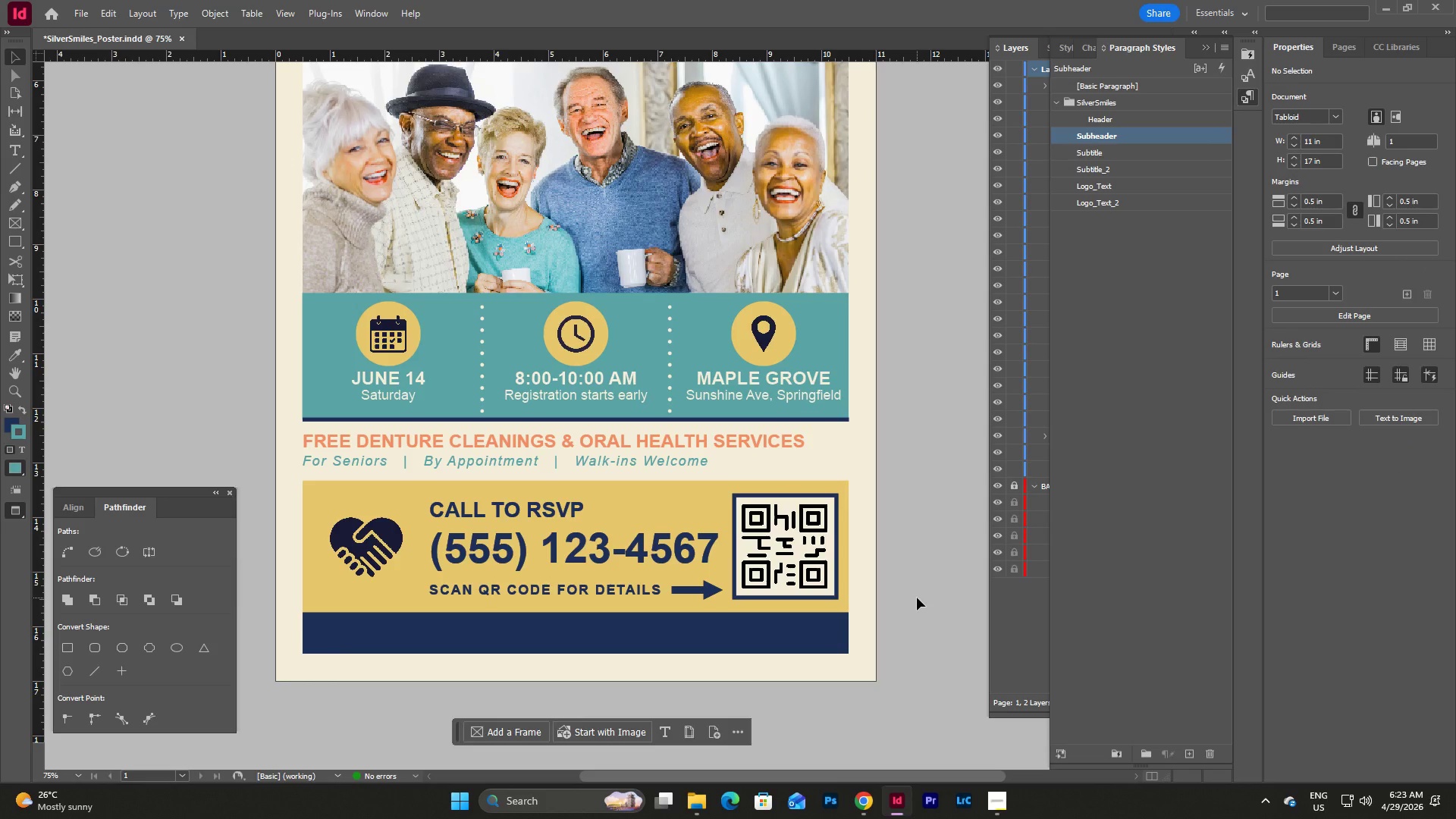 
type(ww)
 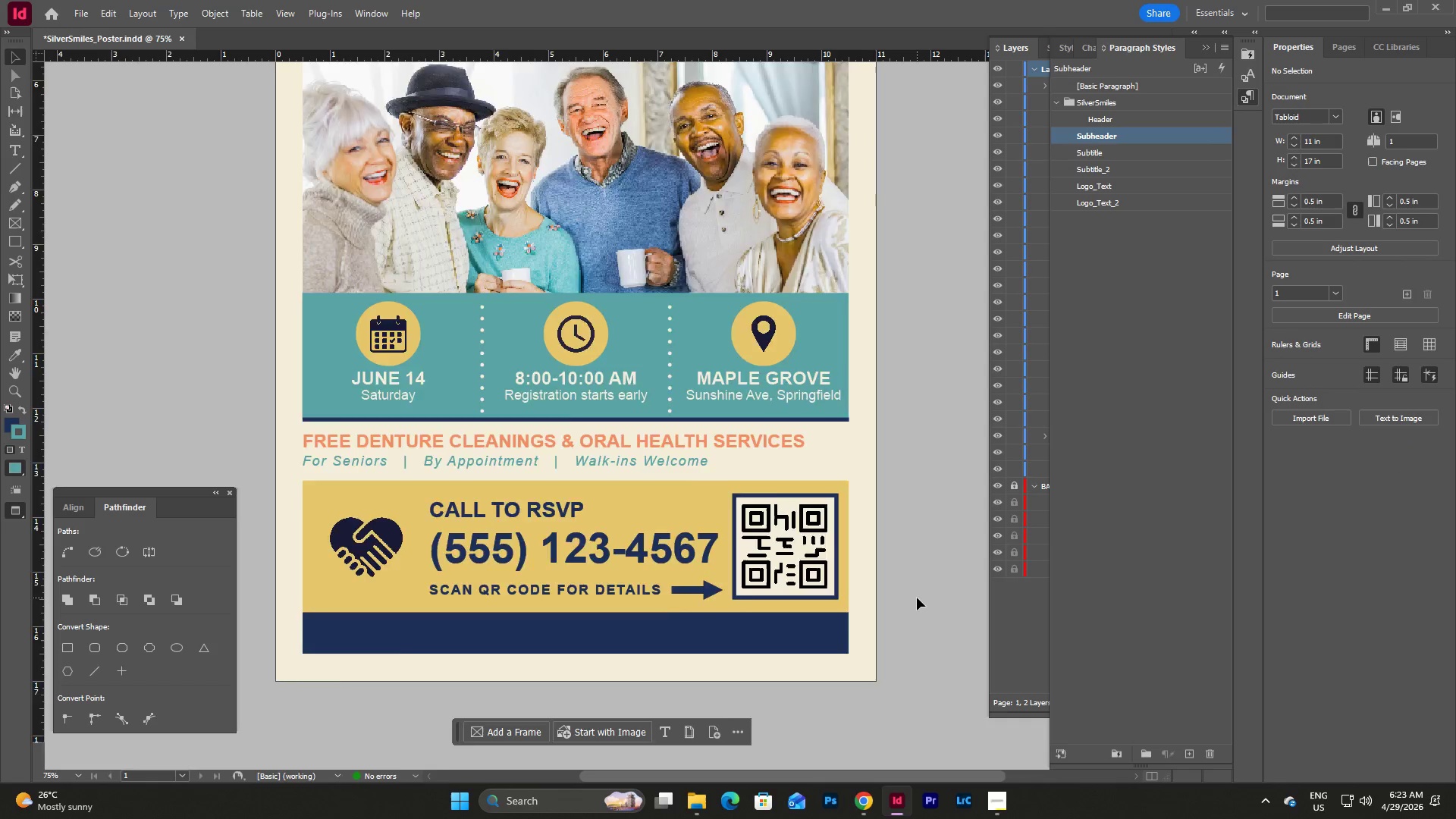 
scroll: coordinate [917, 598], scroll_direction: none, amount: 0.0
 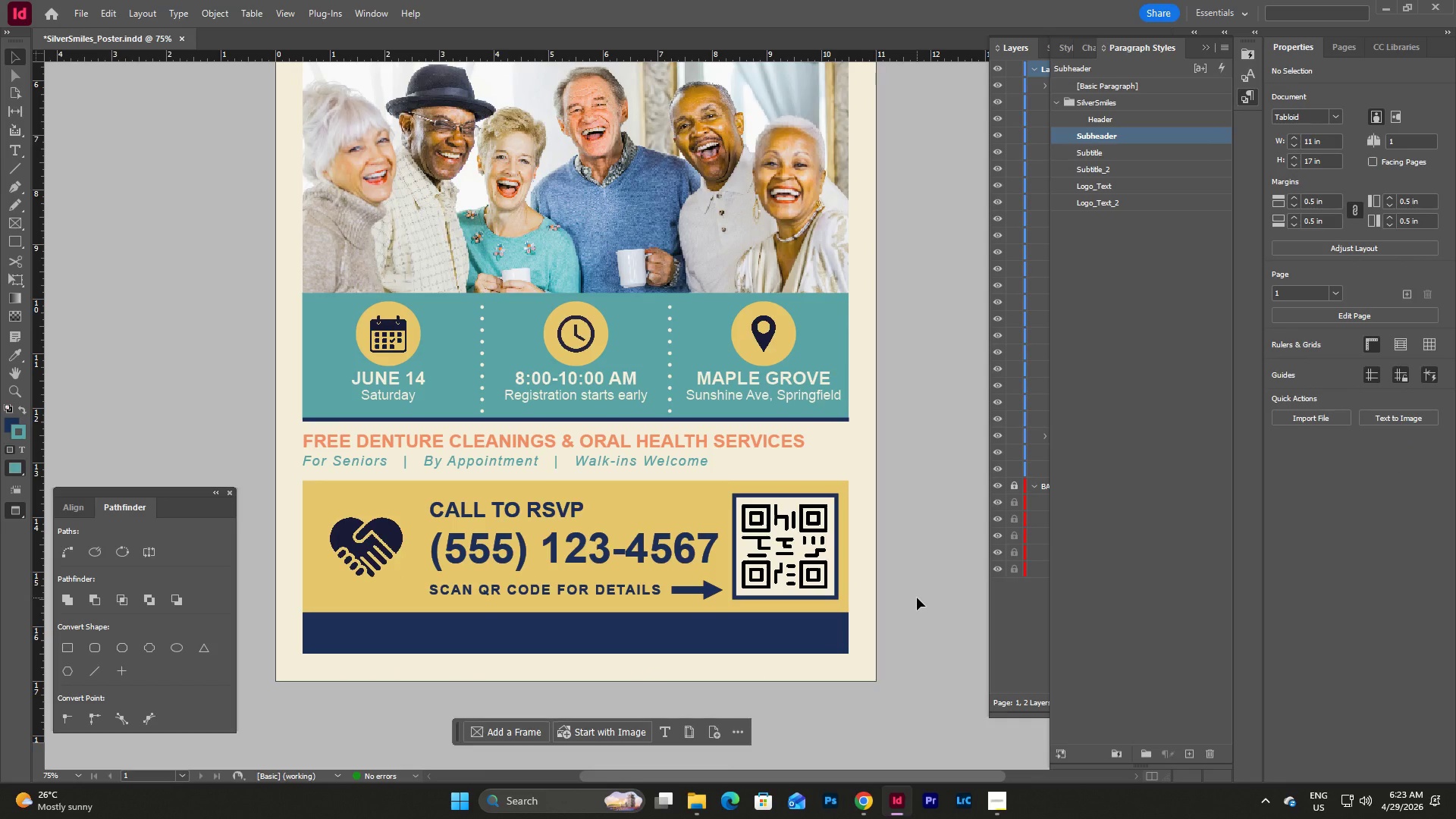 
left_click_drag(start_coordinate=[946, 780], to_coordinate=[952, 771])
 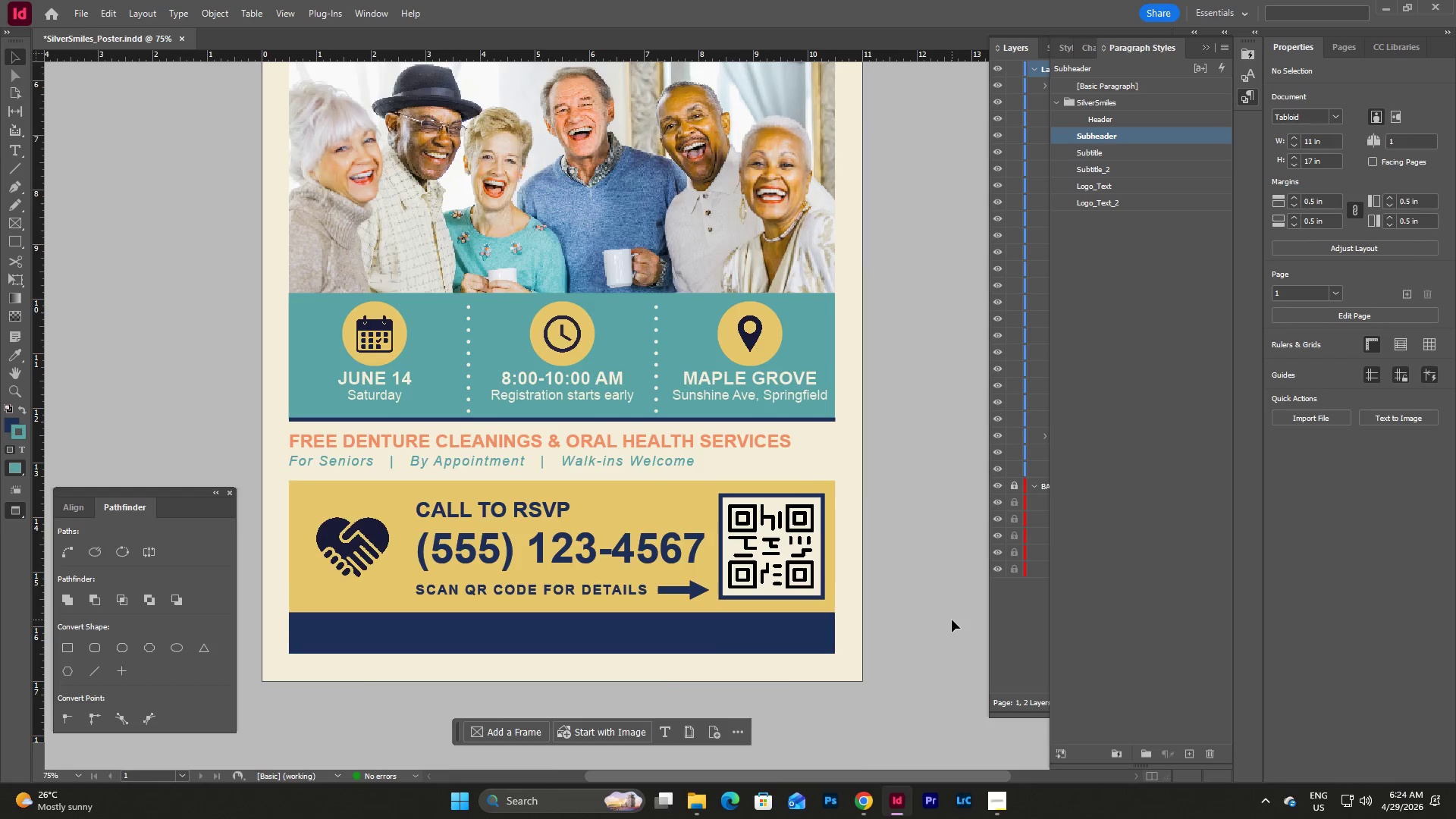 
scroll: coordinate [952, 620], scroll_direction: up, amount: 2.0
 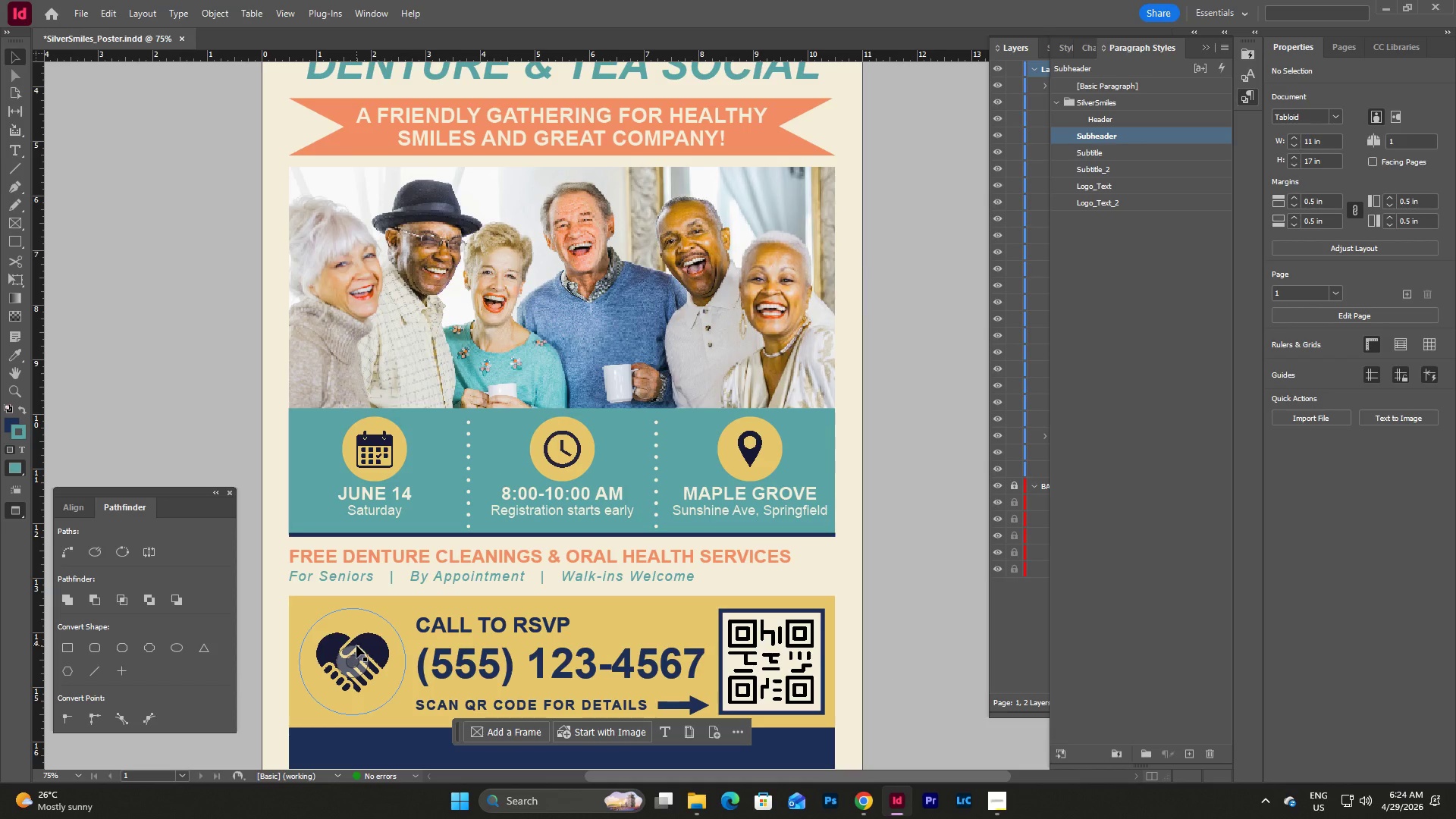 
wait(5.51)
 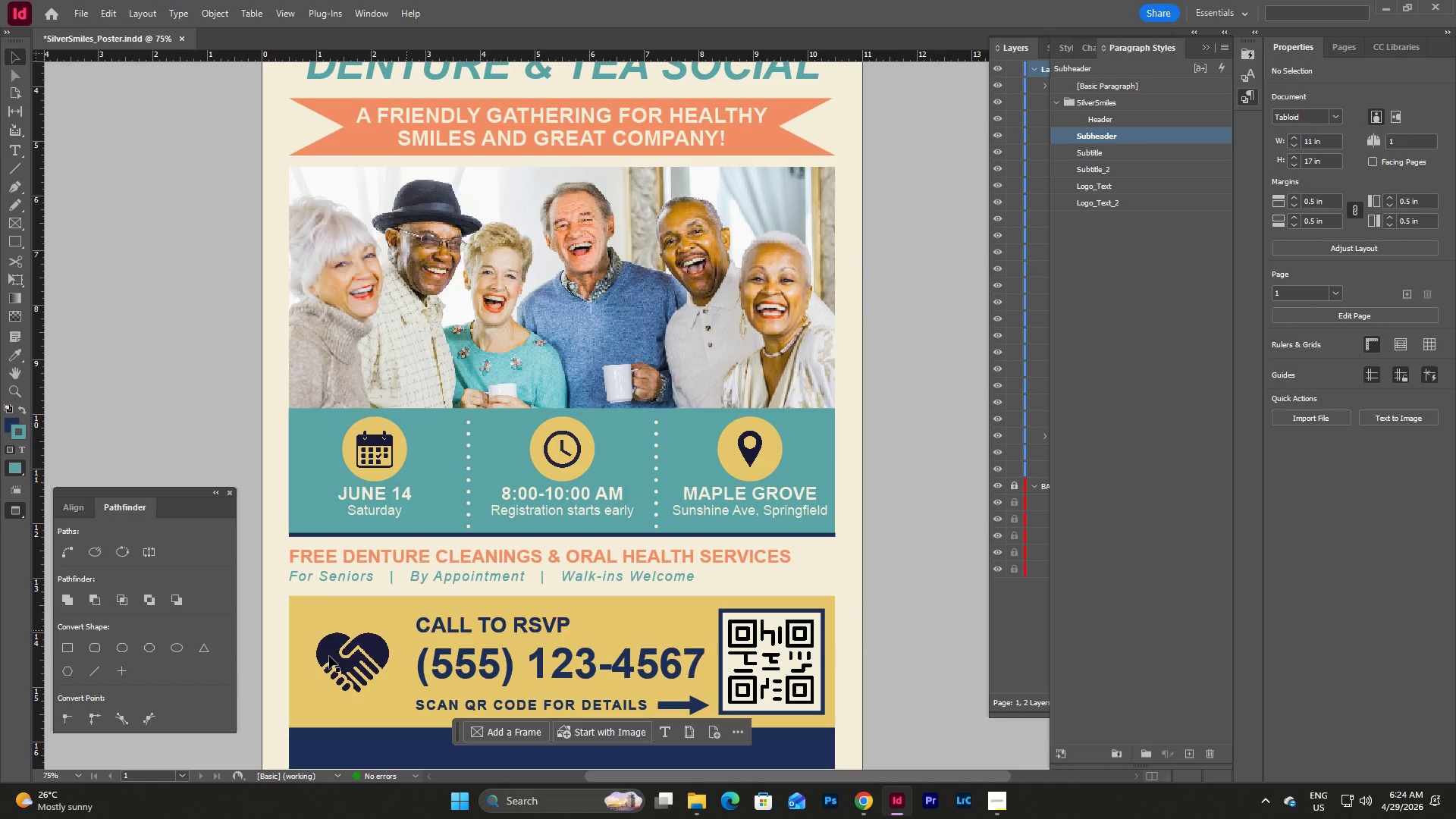 
double_click([378, 628])
 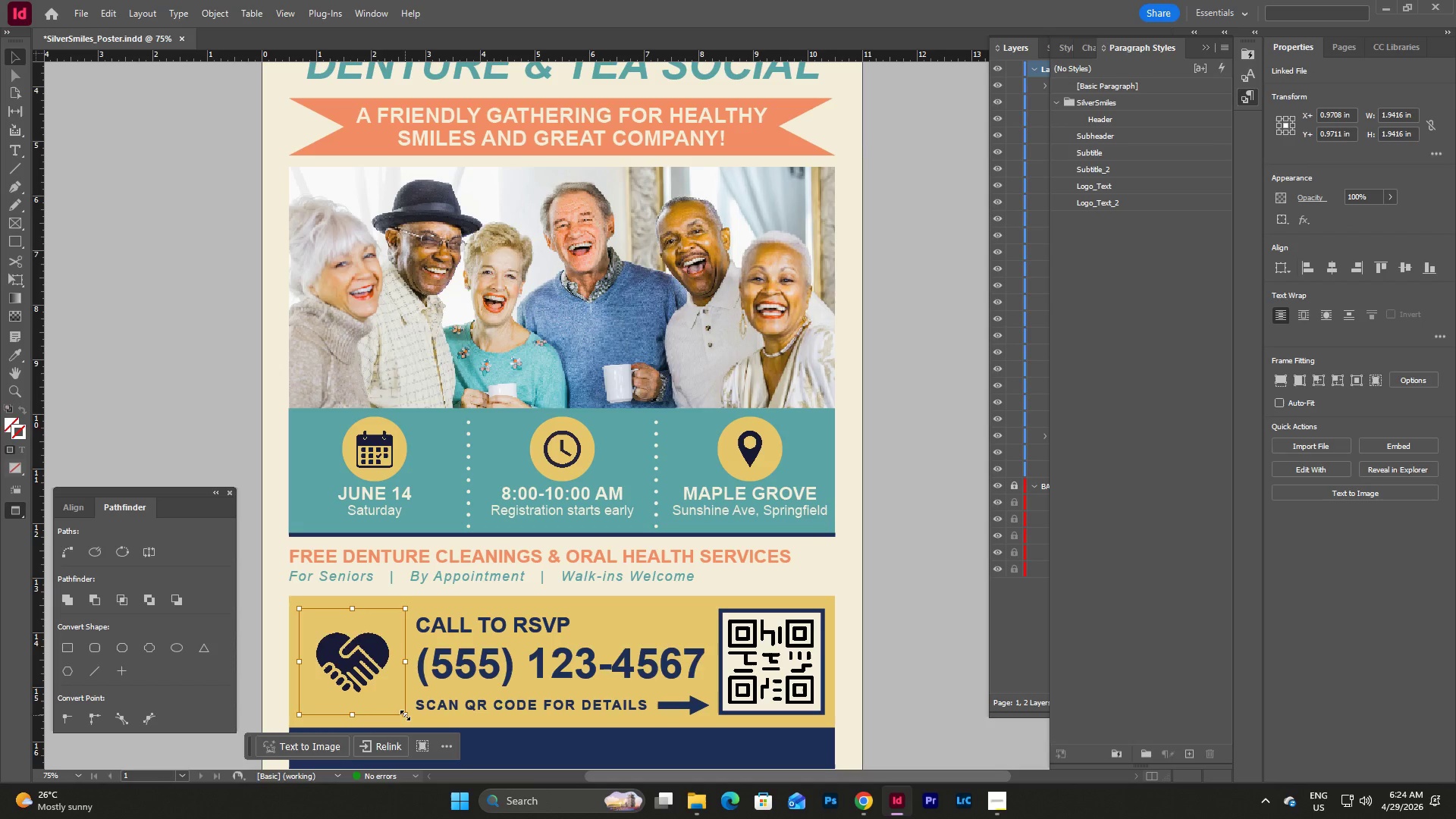 
hold_key(key=ShiftLeft, duration=1.34)
left_click_drag(start_coordinate=[405, 715], to_coordinate=[419, 723])
 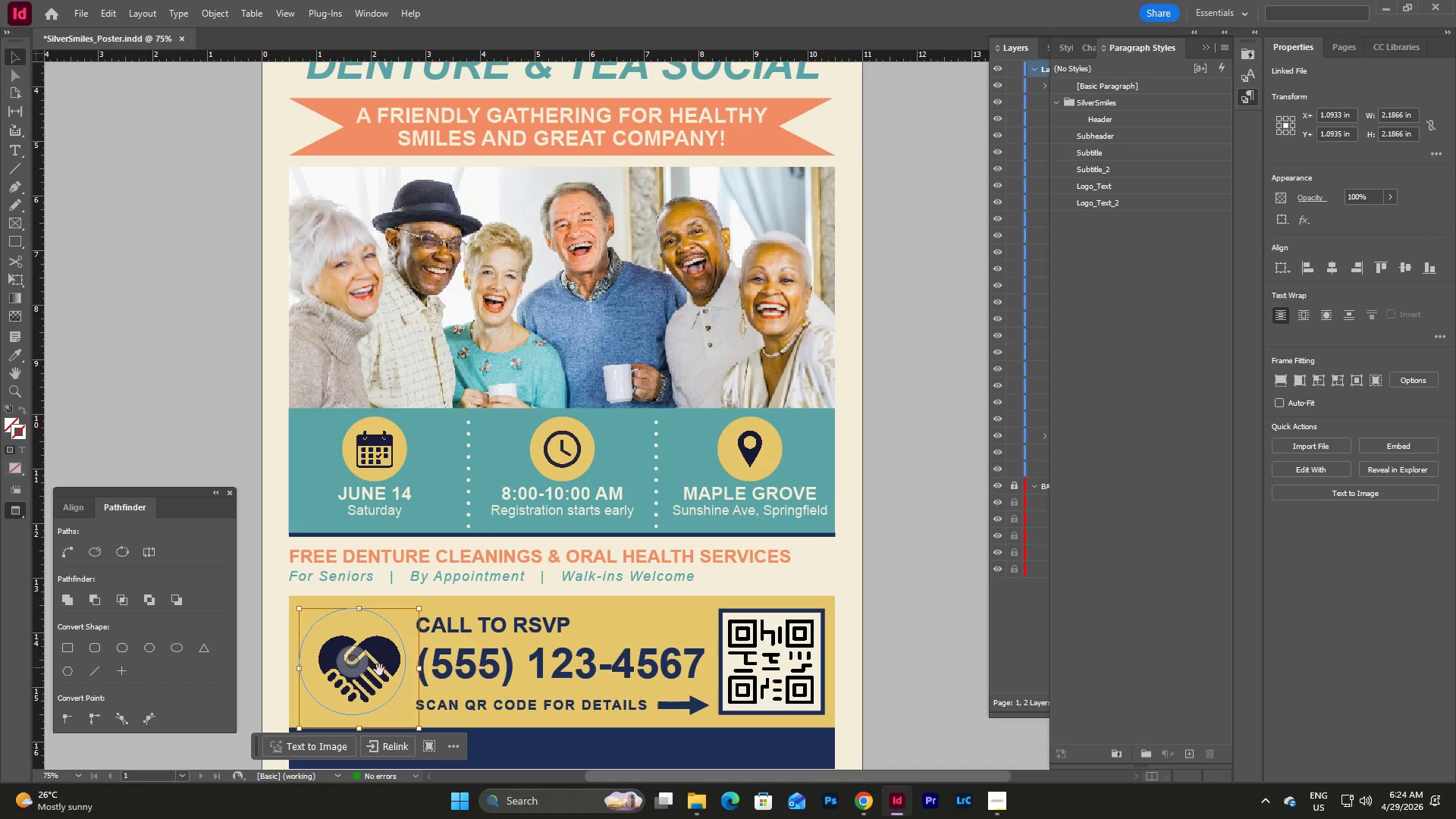 
left_click_drag(start_coordinate=[385, 672], to_coordinate=[380, 667])
 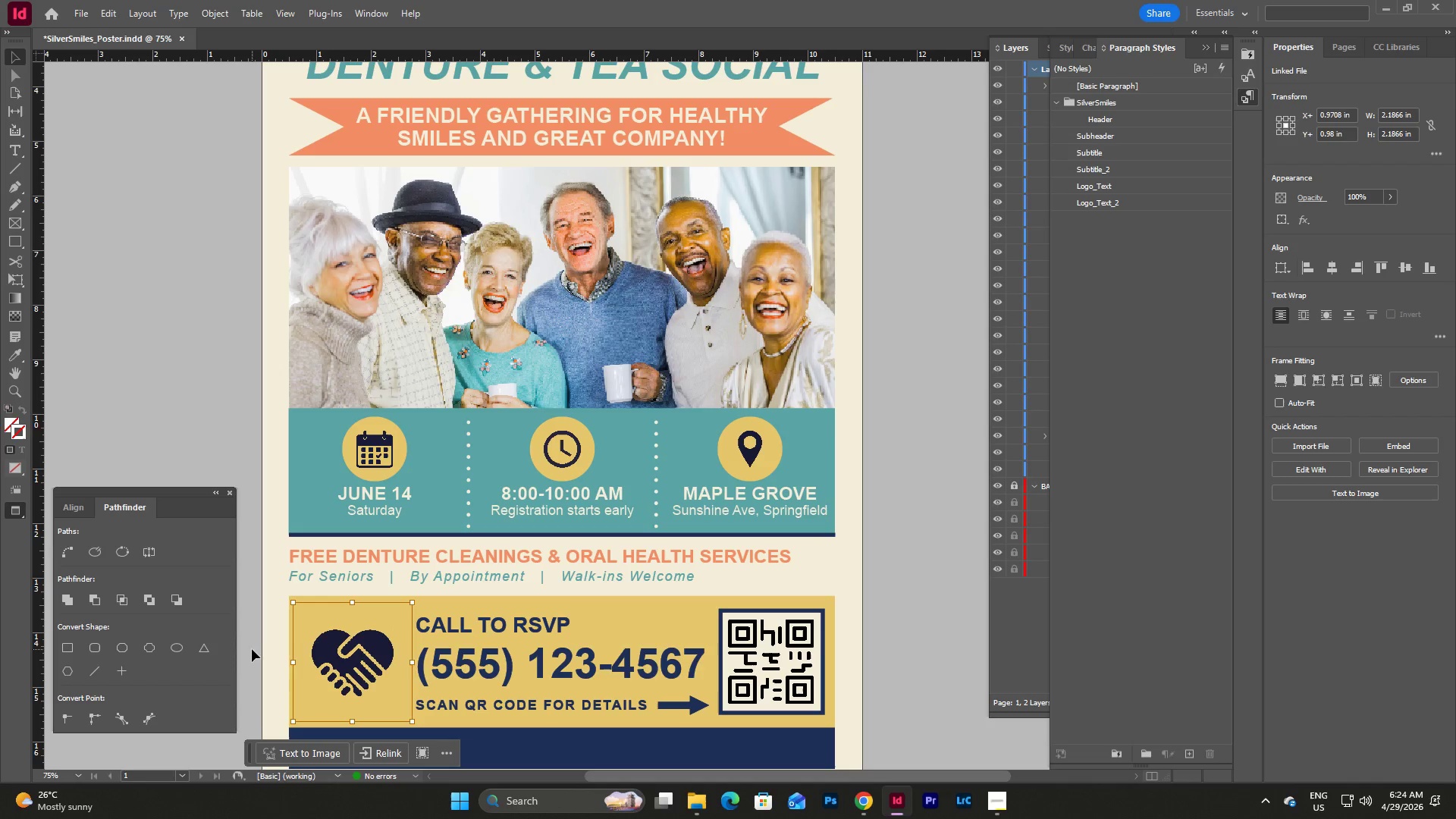 
double_click([252, 649])
 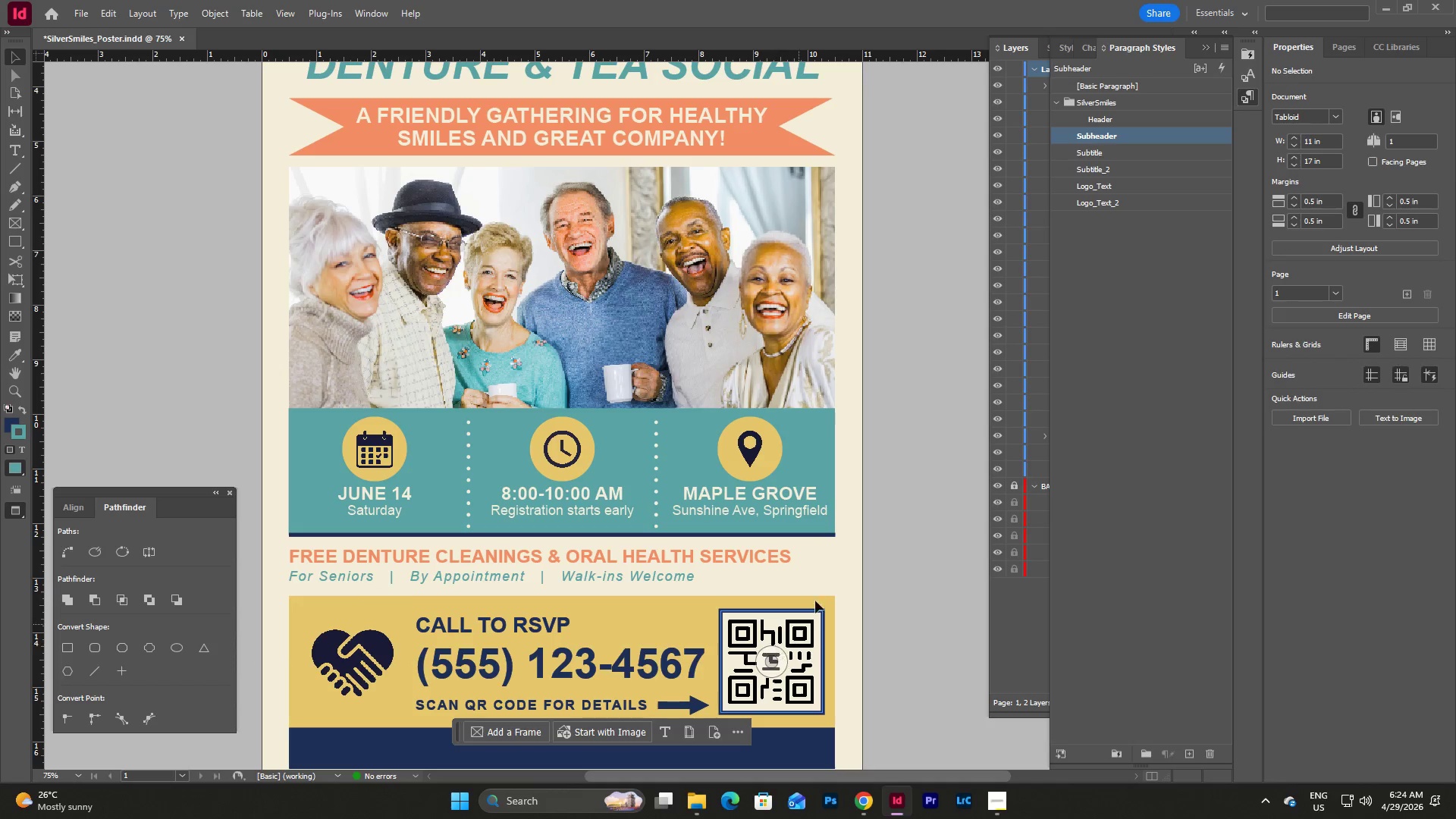 
scroll: coordinate [839, 567], scroll_direction: down, amount: 4.0
 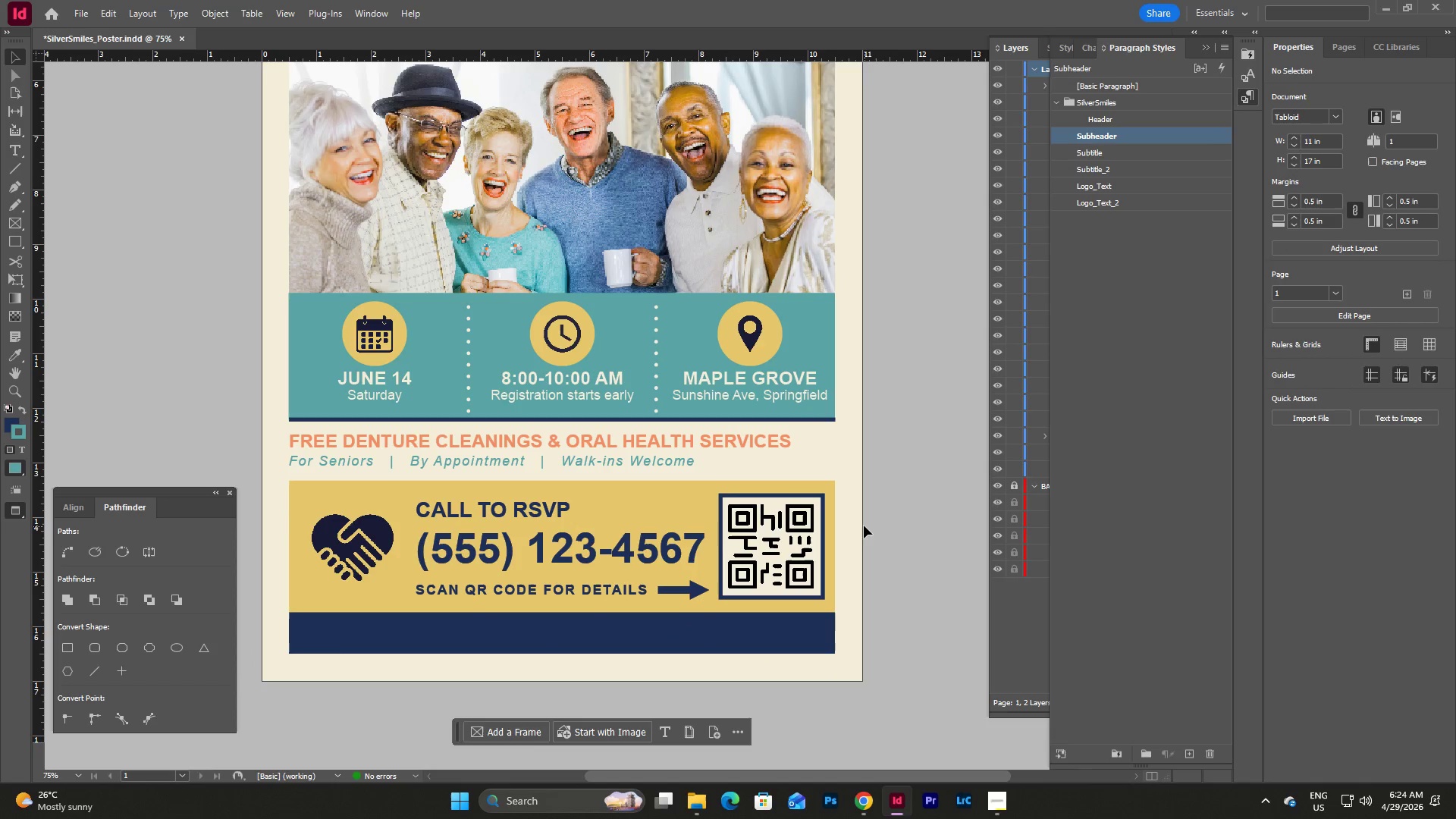 
left_click([861, 525])
 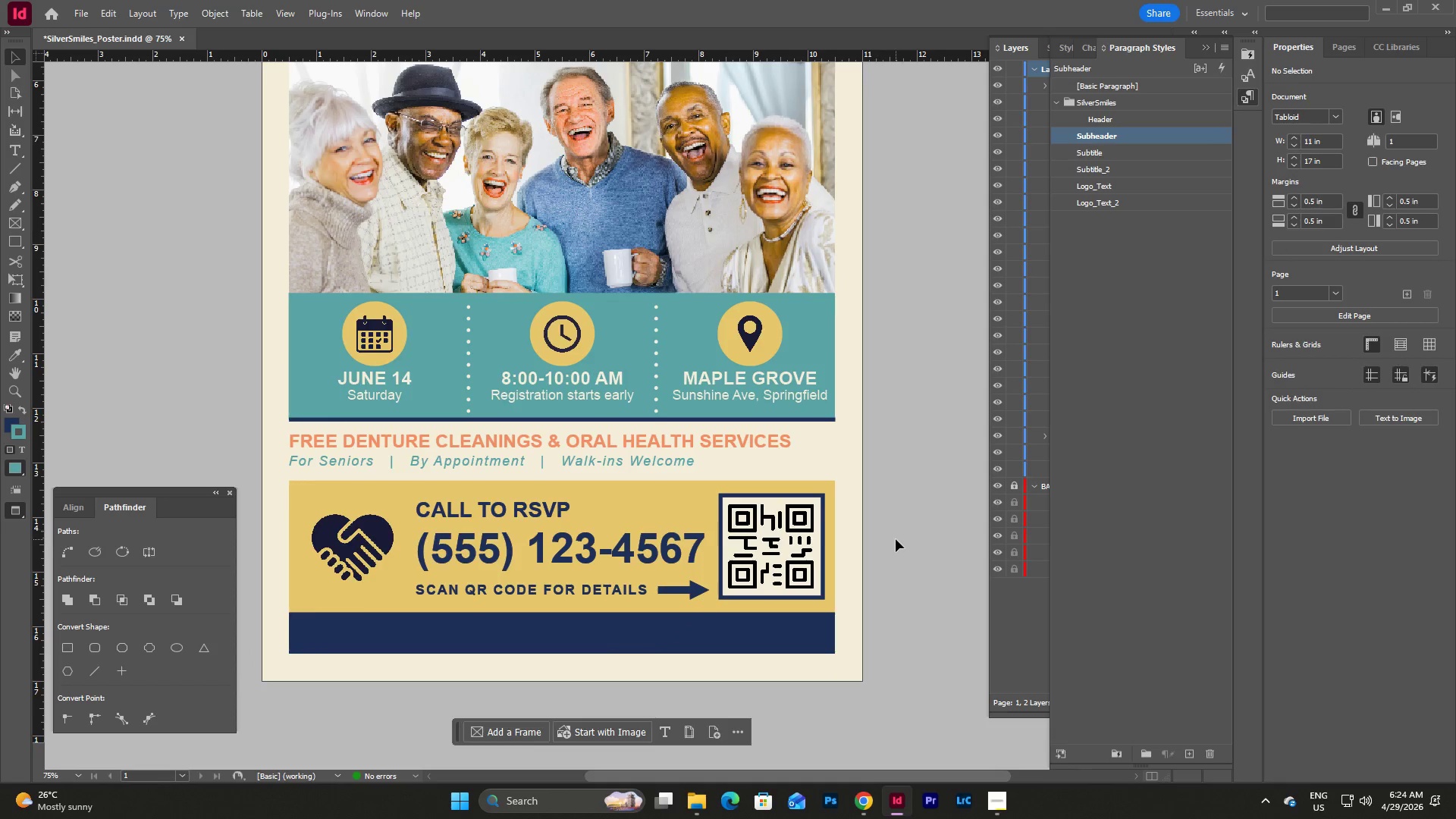 
scroll: coordinate [896, 539], scroll_direction: down, amount: 1.0
 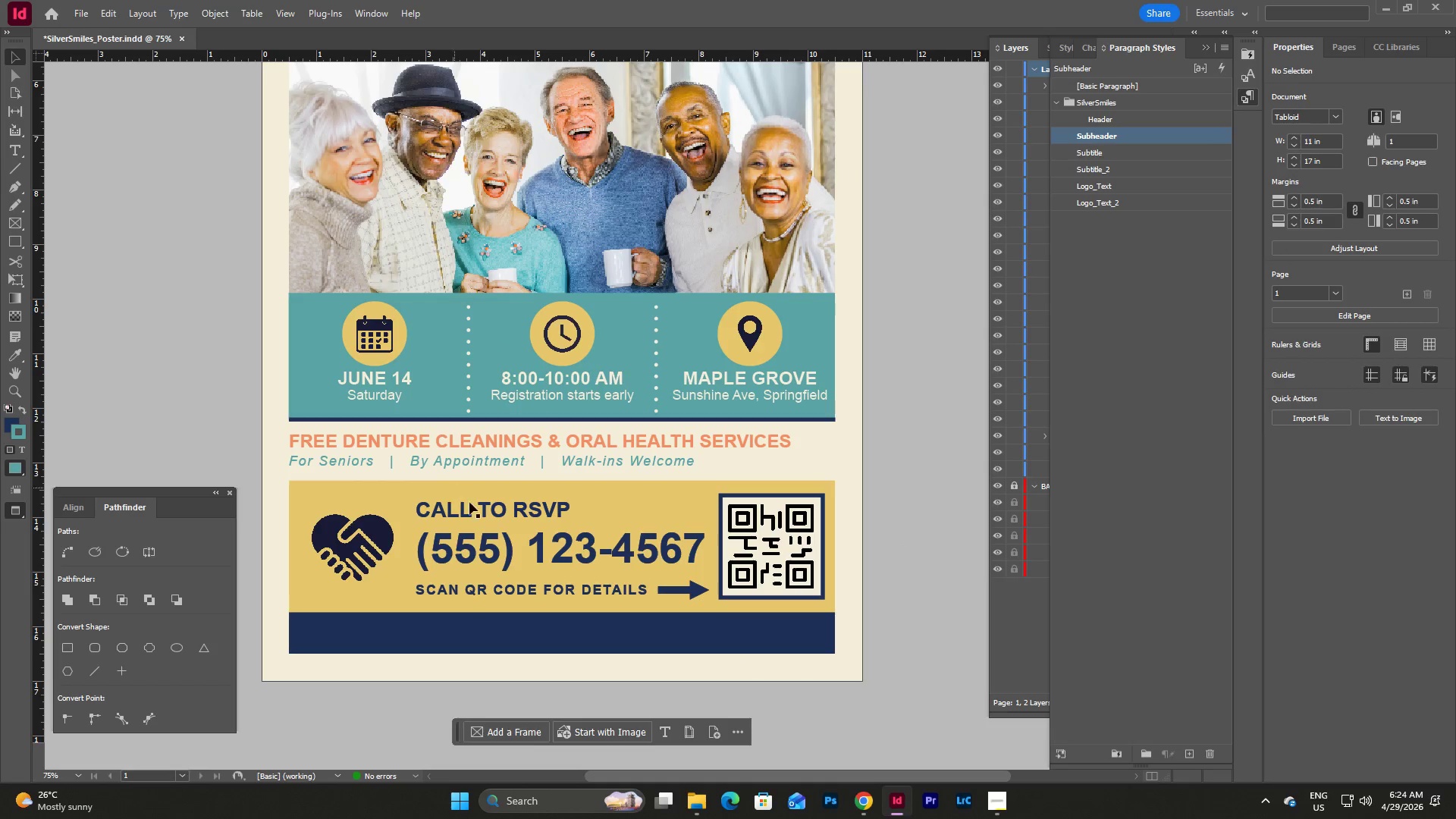 
wait(5.87)
 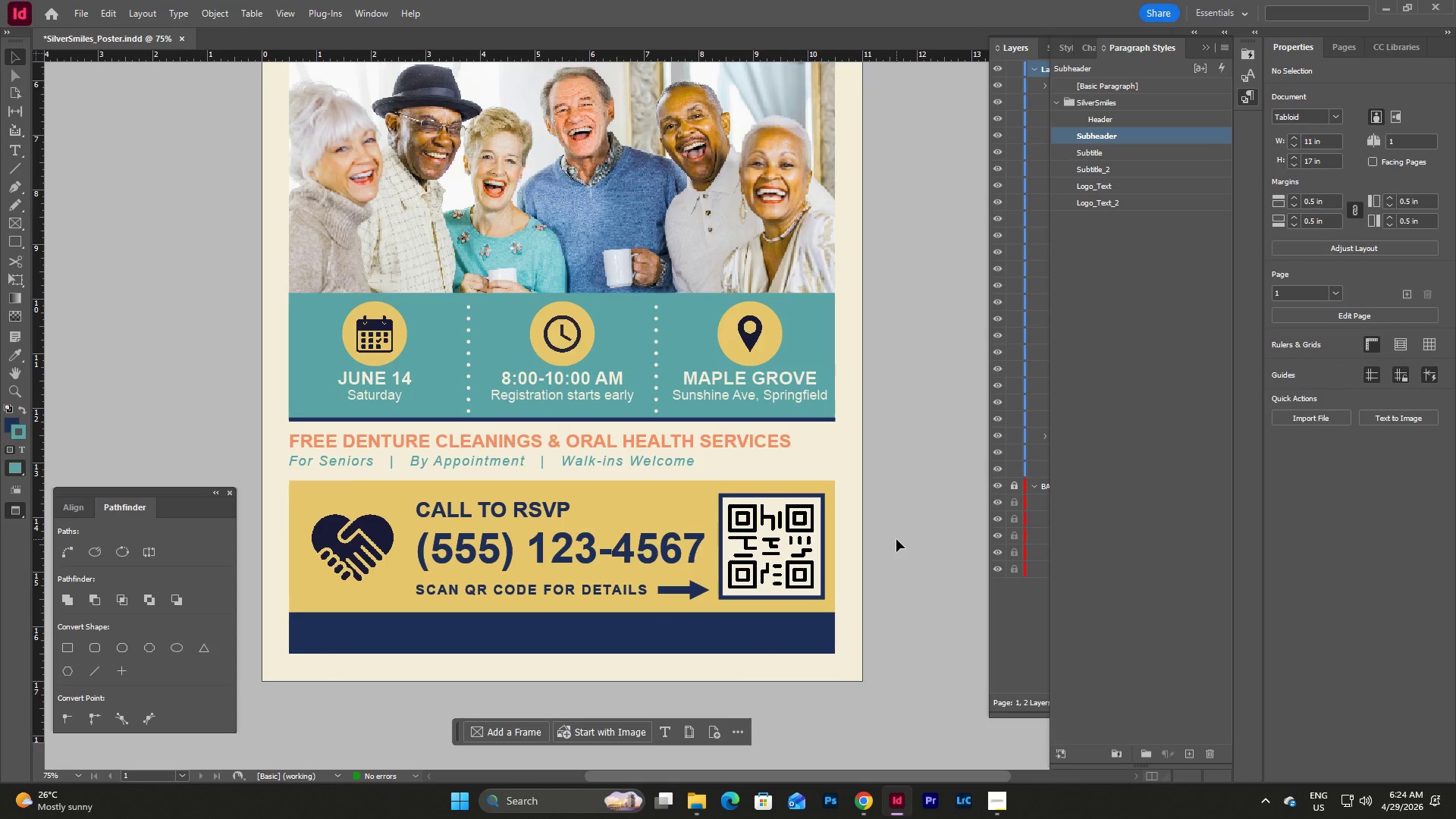 
key(W)
 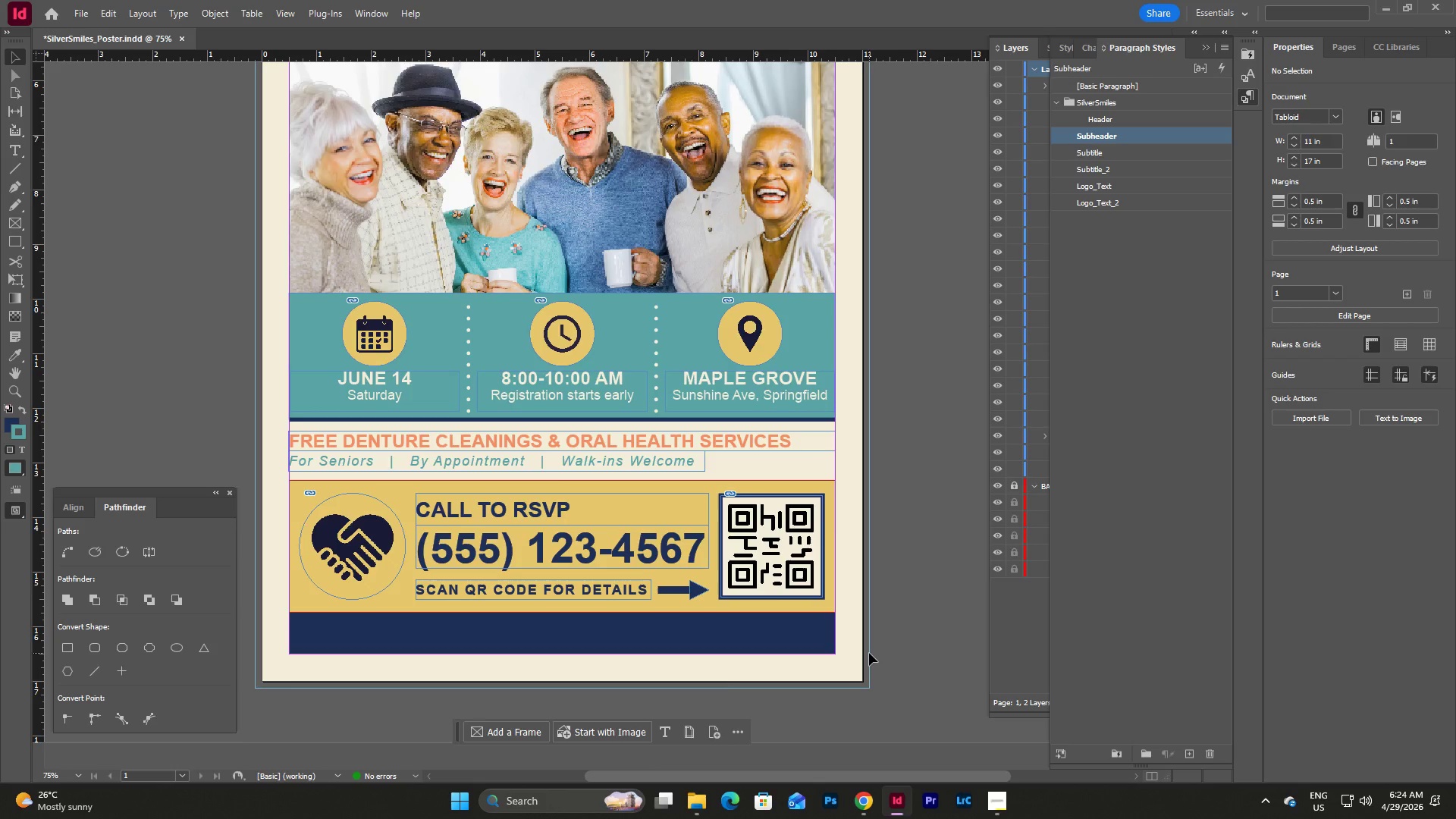 
scroll: coordinate [869, 653], scroll_direction: up, amount: 3.0
 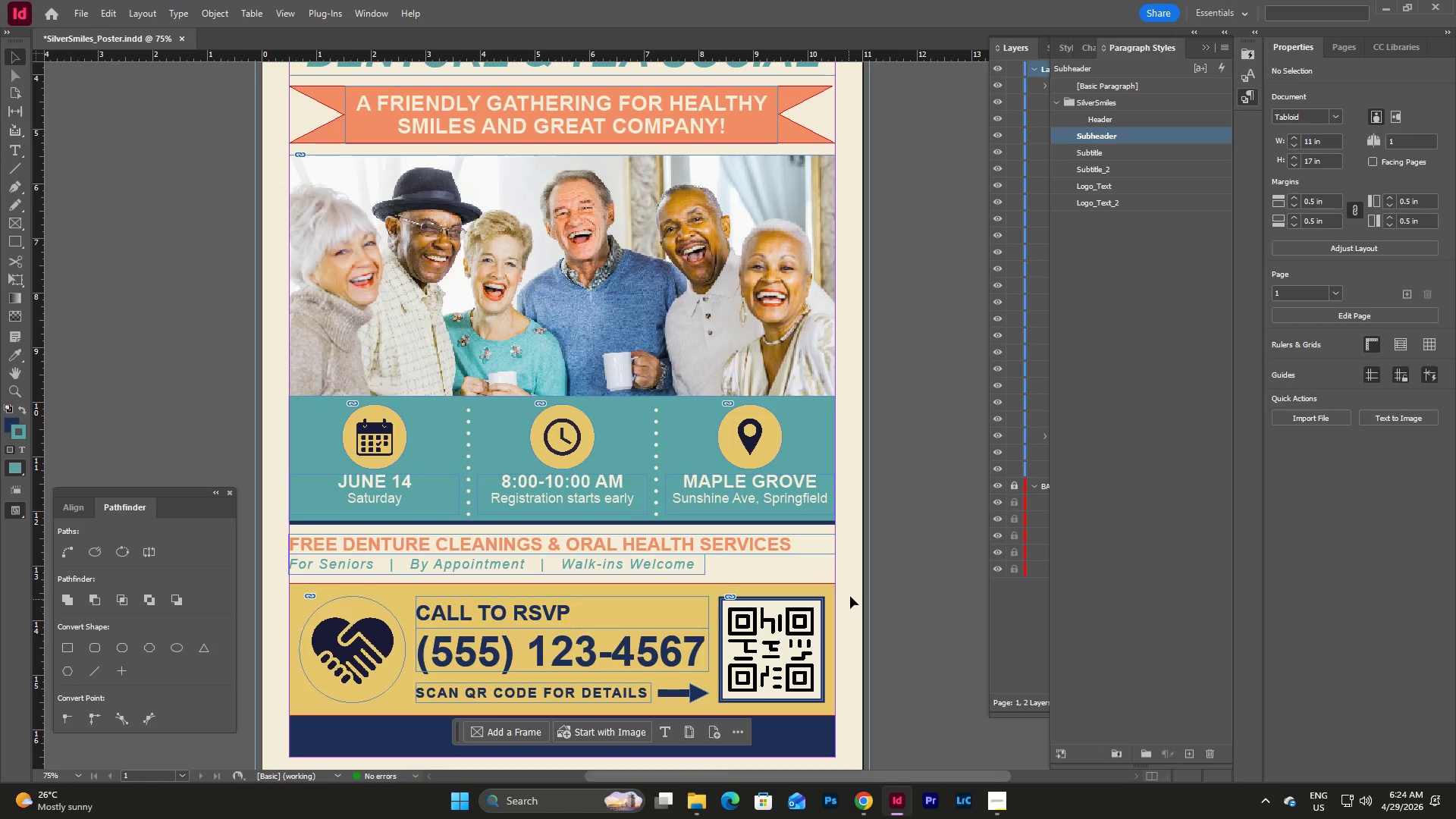 
left_click([852, 589])
 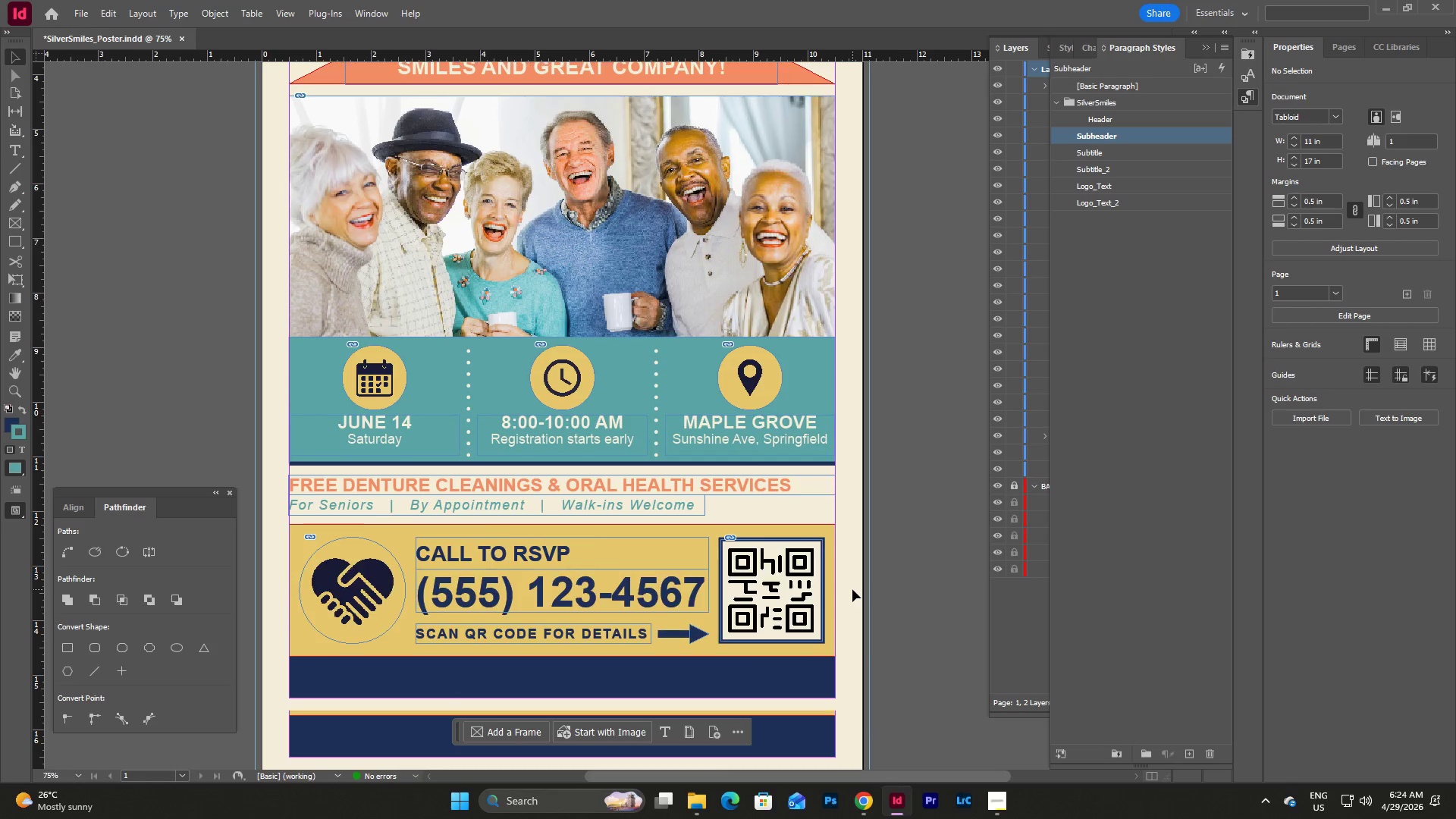 
key(W)
 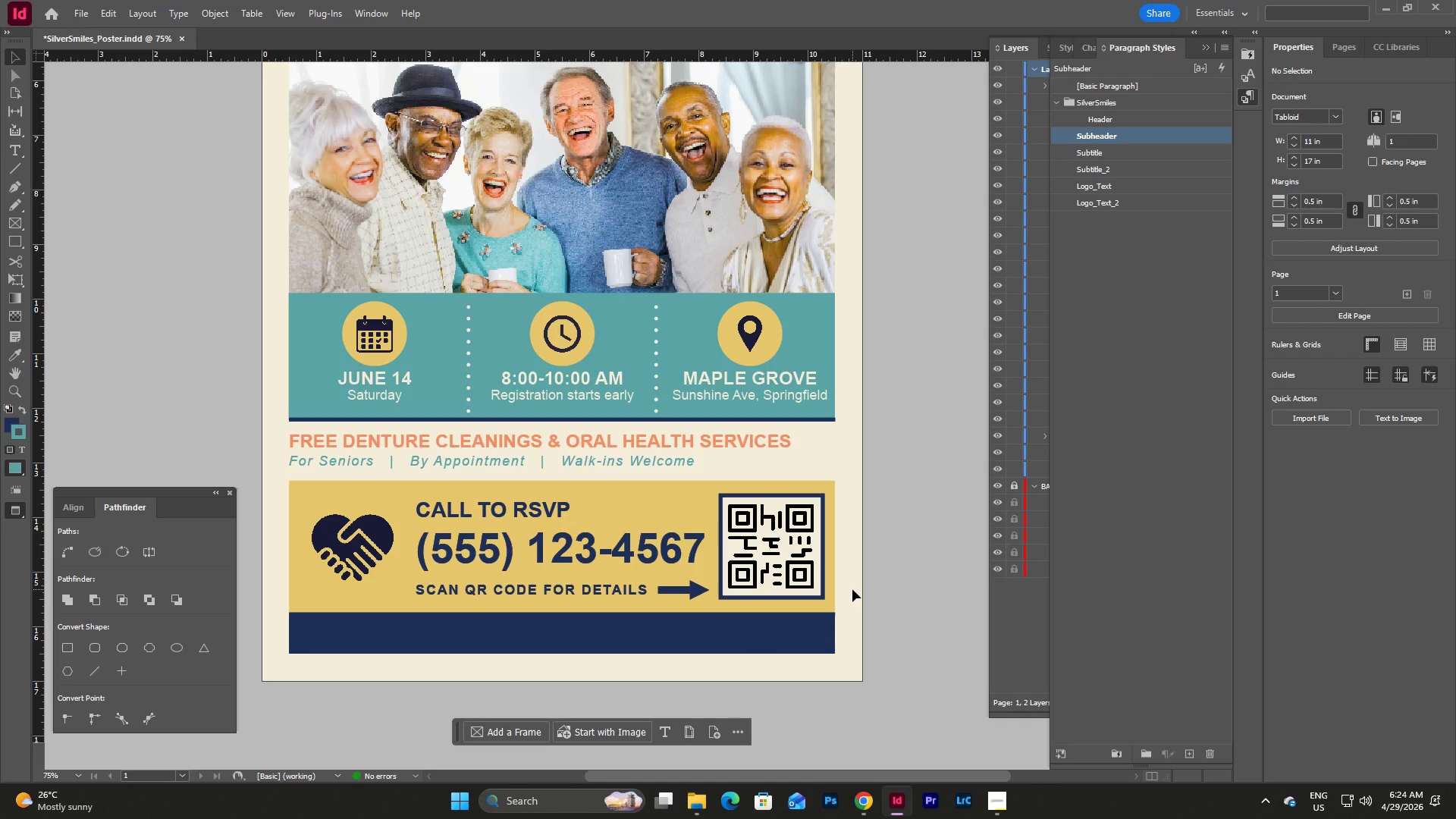 
scroll: coordinate [852, 589], scroll_direction: down, amount: 4.0
 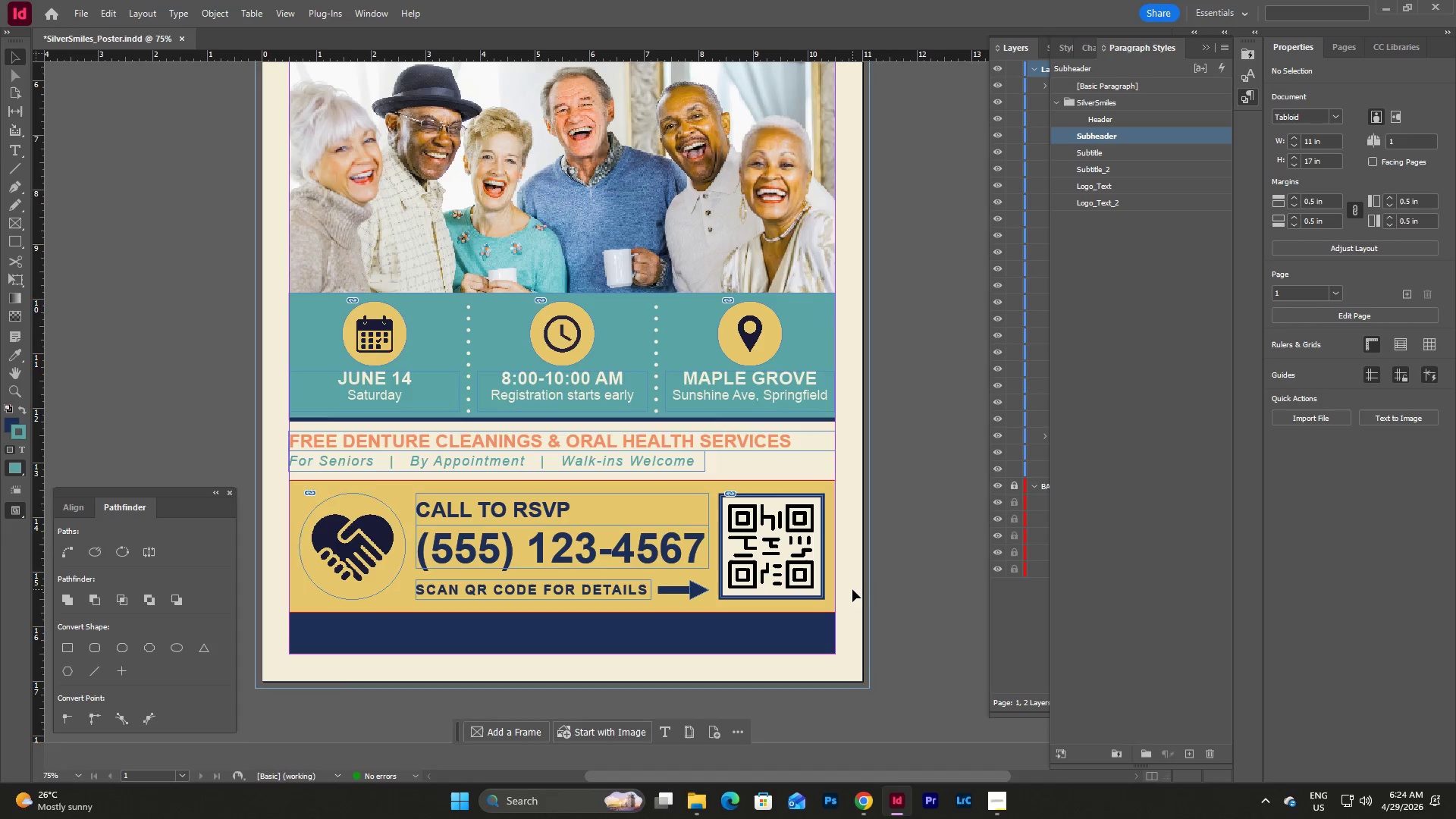 
wait(10.65)
 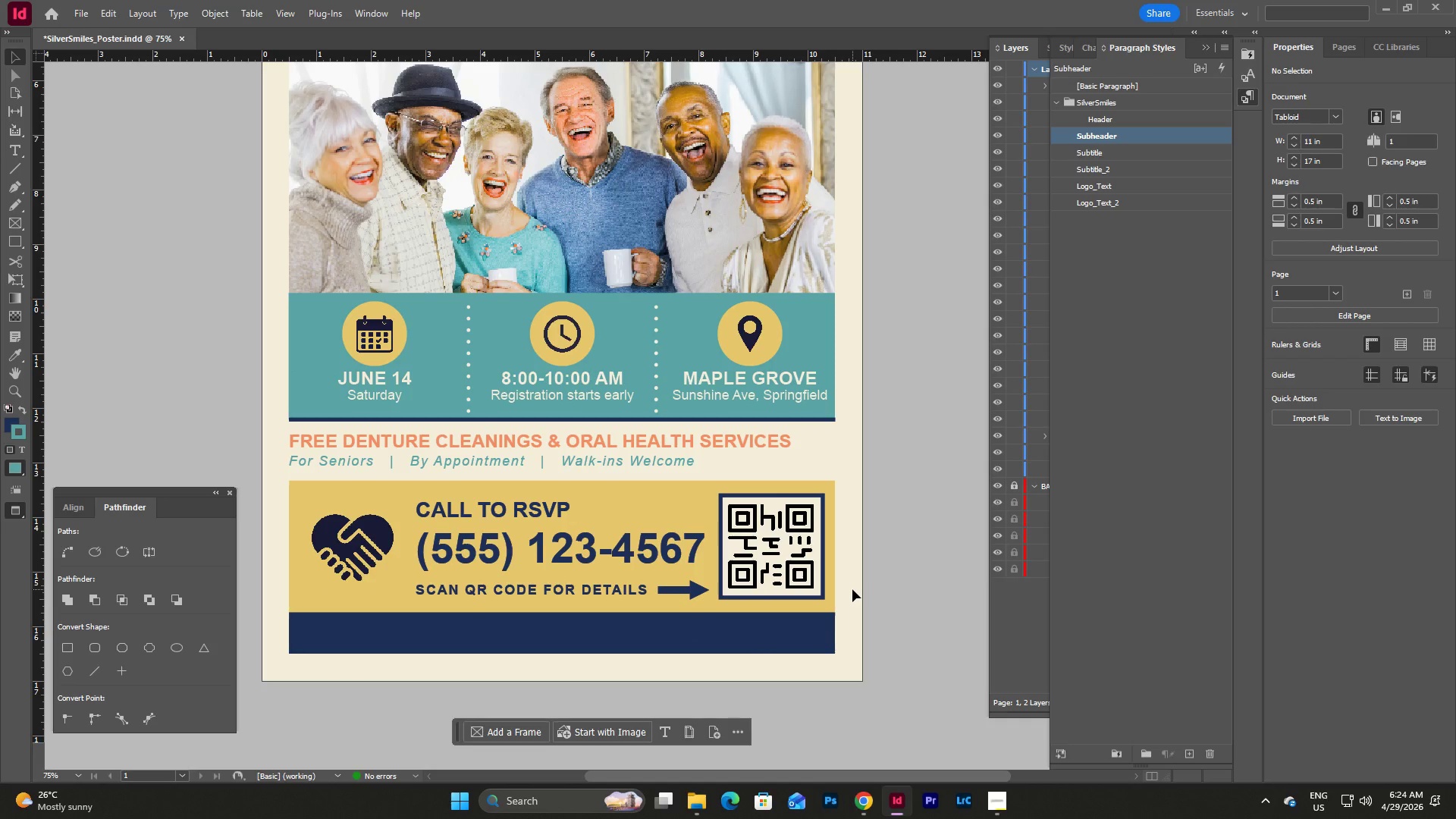 
key(W)
 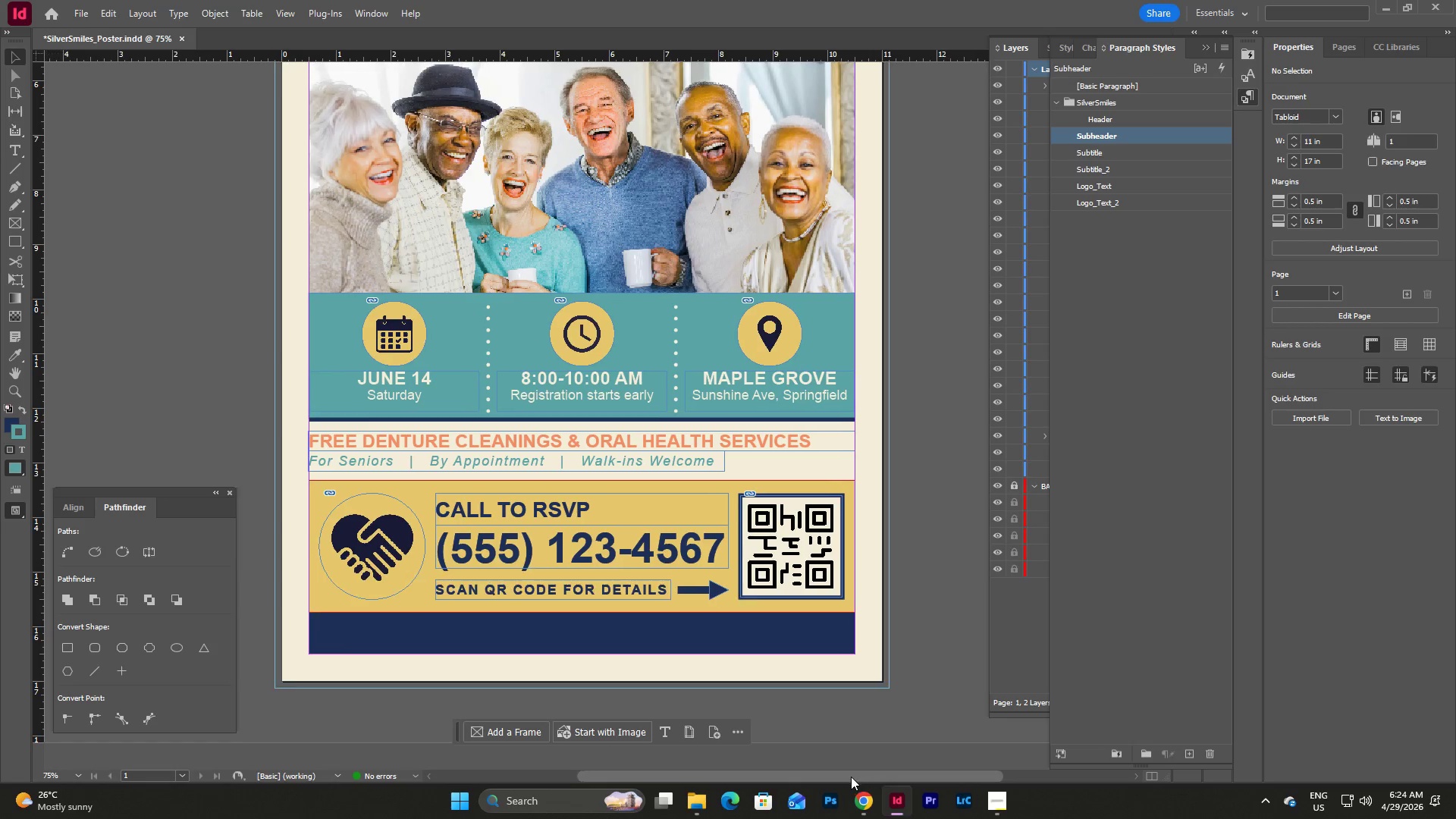 
left_click([1119, 331])
 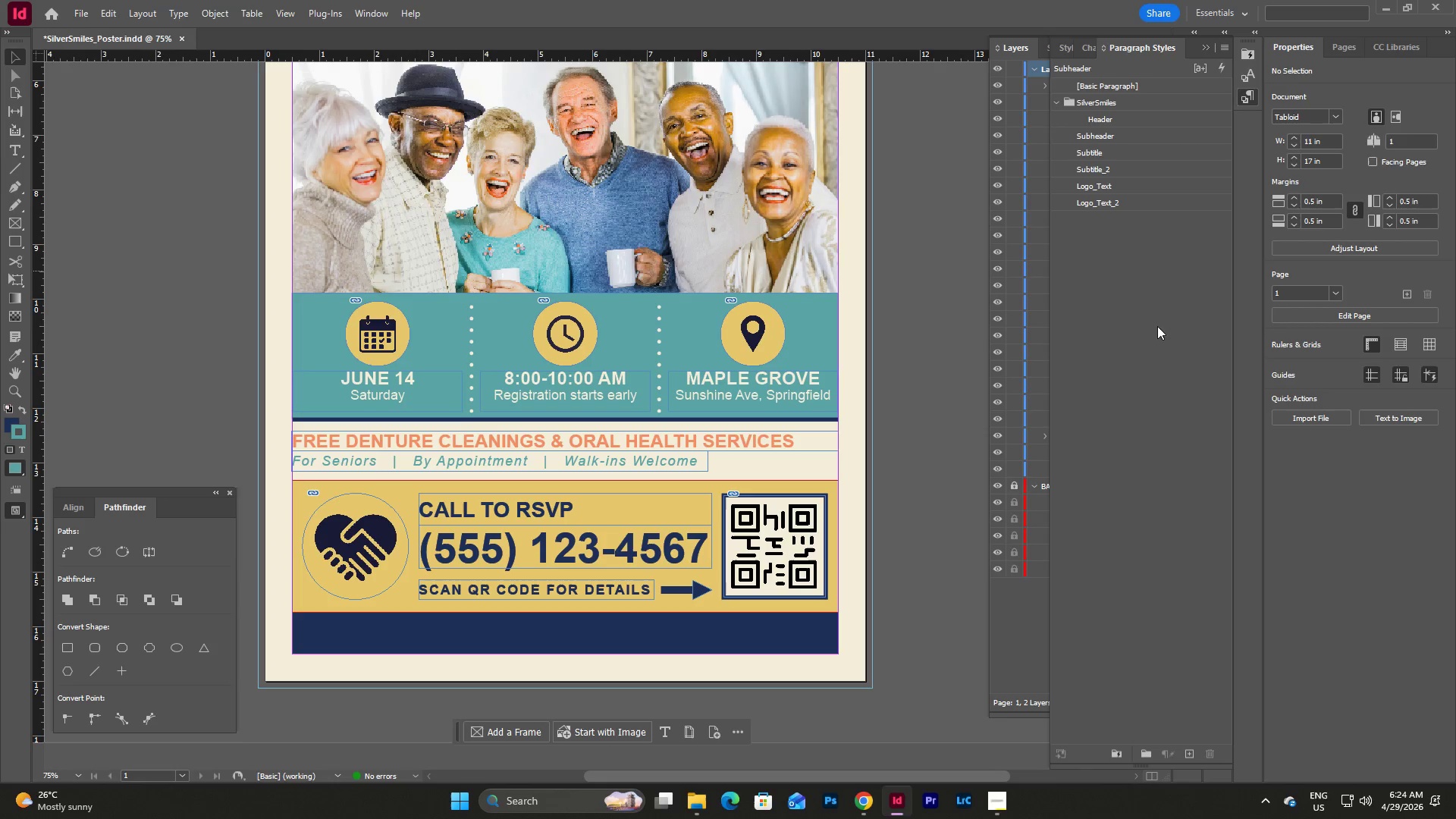 
double_click([1188, 750])
 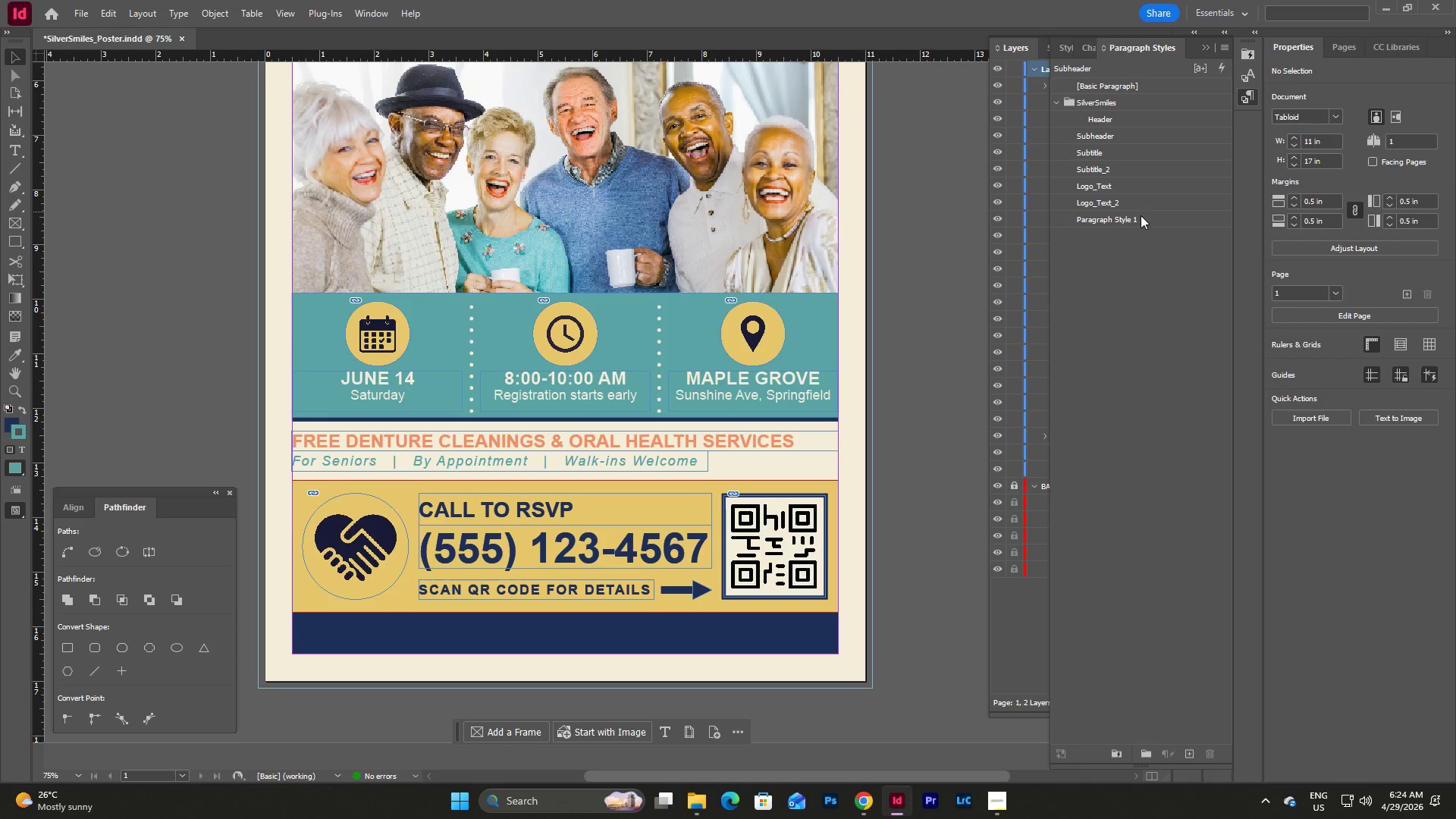 
double_click([1141, 217])
 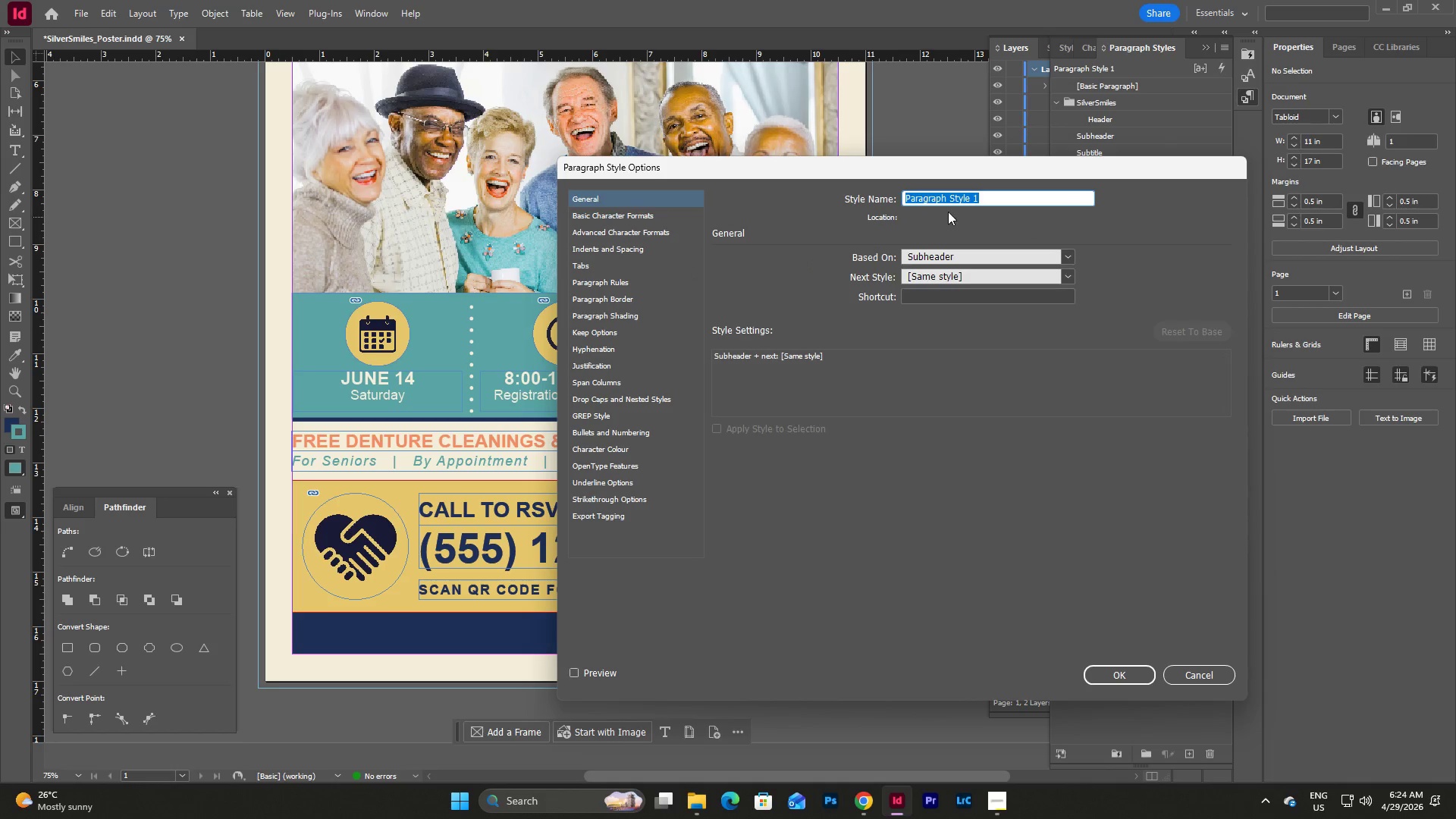 
type(Cap)
key(Backspace)
type(ption)
 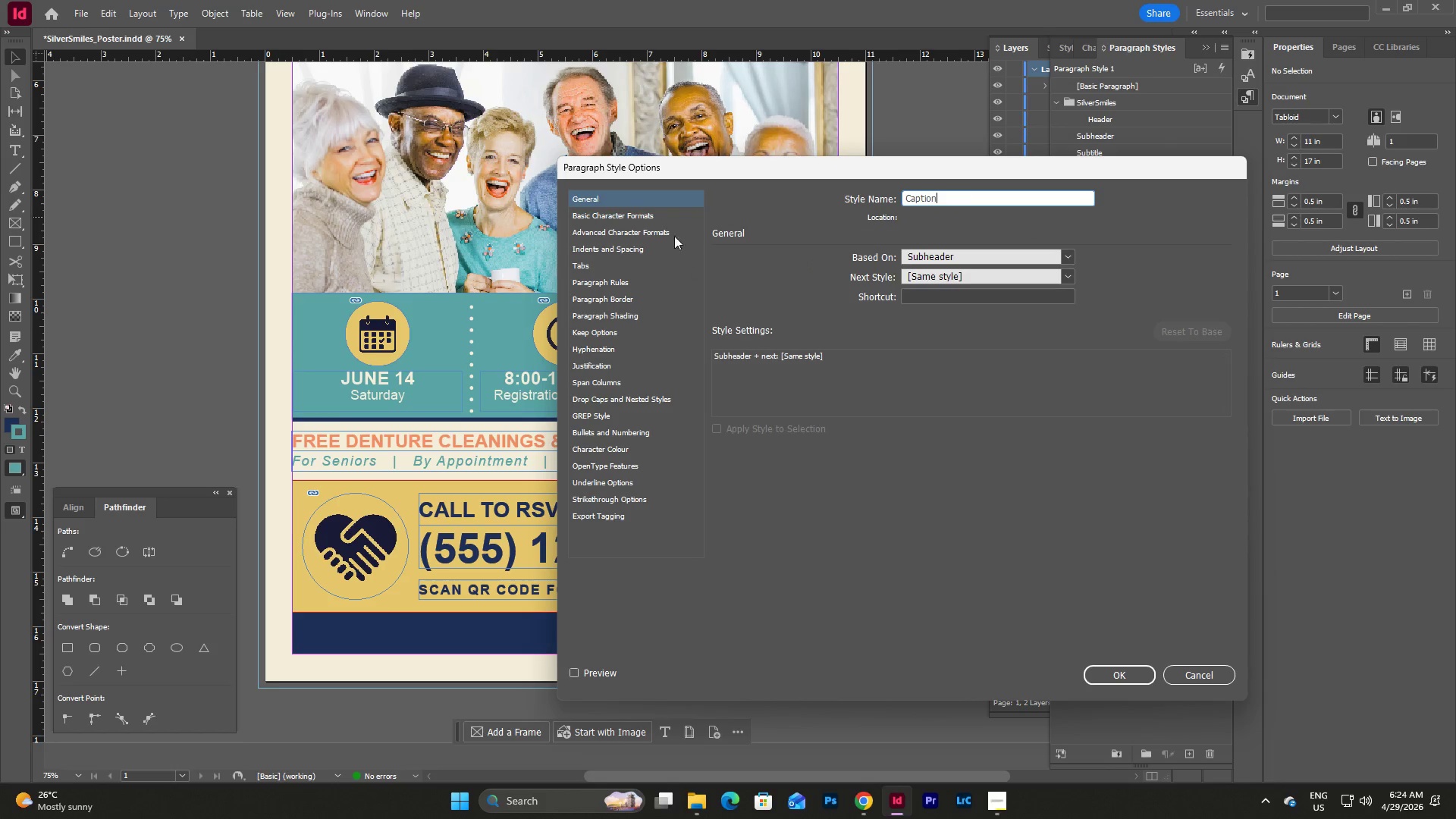 
left_click([623, 215])
 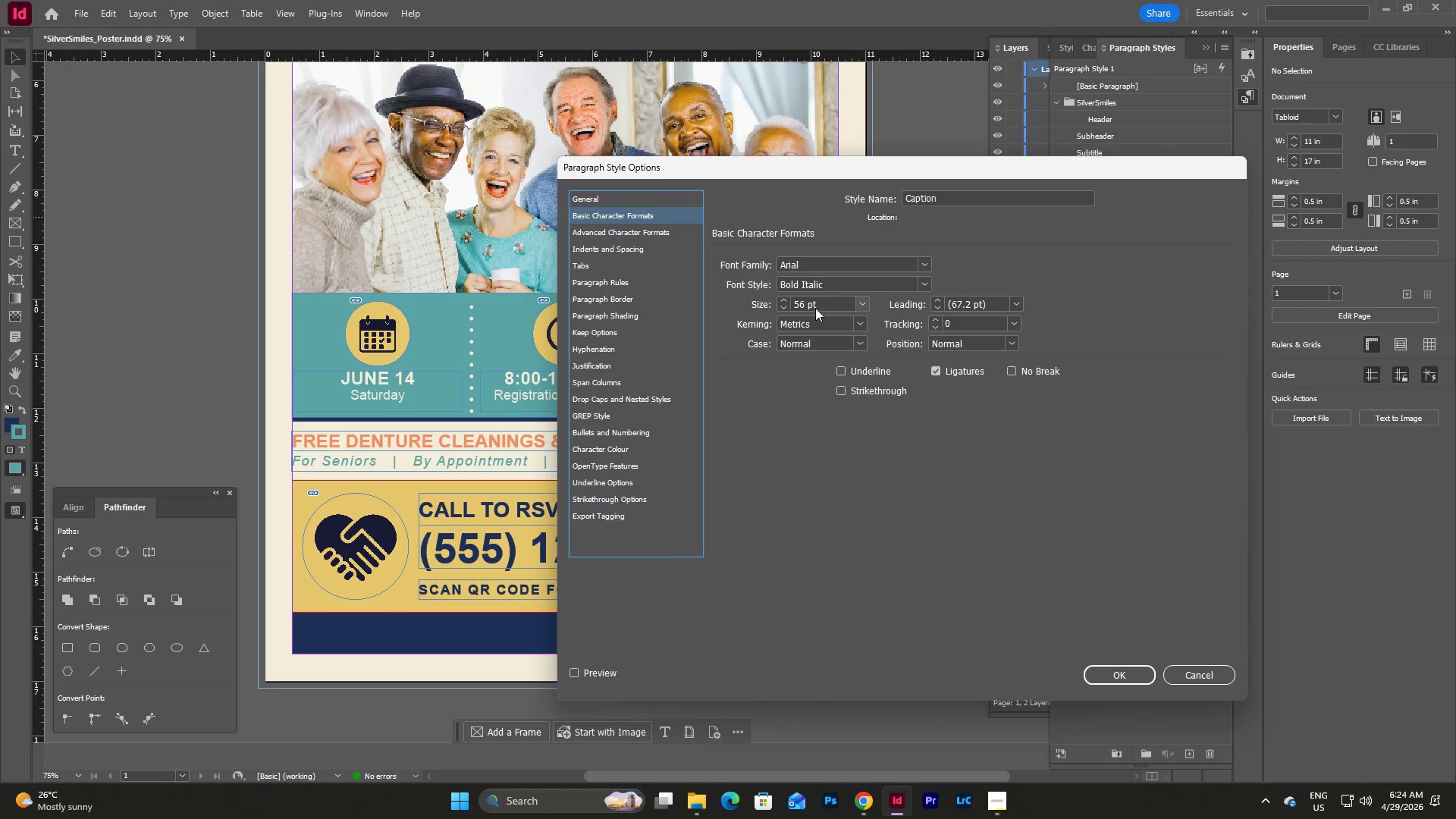 
left_click([859, 304])
 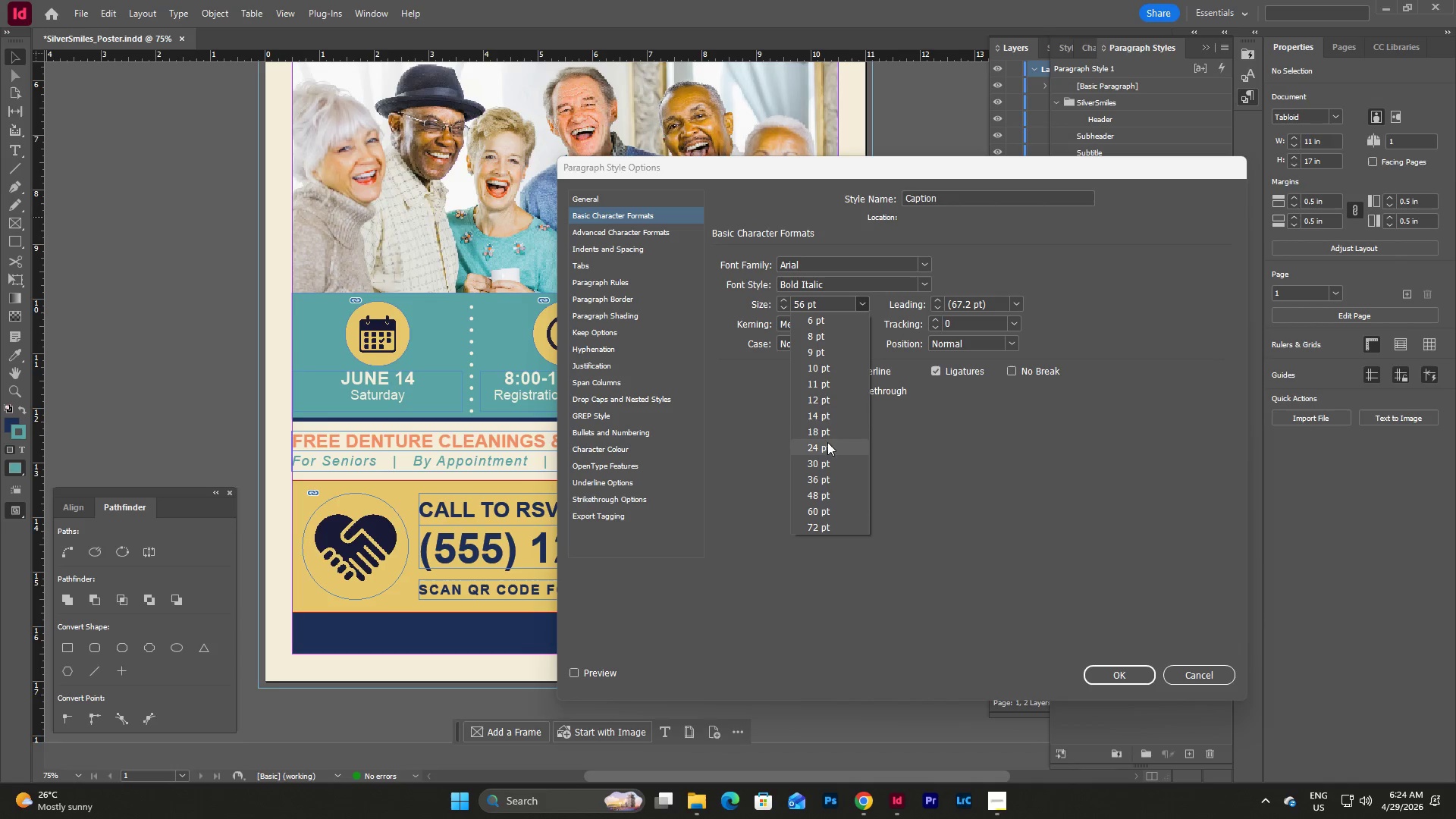 
left_click([830, 434])
 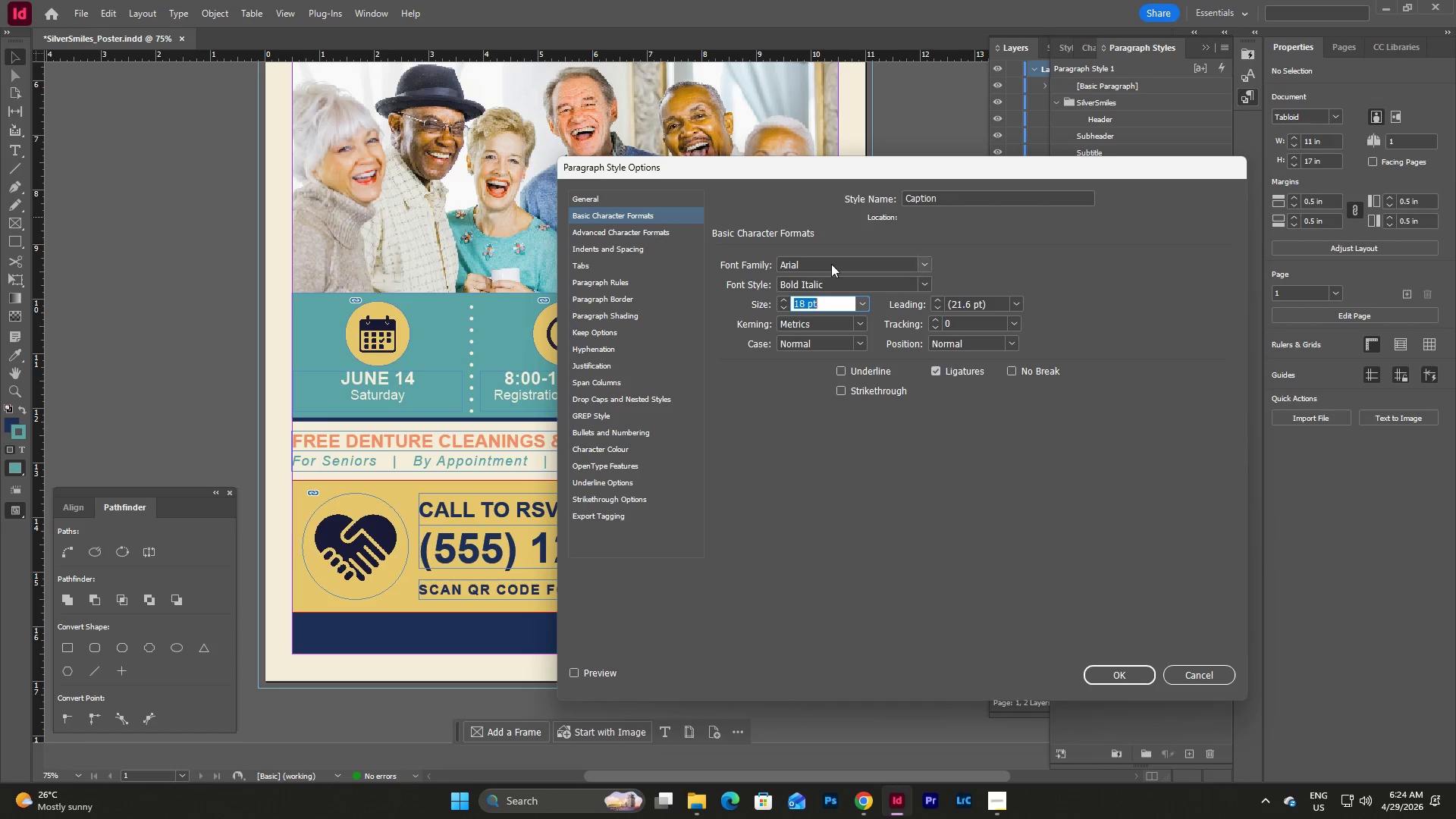 
left_click([1018, 303])
 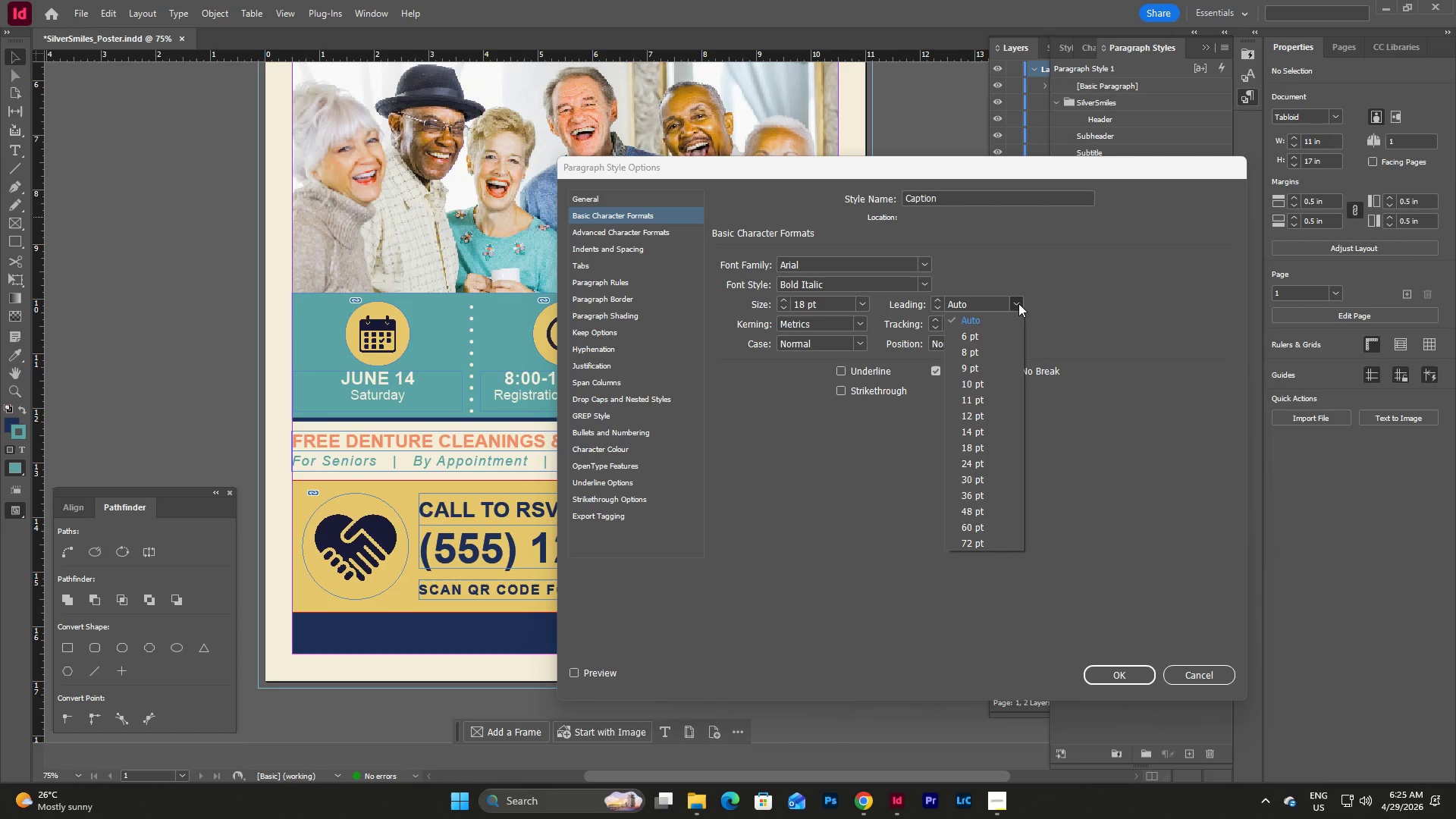 
left_click([1018, 303])
 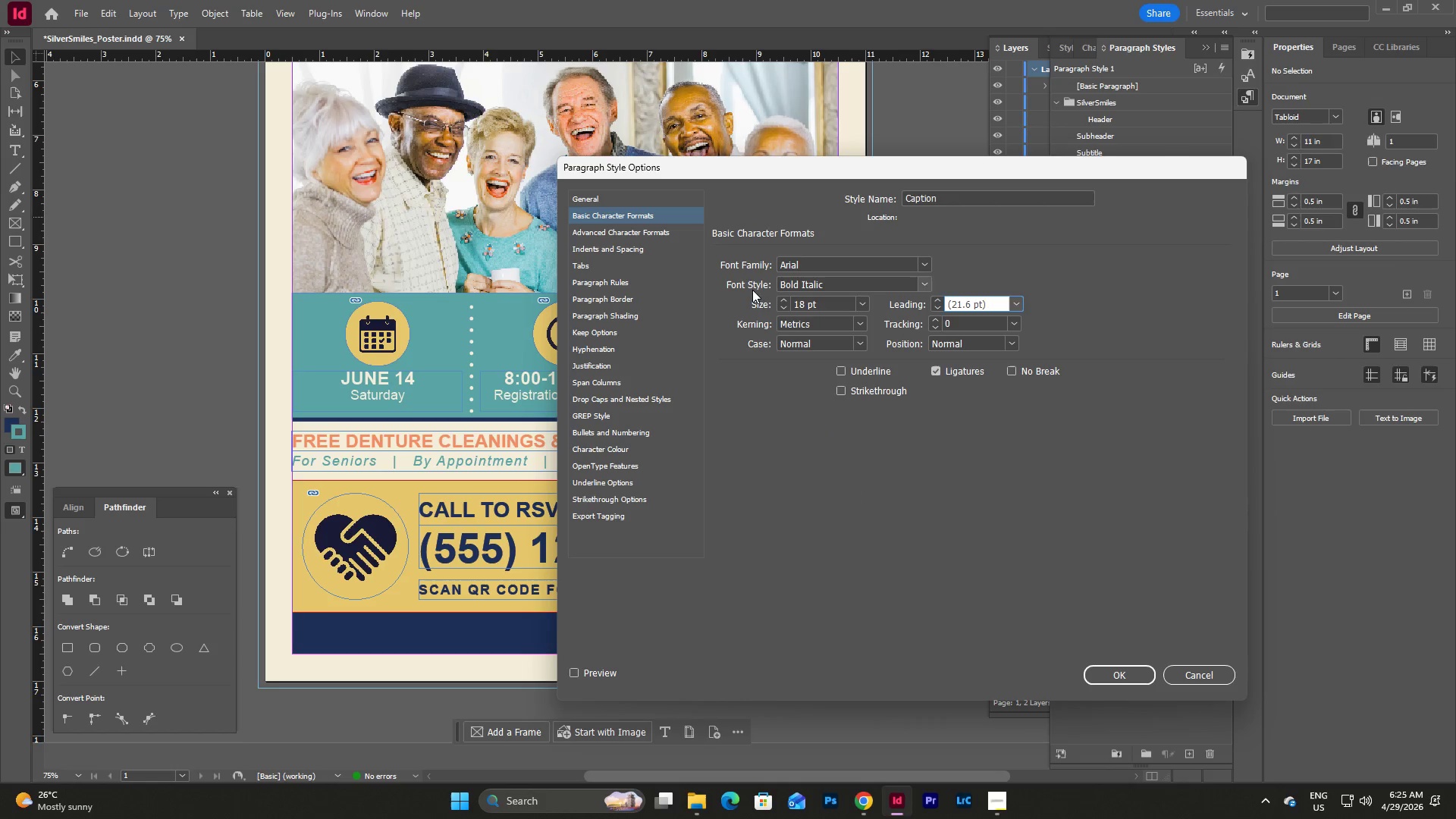 
left_click([599, 226])
 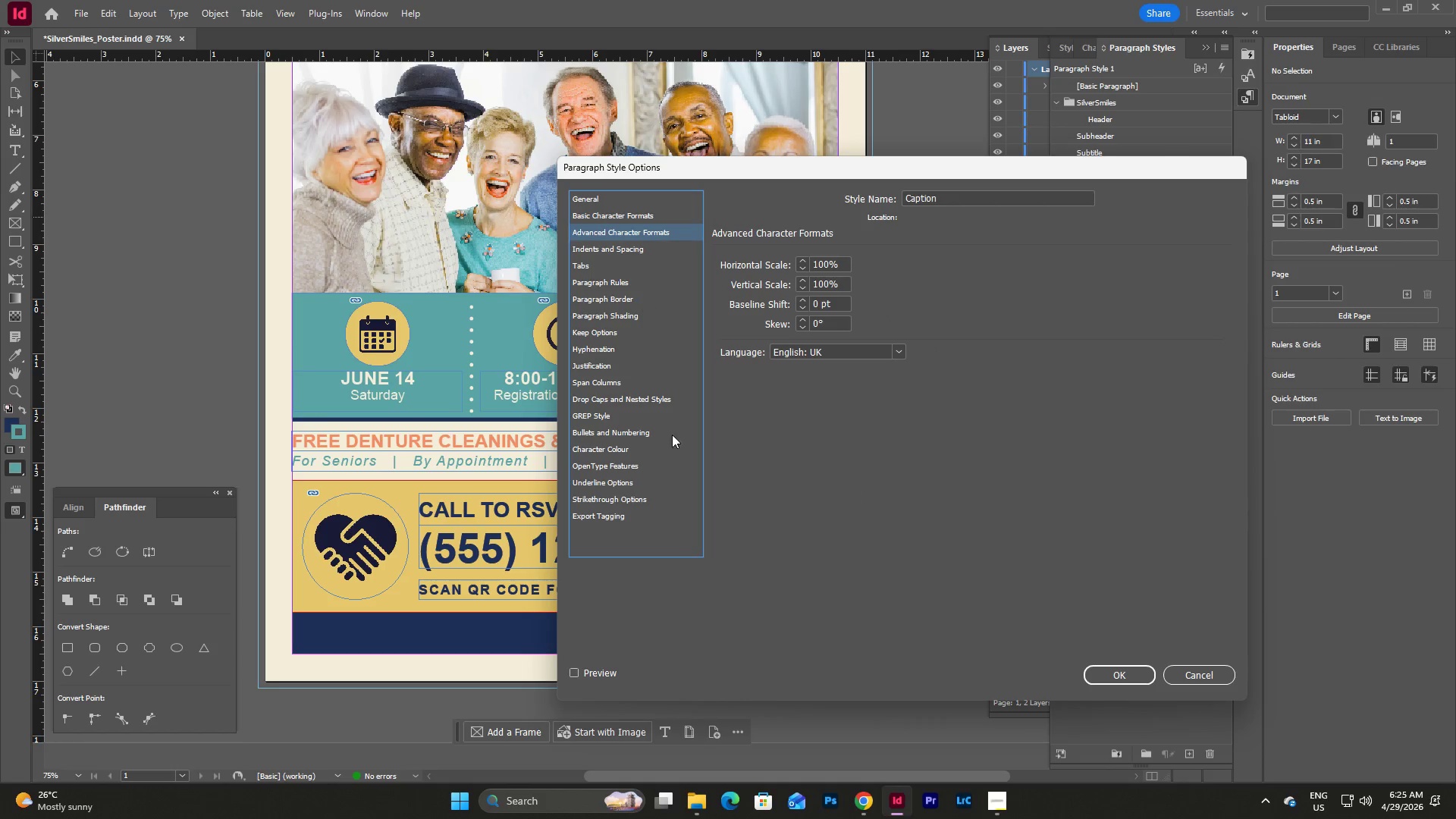 
left_click([619, 450])
 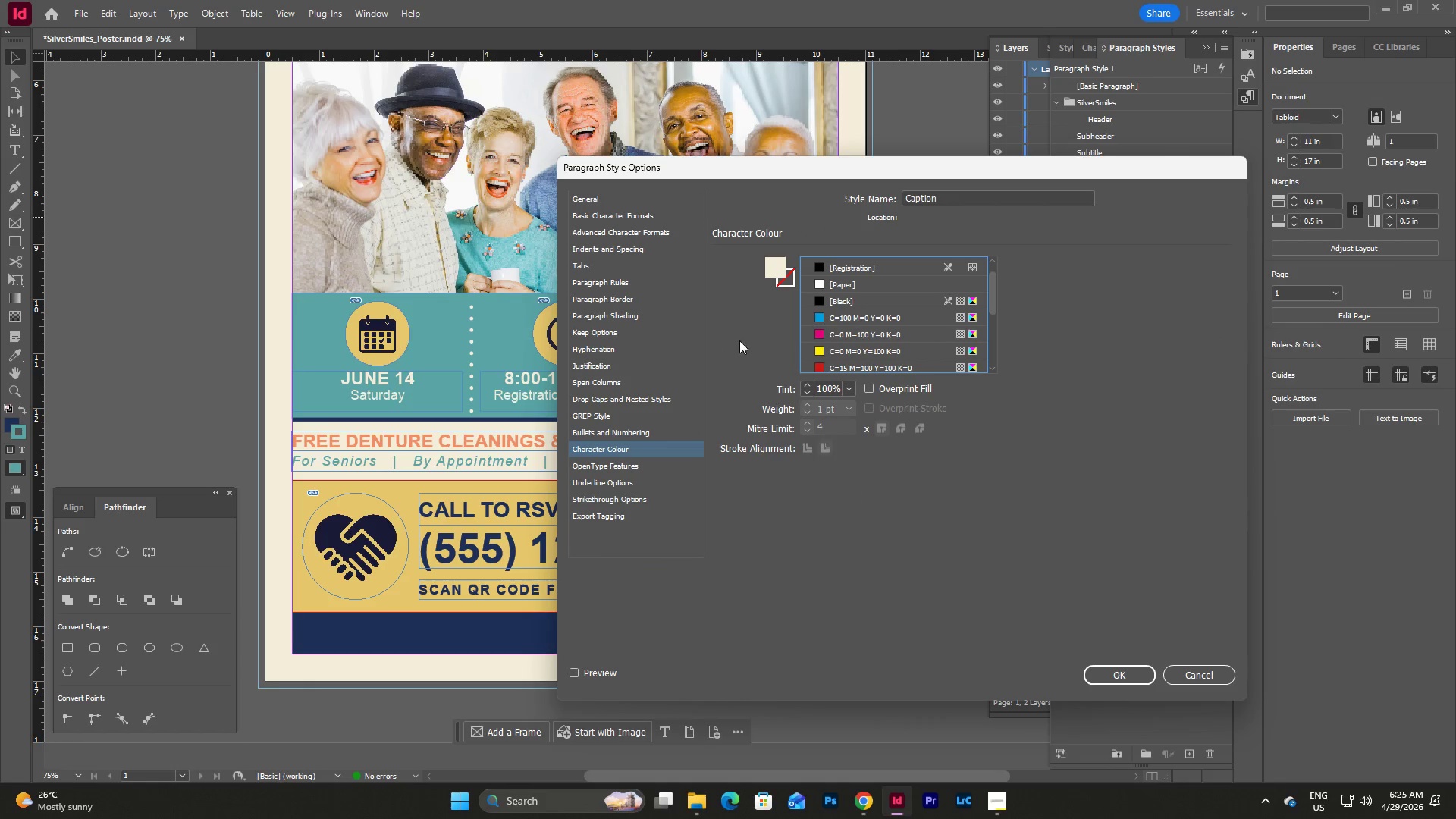 
left_click([645, 235])
 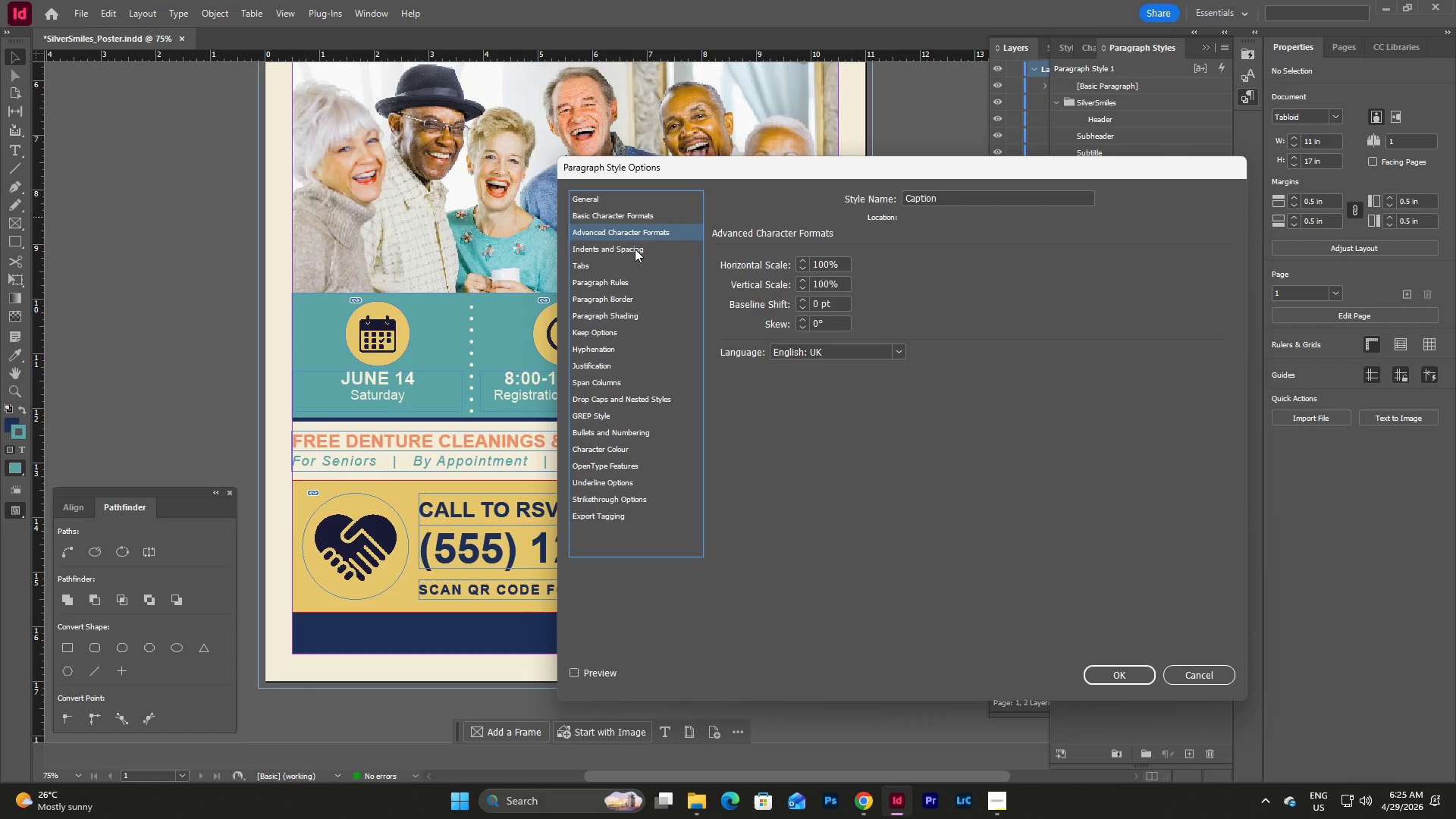 
left_click([635, 249])
 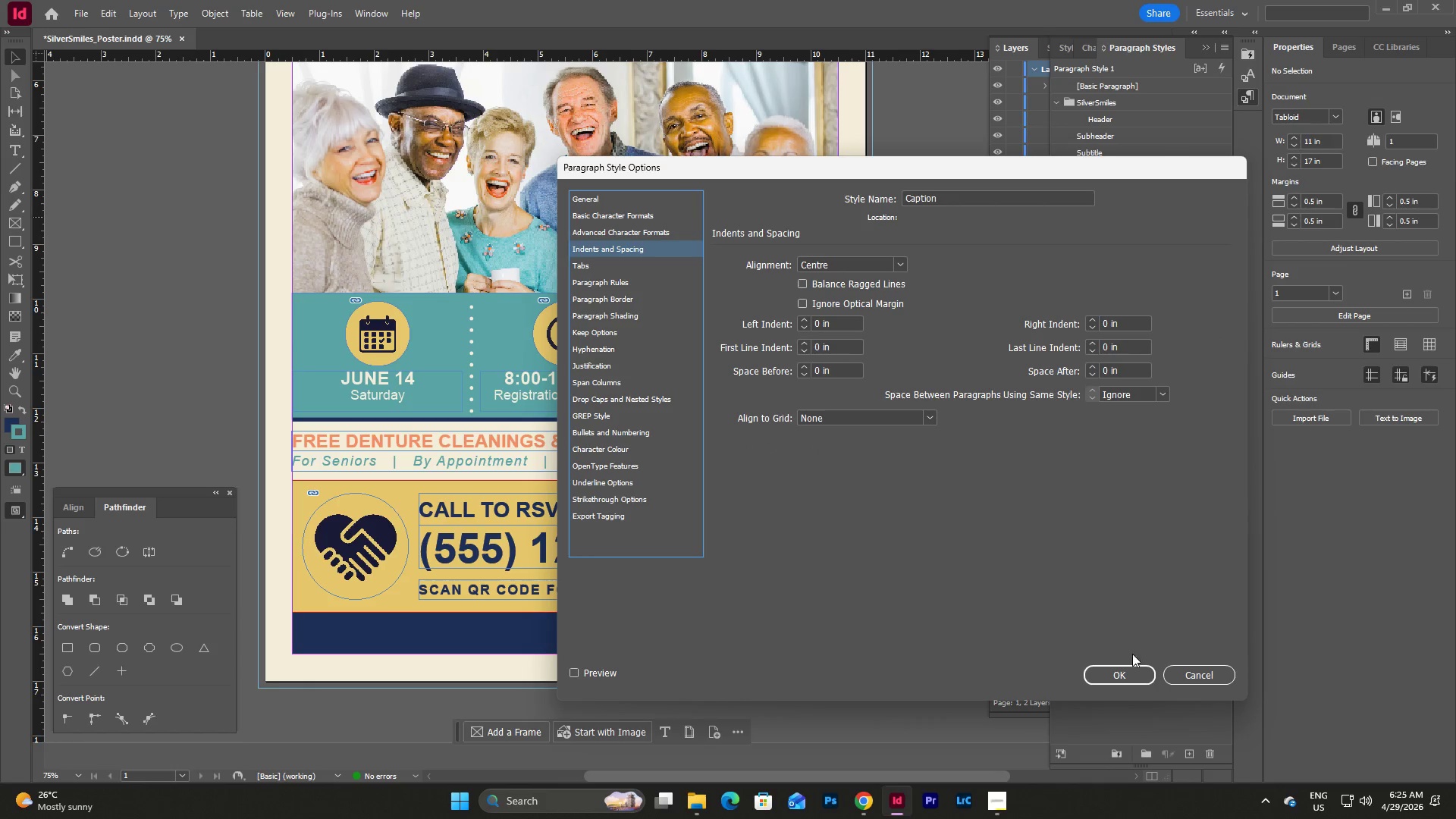 
left_click([1123, 666])
 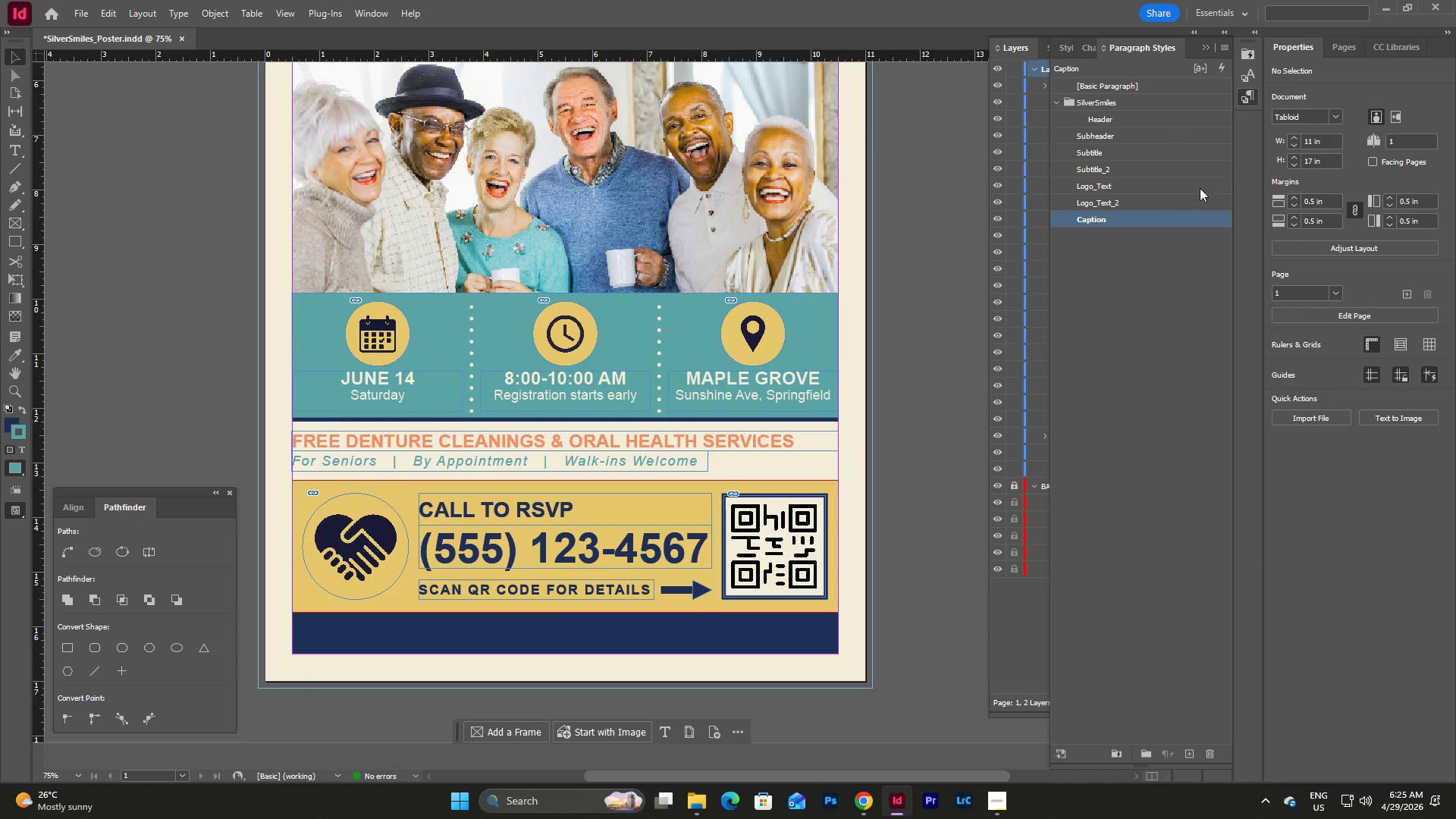 
double_click([1154, 218])
 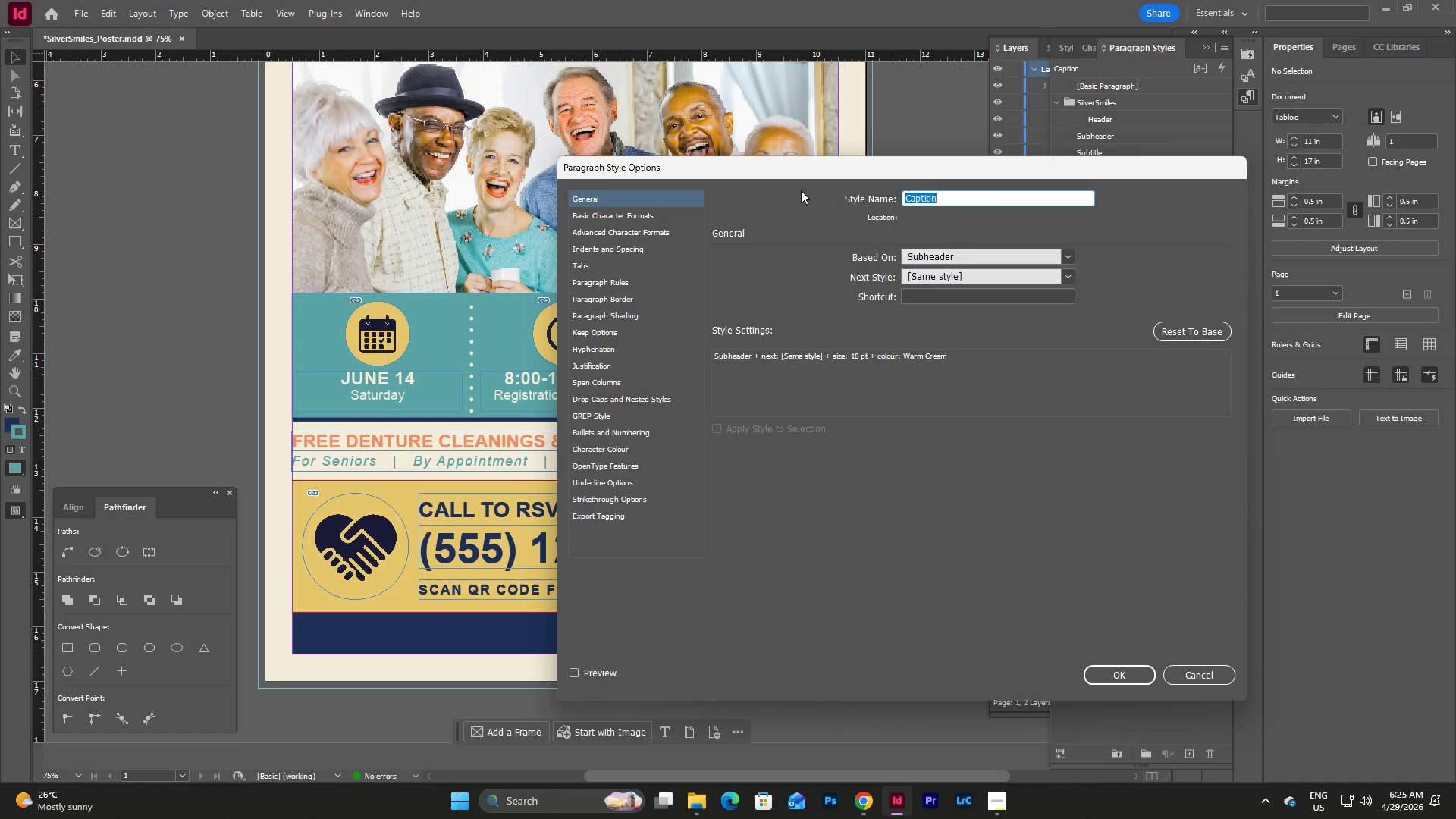 
left_click([664, 219])
 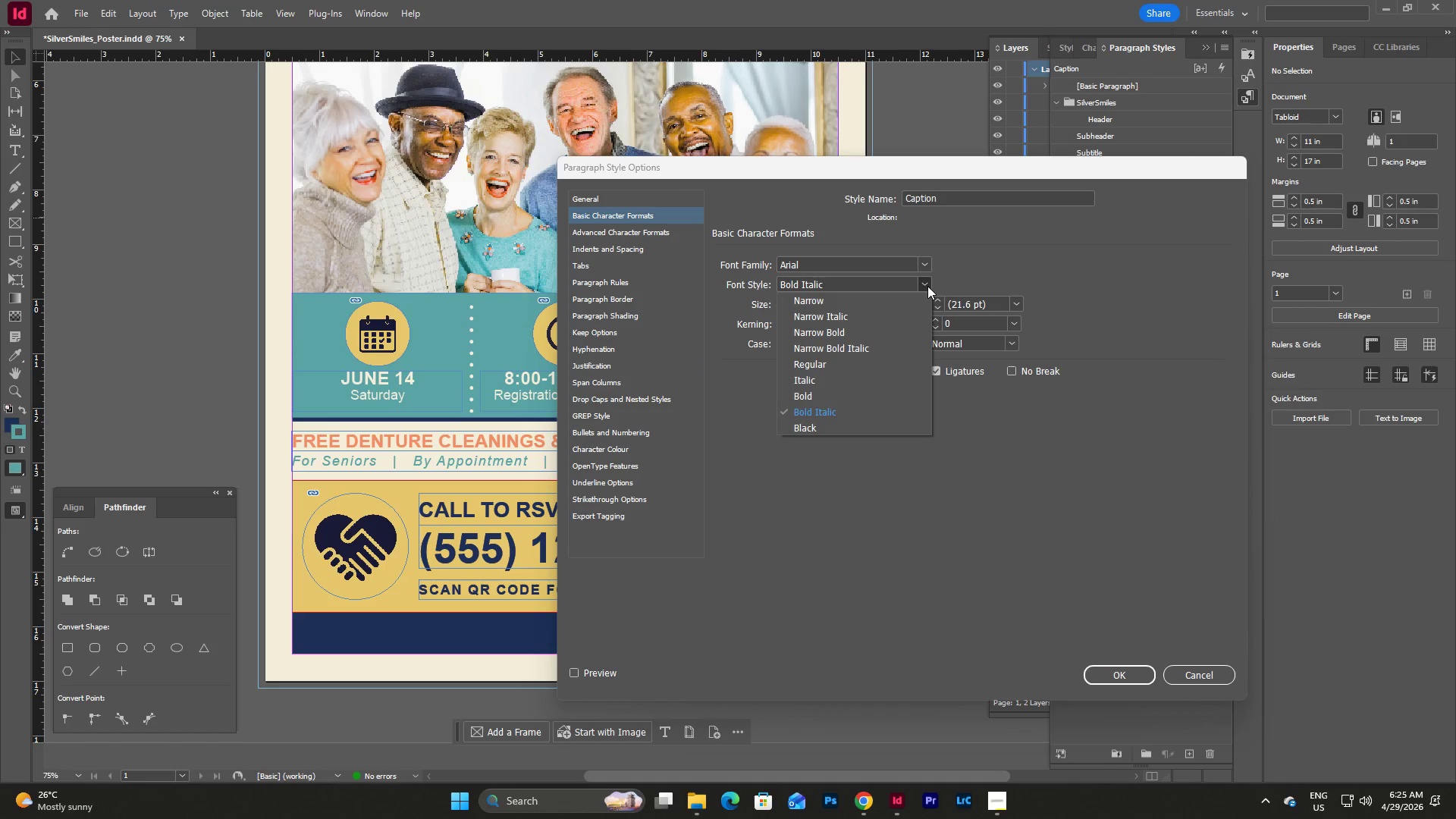 
left_click([830, 365])
 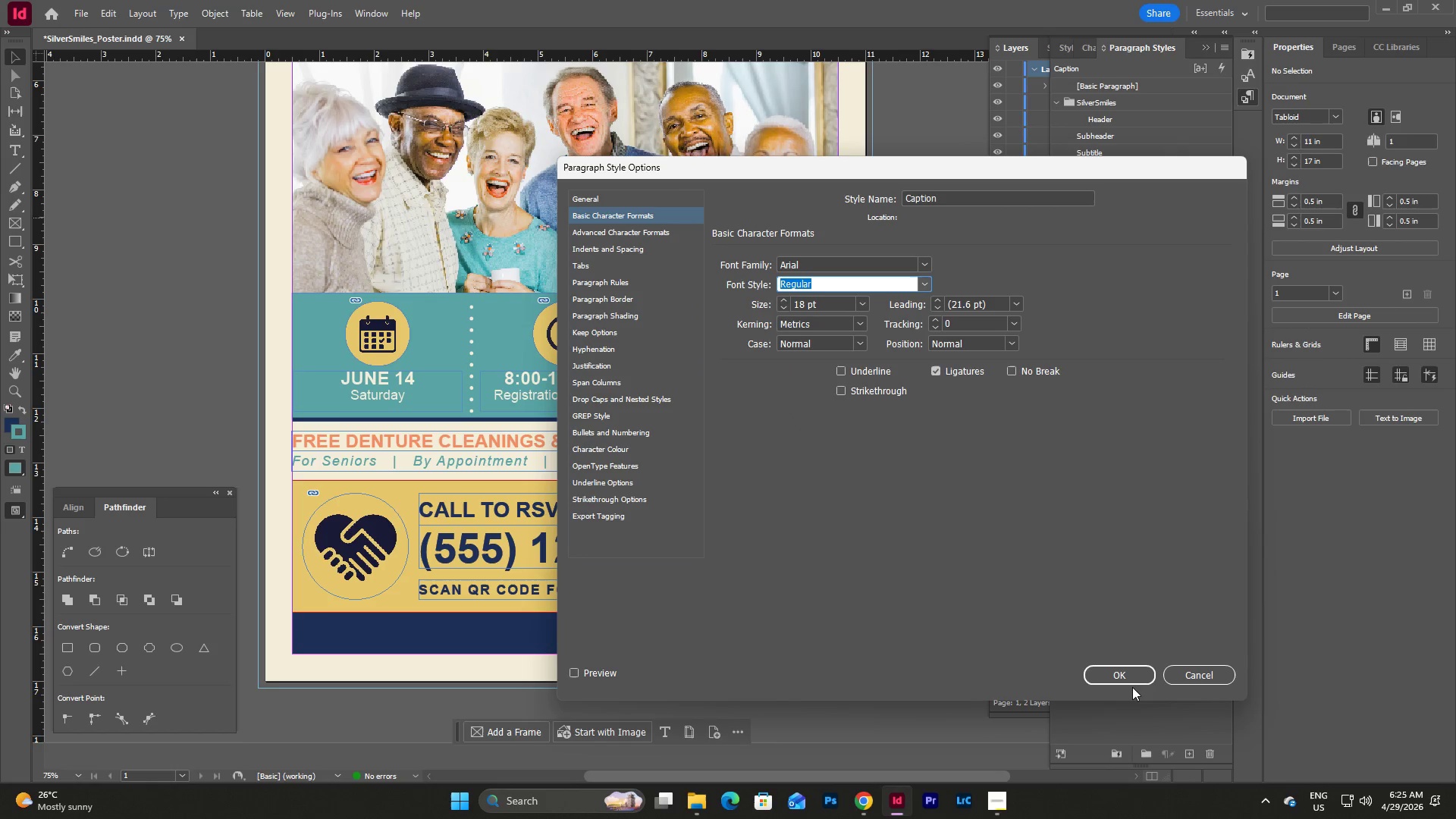 
left_click([1131, 671])
 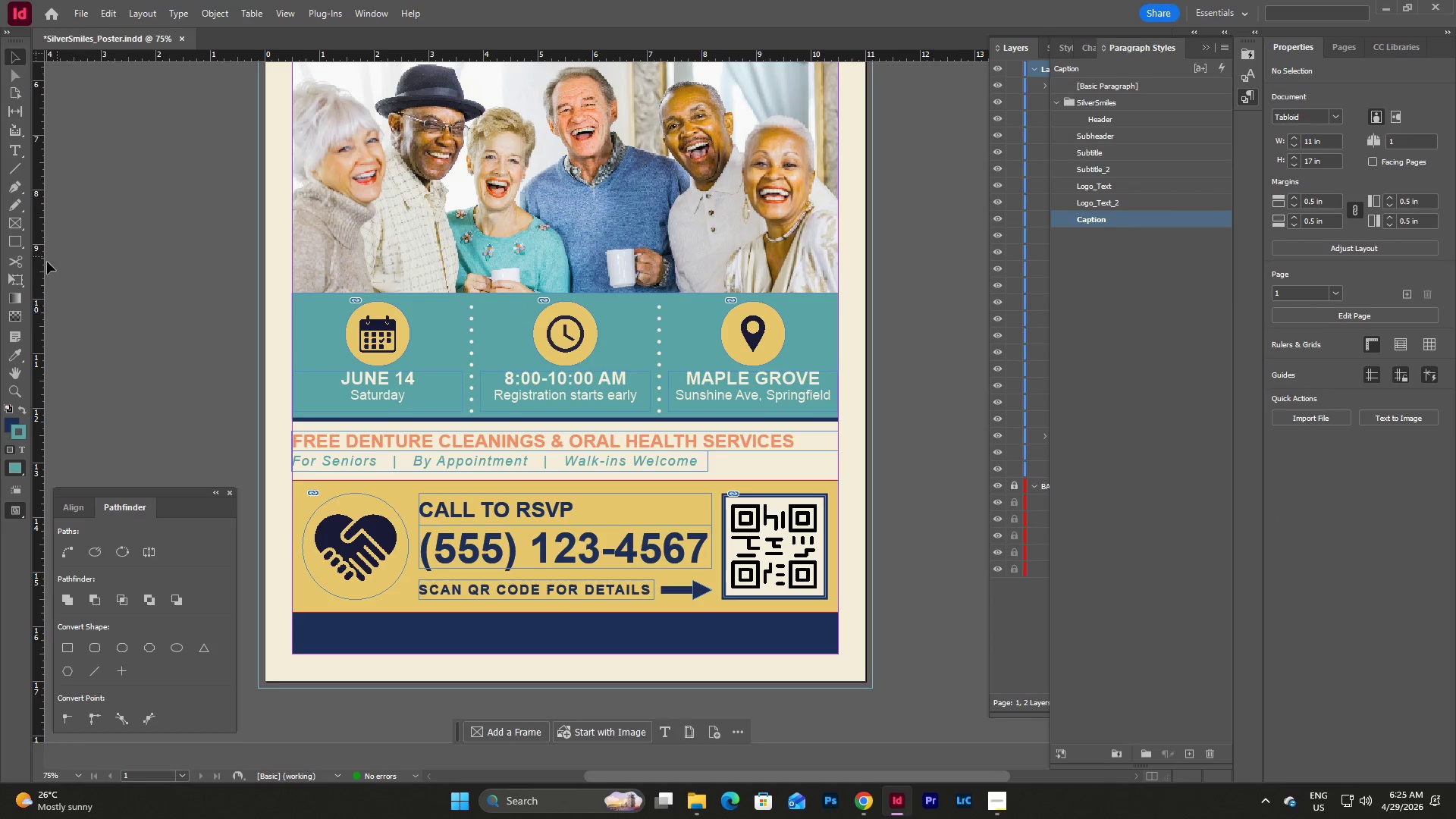 
left_click([11, 145])
 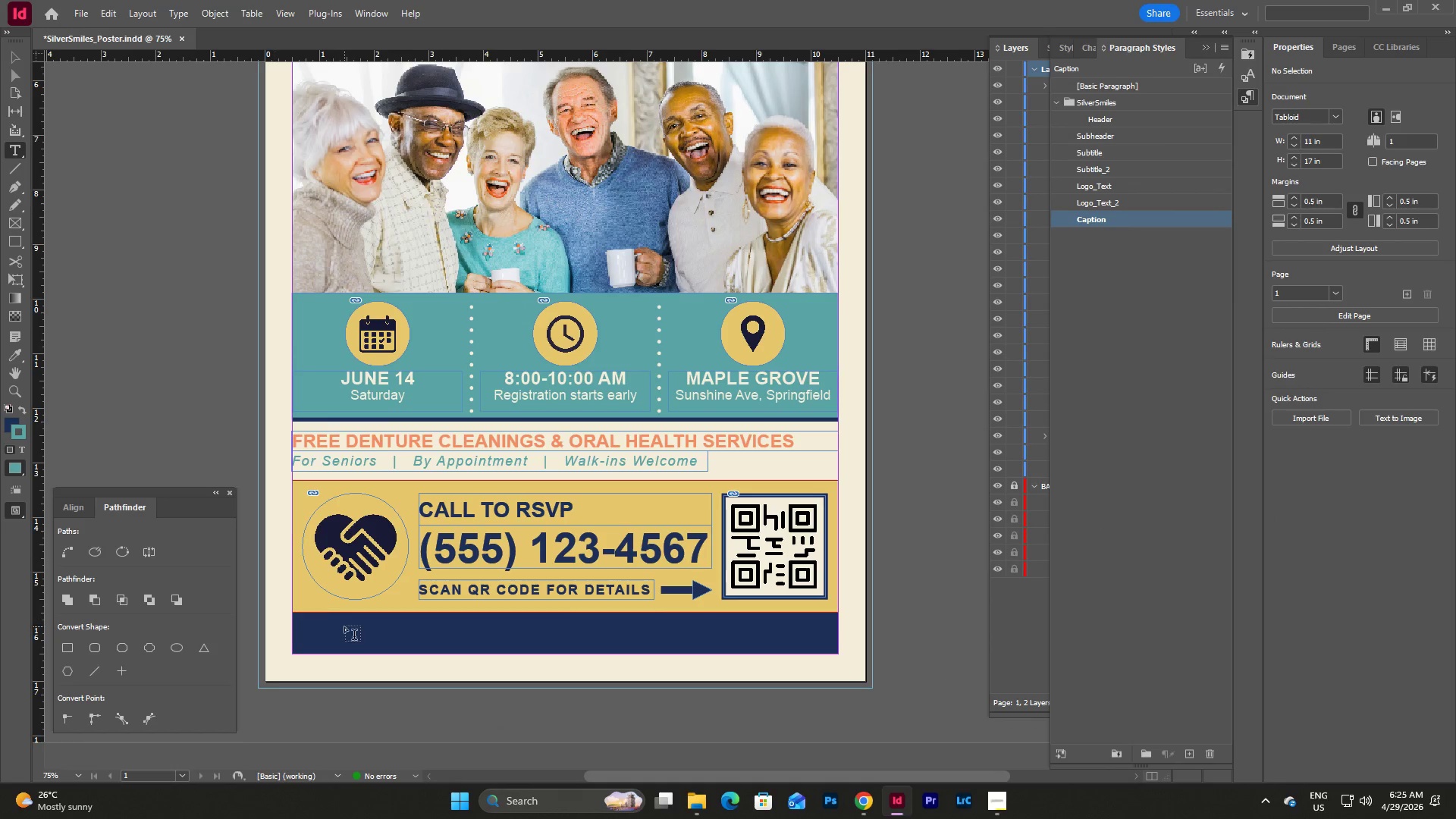 
left_click_drag(start_coordinate=[334, 617], to_coordinate=[748, 650])
 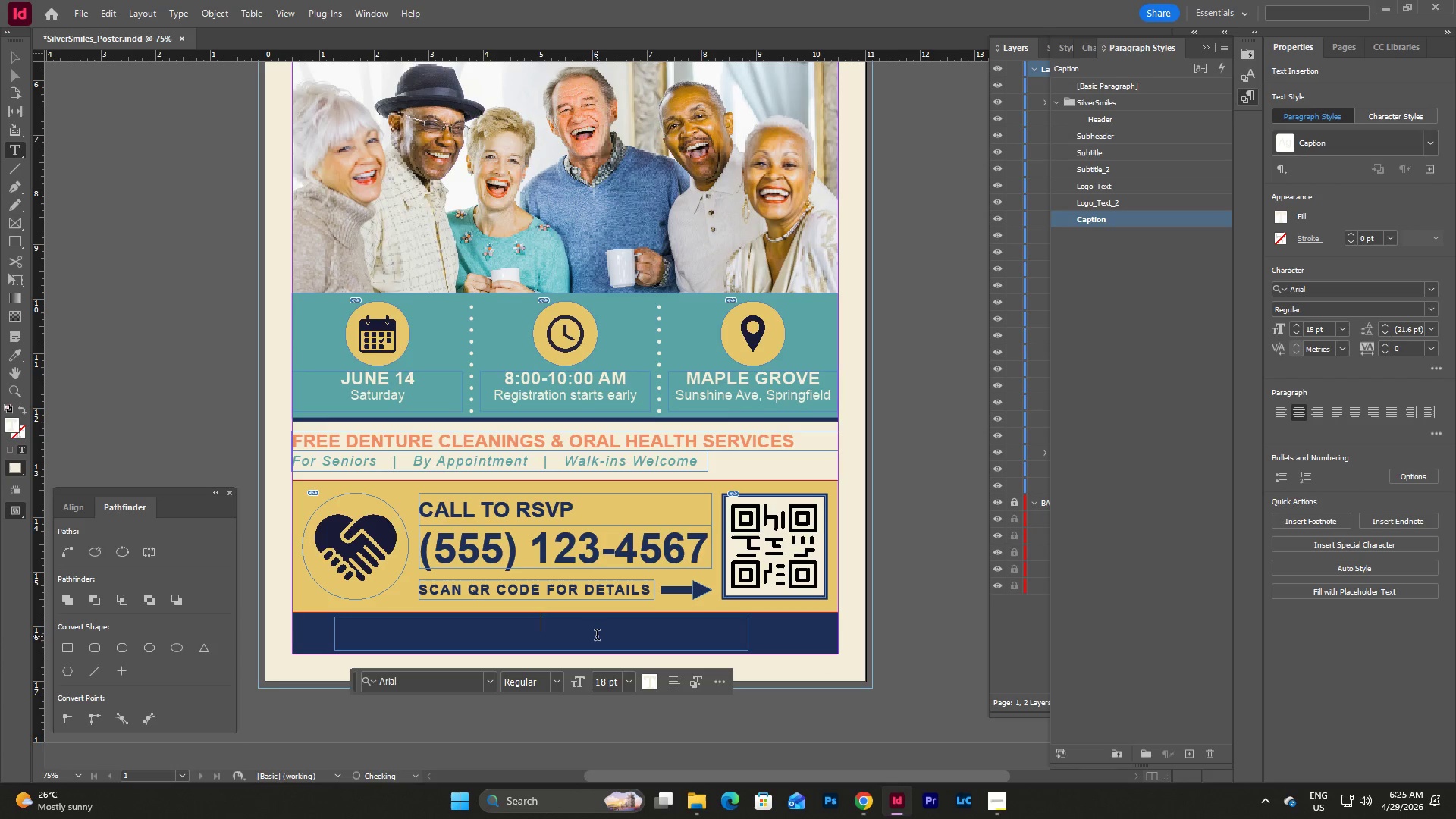 
type(Healthy Smiles. Happy Lives. Stronger Community.)
key(Escape)
 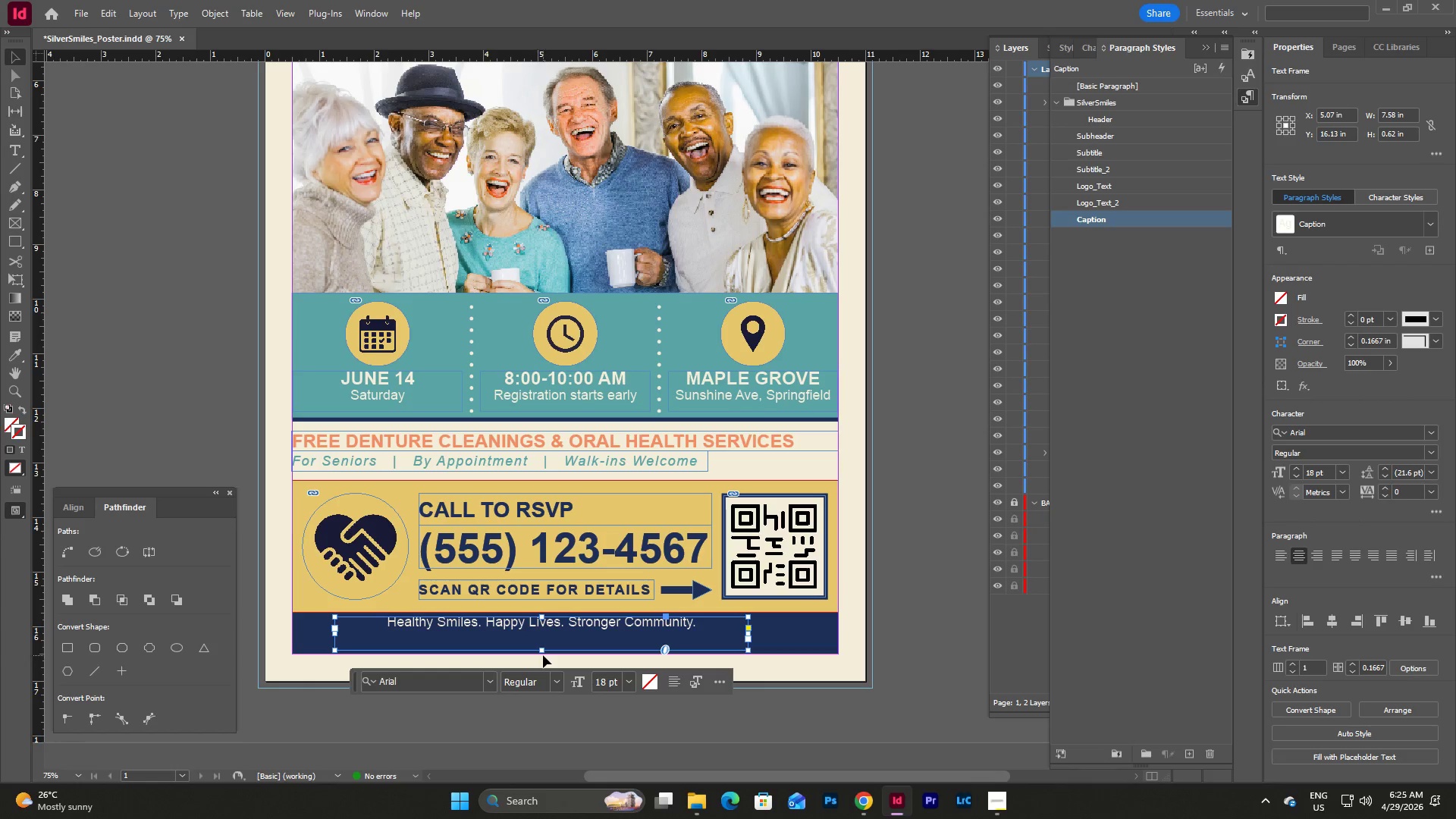 
left_click_drag(start_coordinate=[543, 652], to_coordinate=[543, 643])
 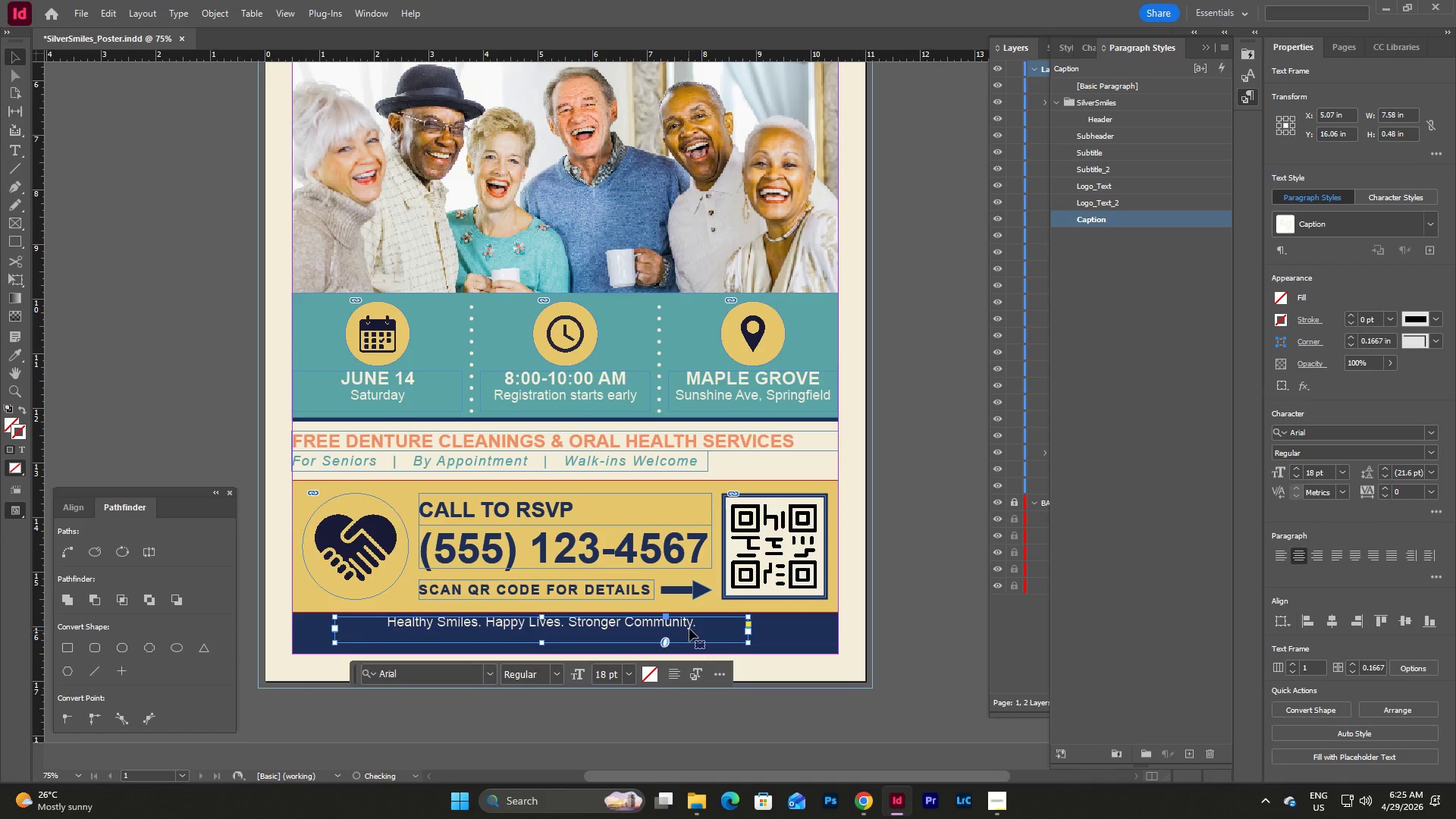 
left_click_drag(start_coordinate=[689, 629], to_coordinate=[699, 635])
 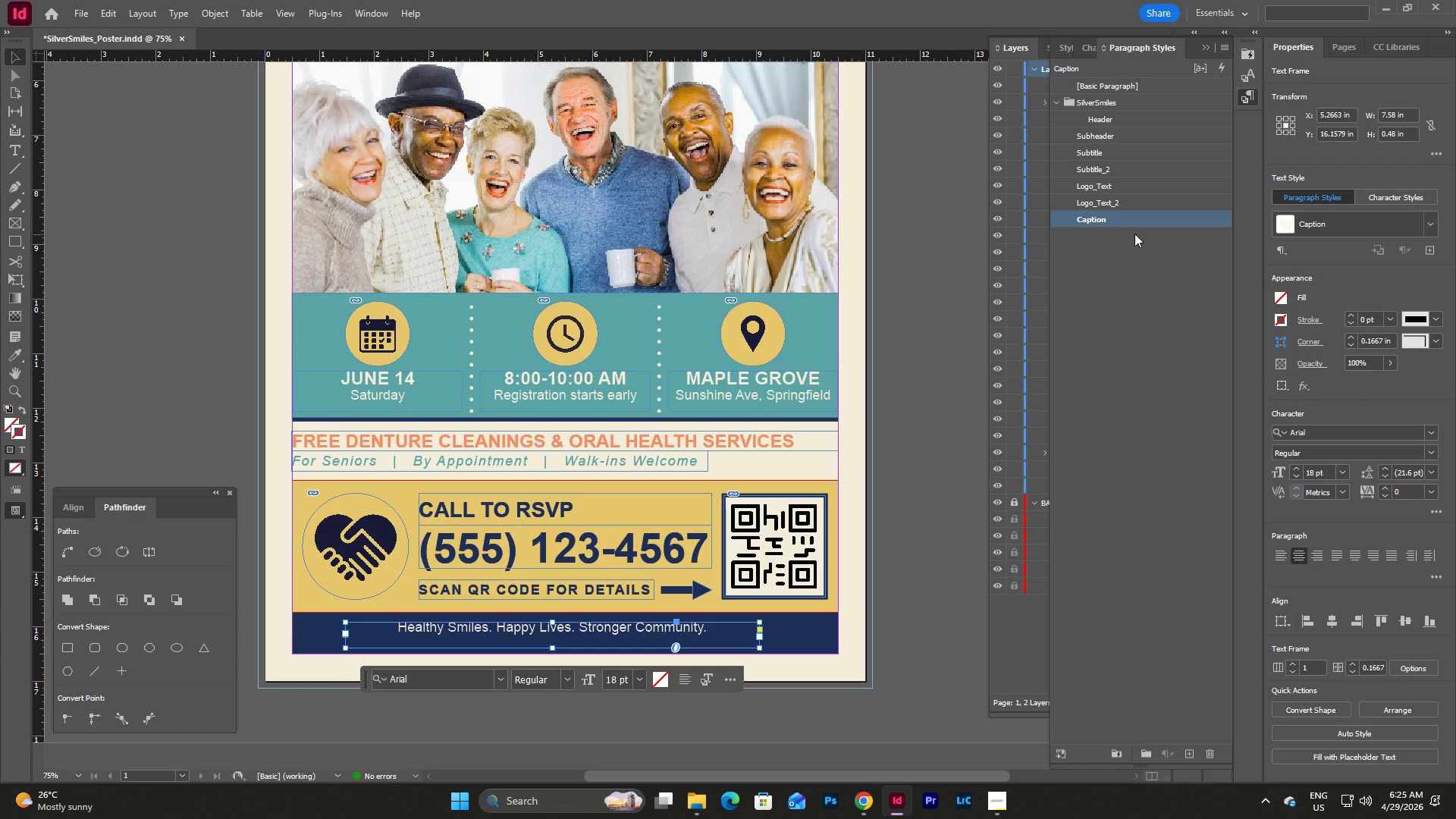 
double_click([1141, 228])
 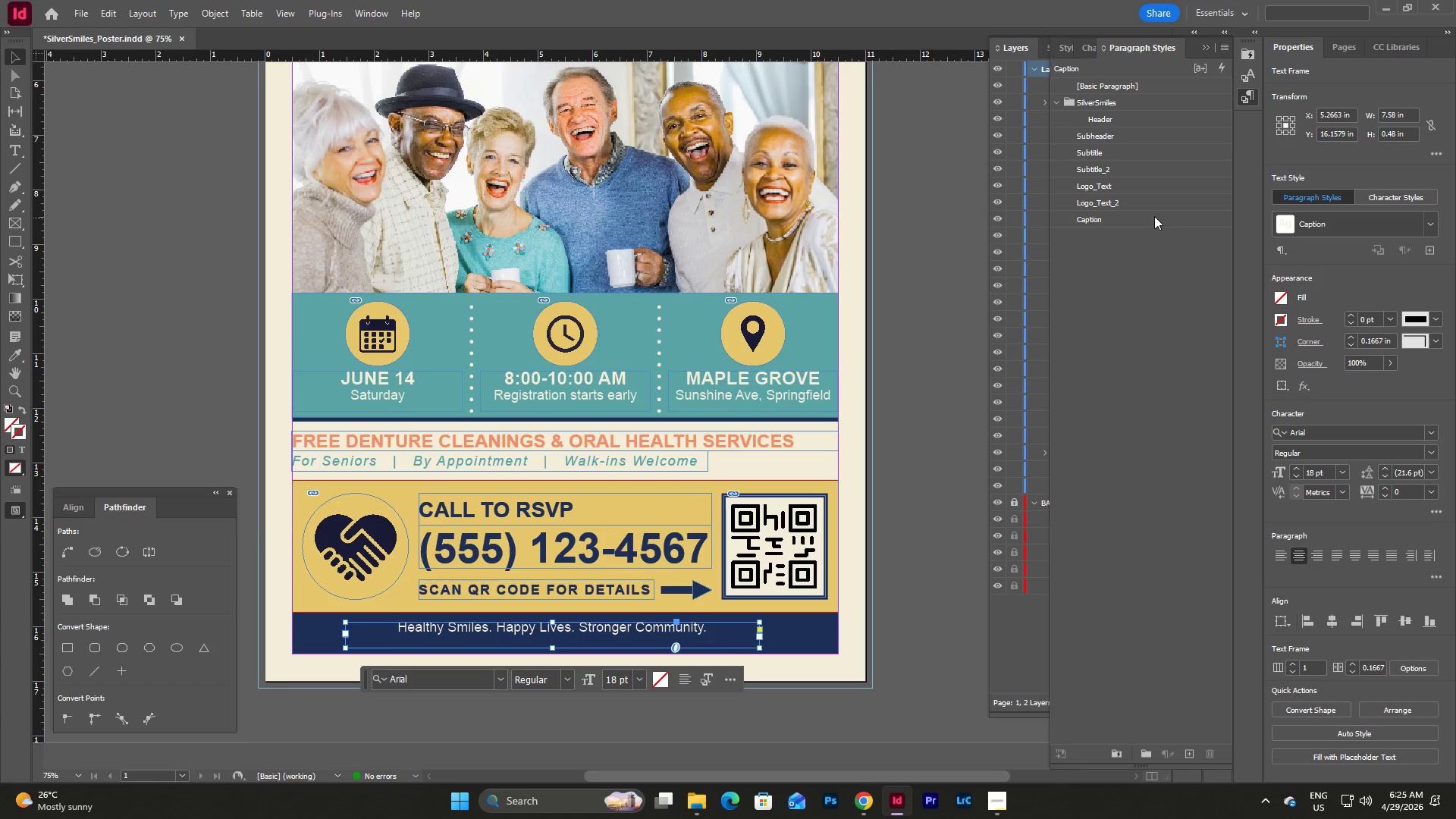 
double_click([1154, 216])
 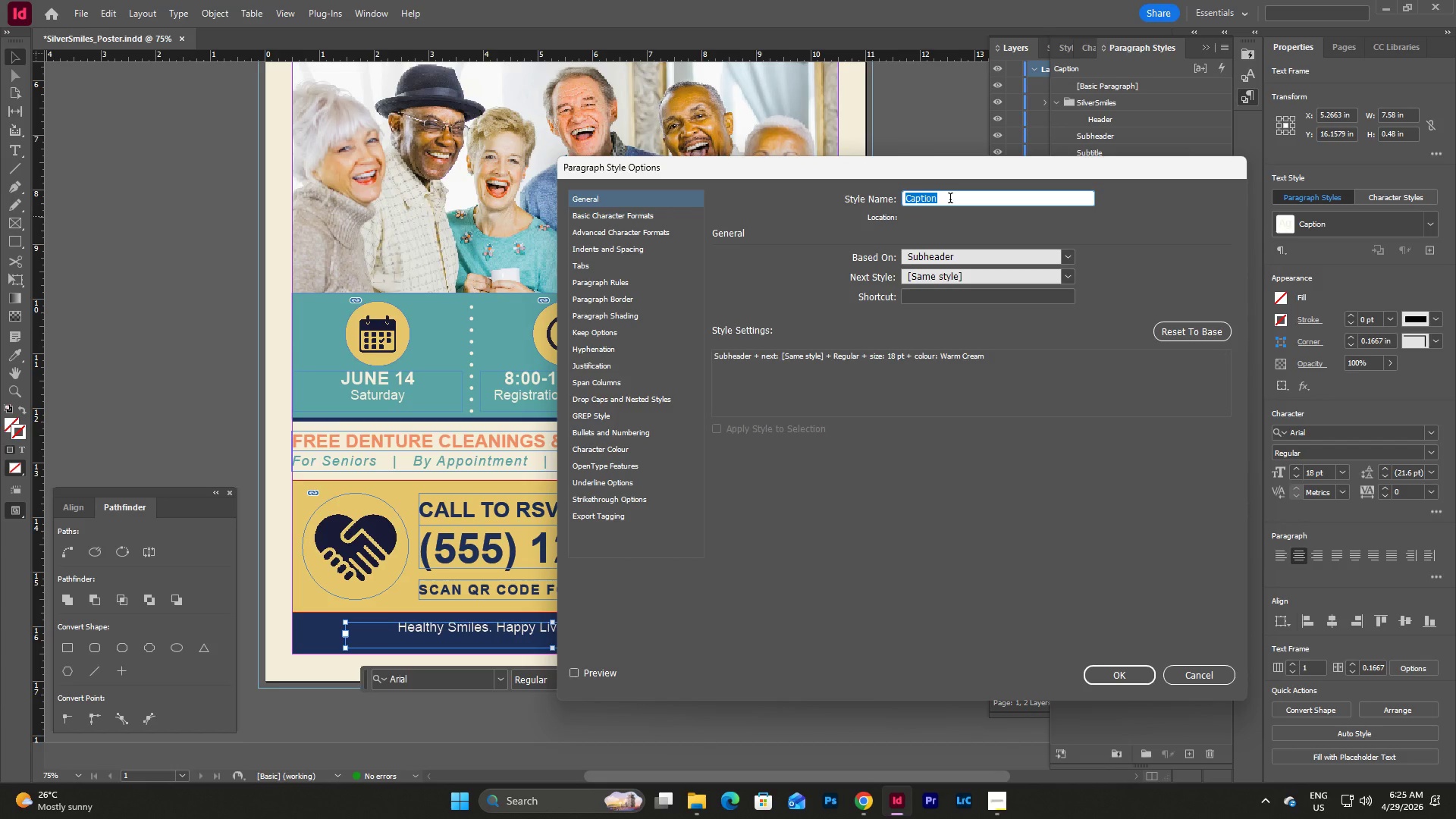 
type(Footer)
 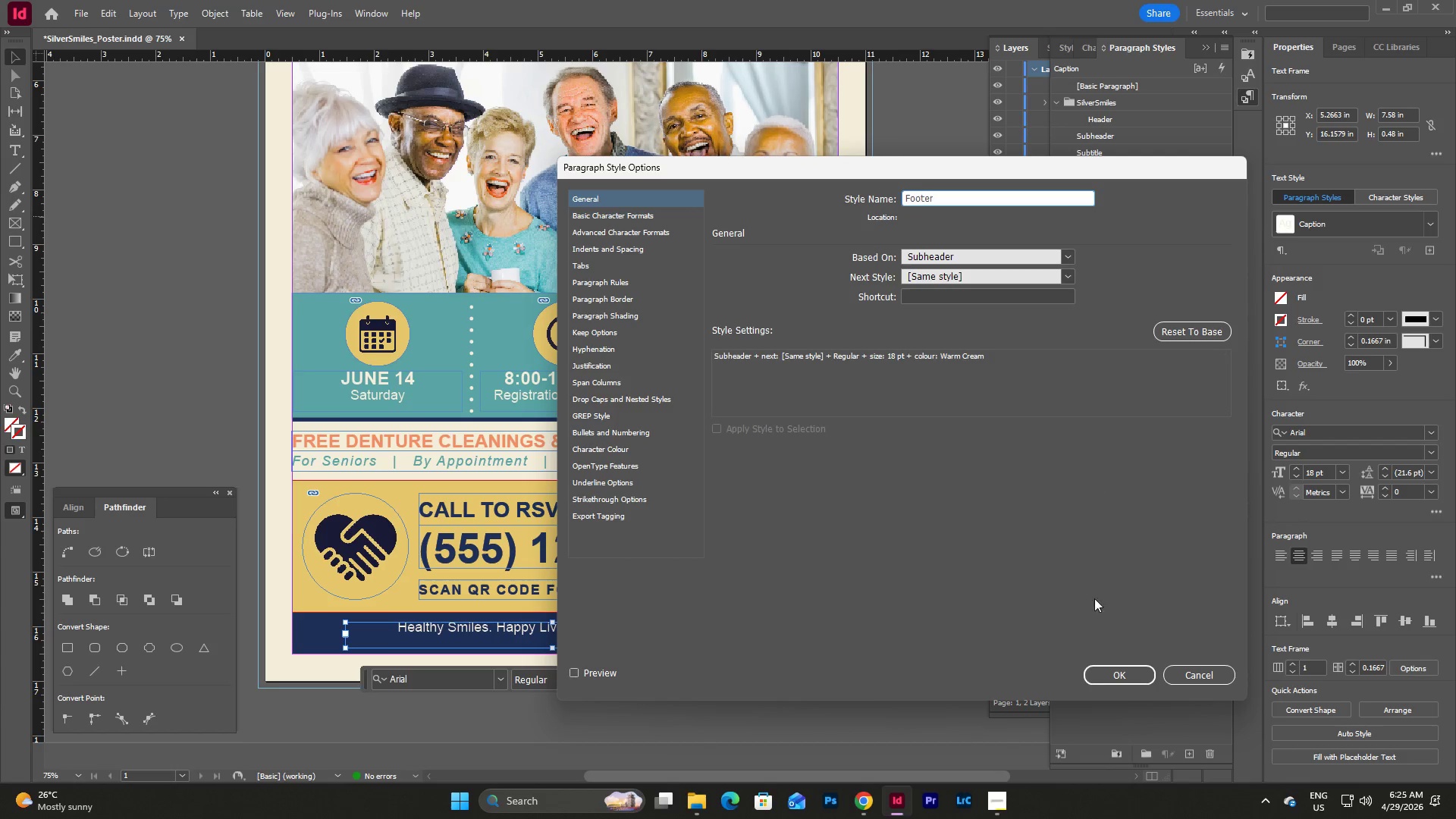 
left_click([1103, 668])
 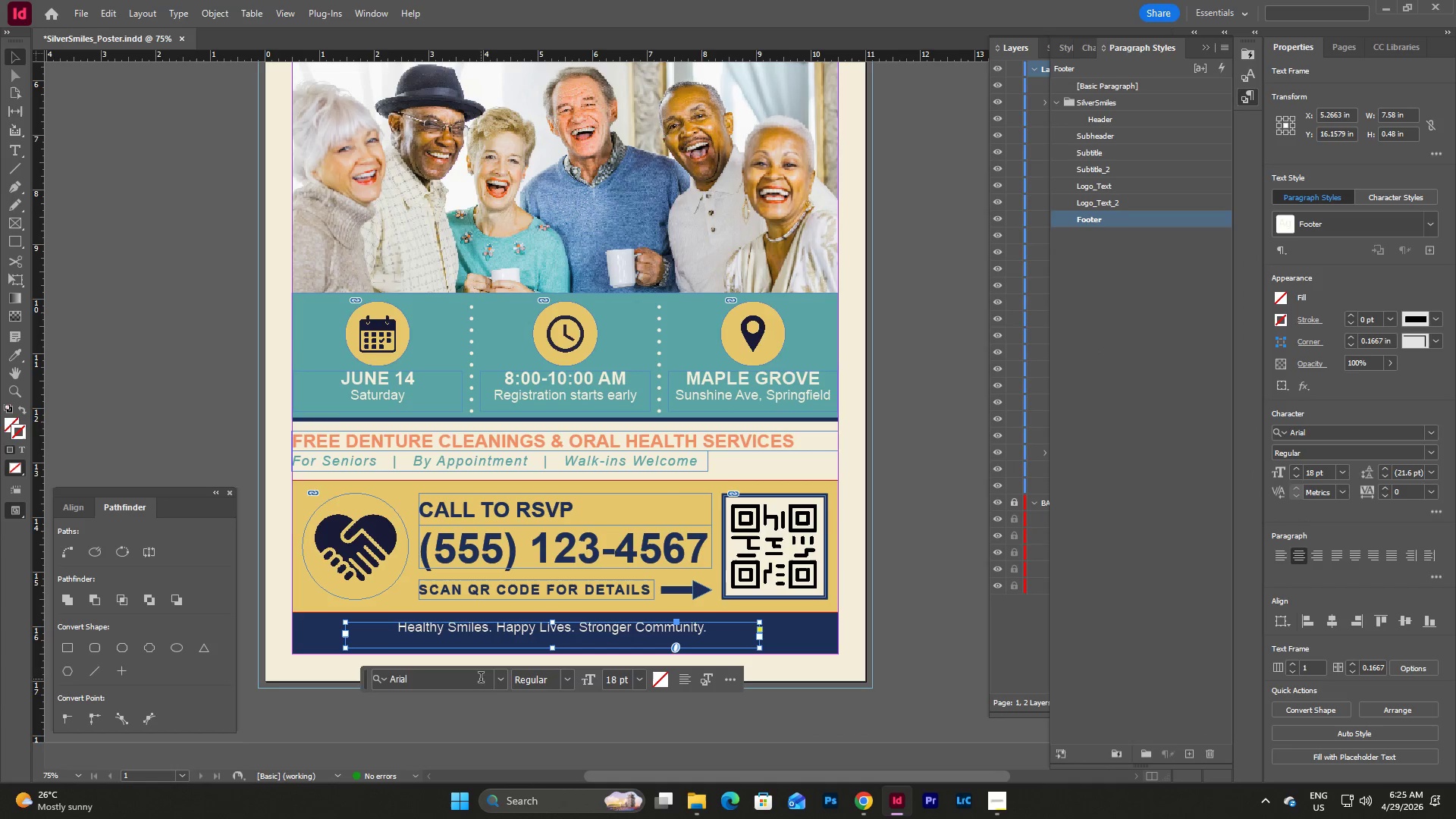 
left_click_drag(start_coordinate=[502, 682], to_coordinate=[623, 542])
 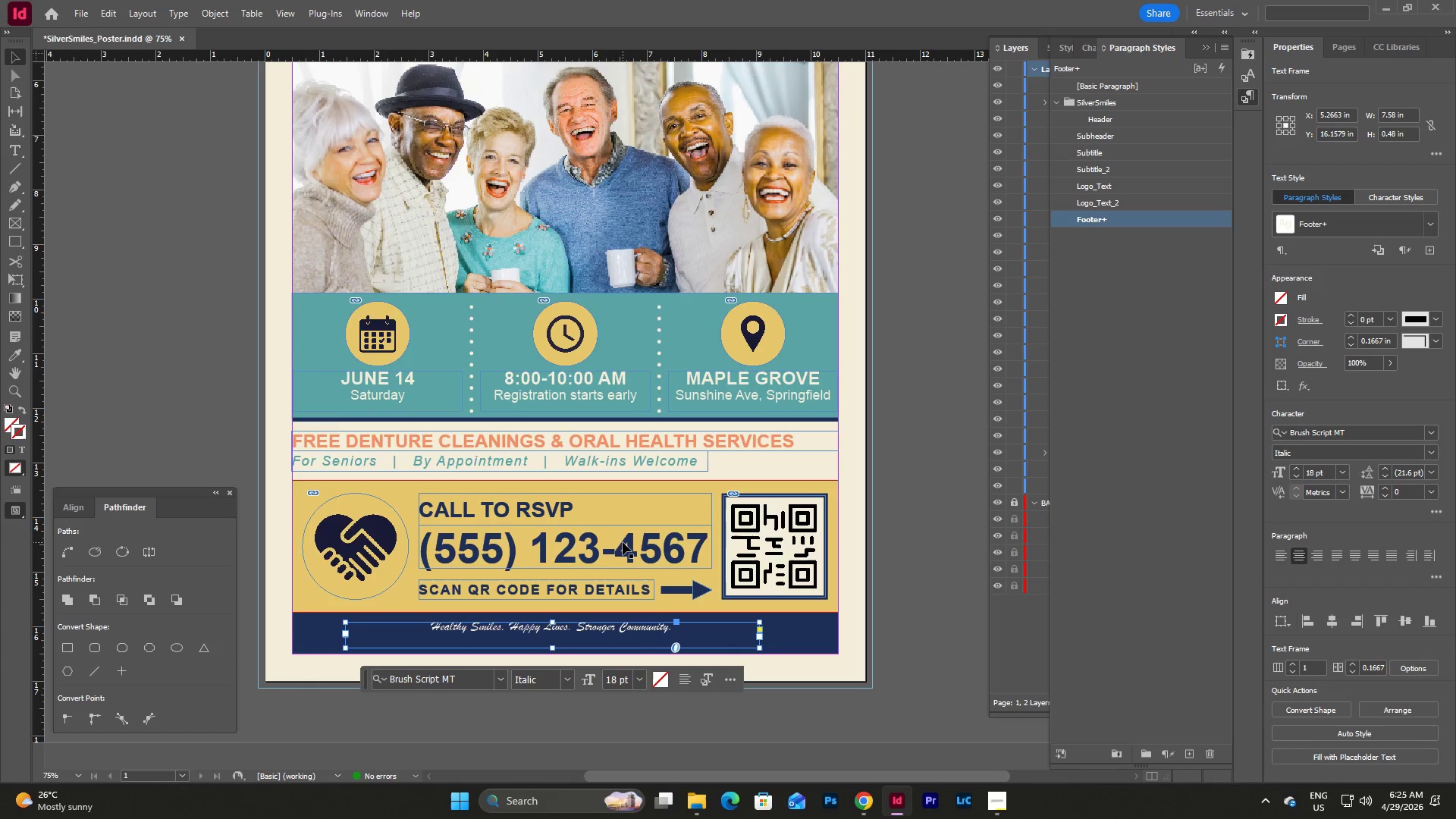 
scroll: coordinate [552, 344], scroll_direction: down, amount: 20.0
 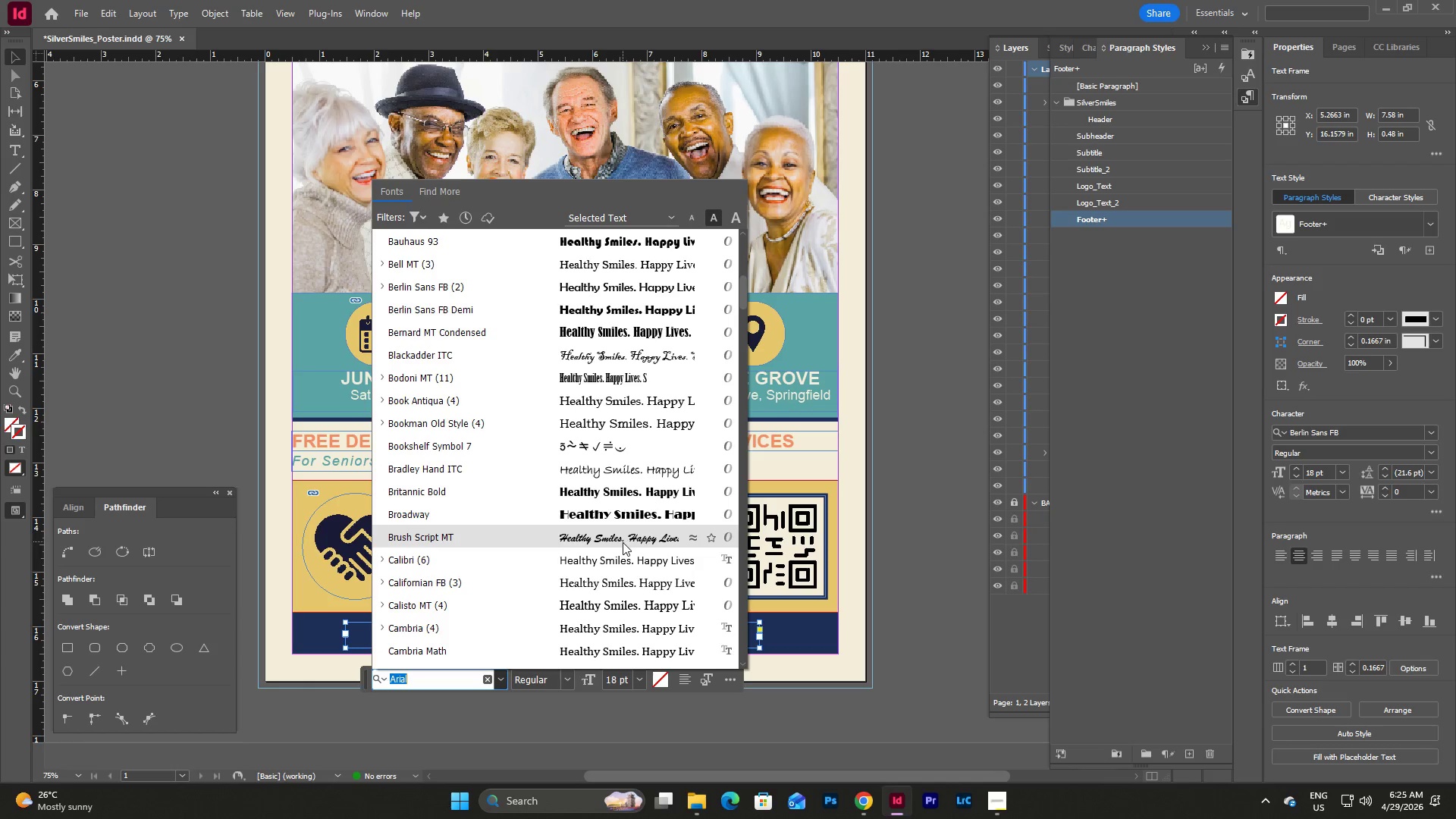 
left_click([623, 542])
 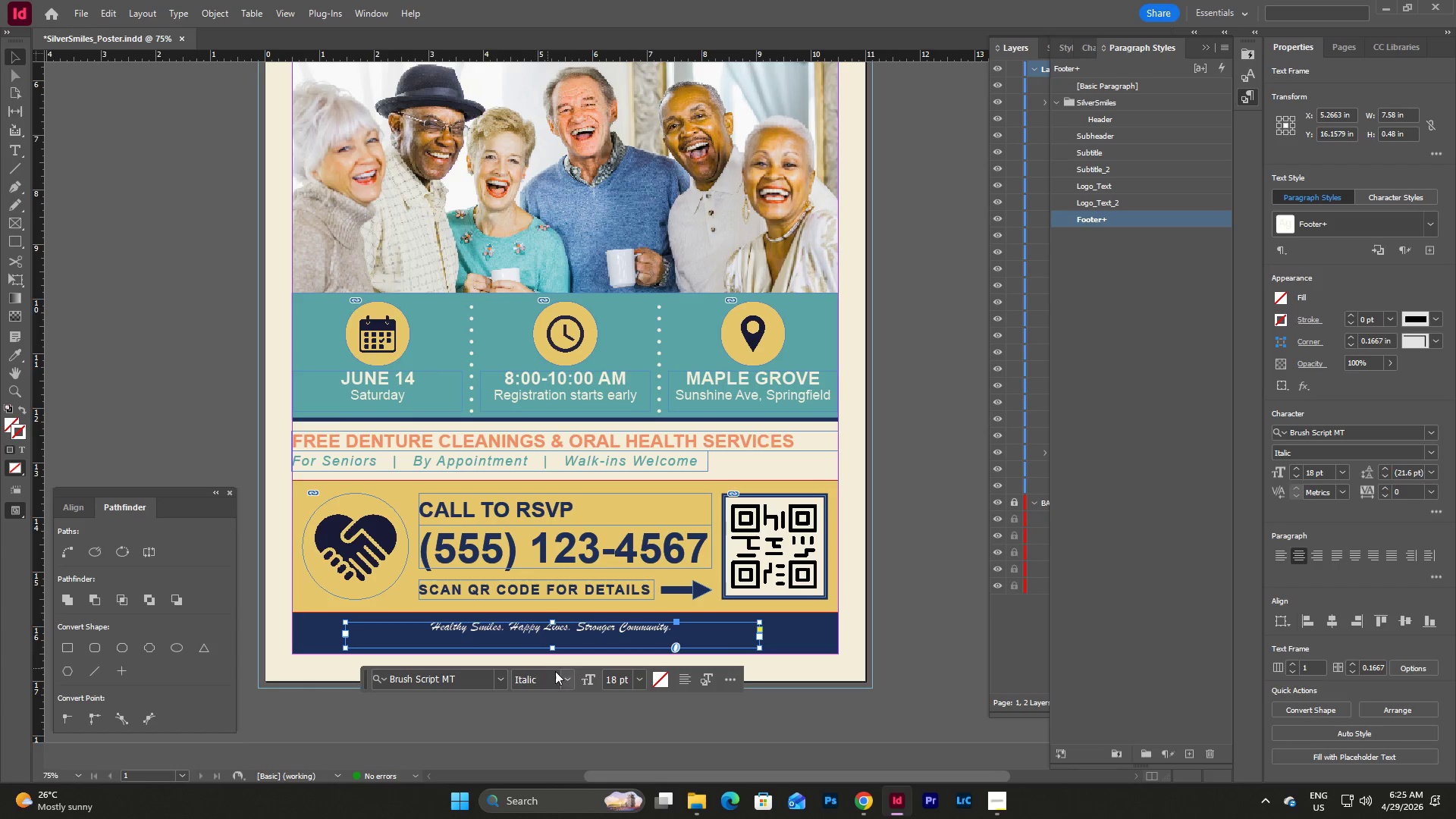 
double_click([565, 675])
 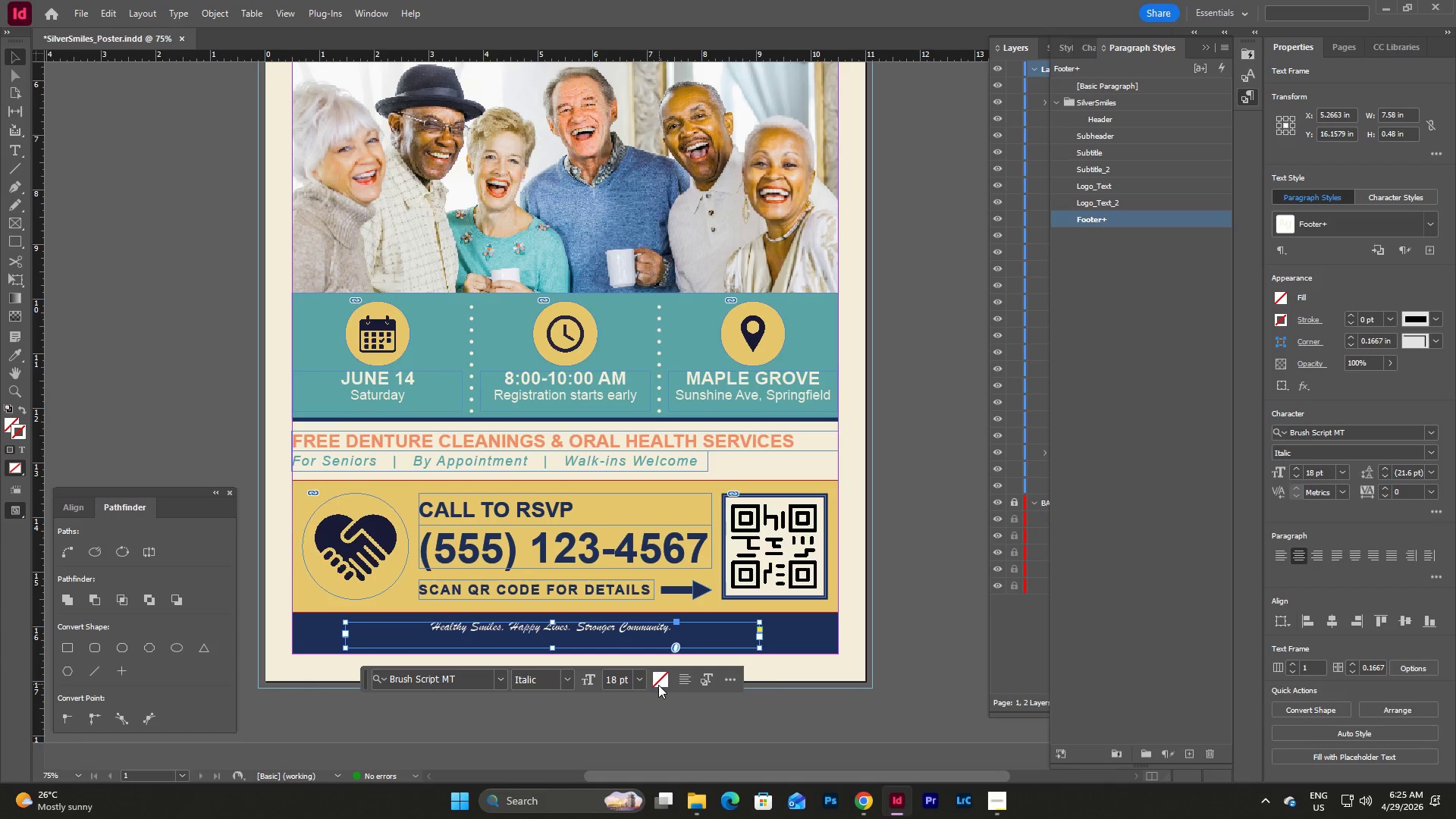 
left_click([645, 683])
 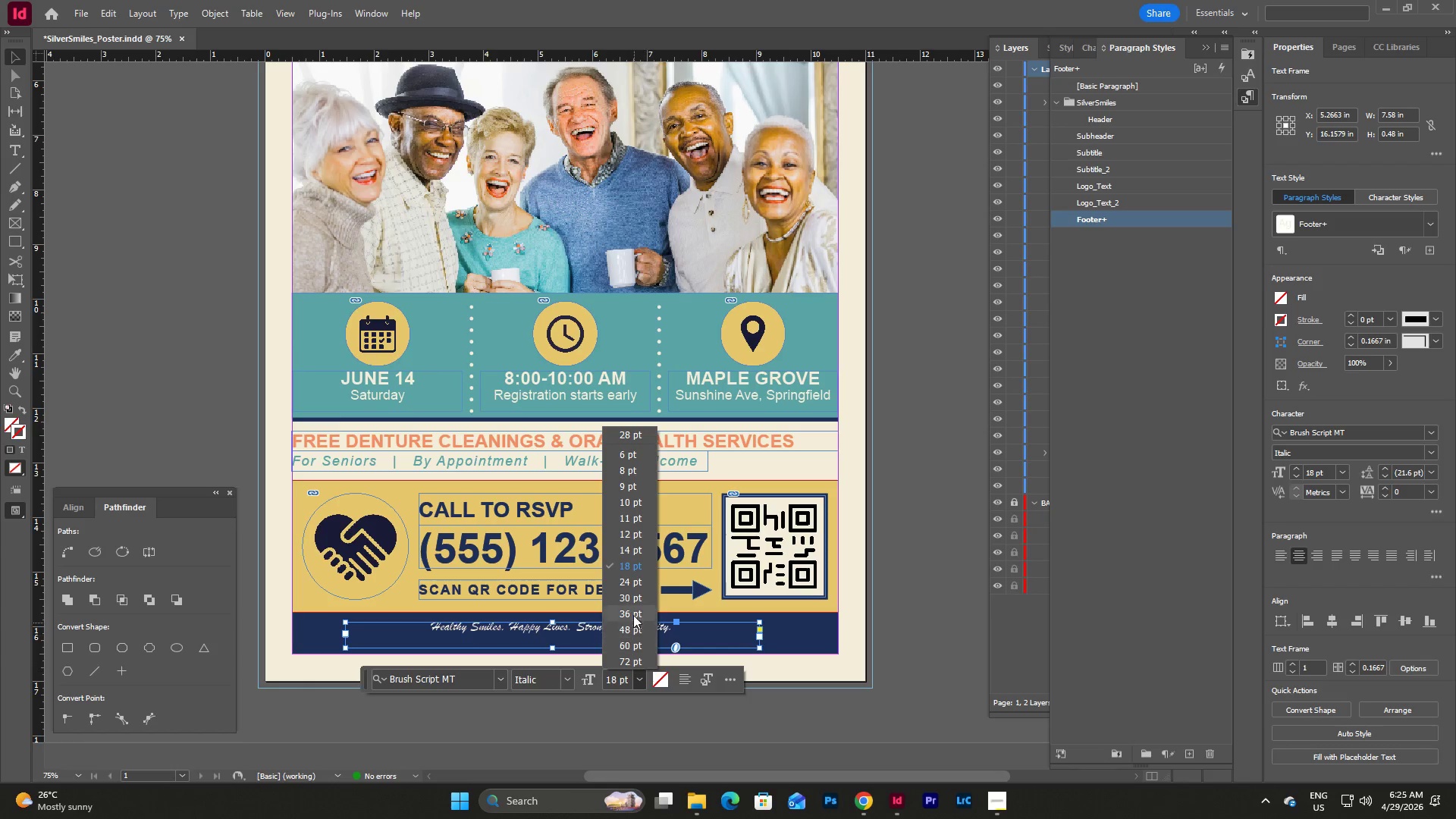 
left_click([633, 578])
 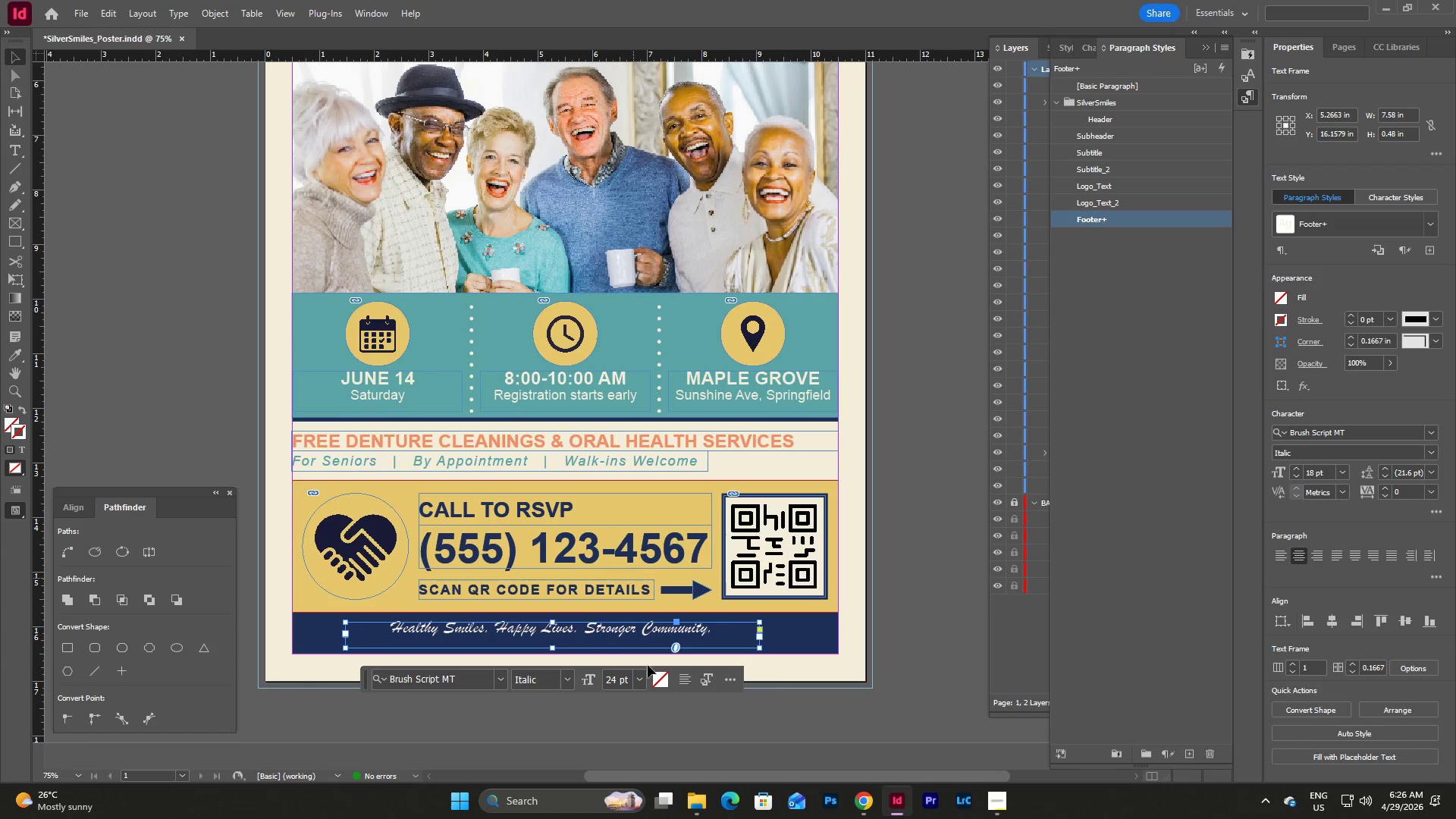 
left_click([643, 683])
 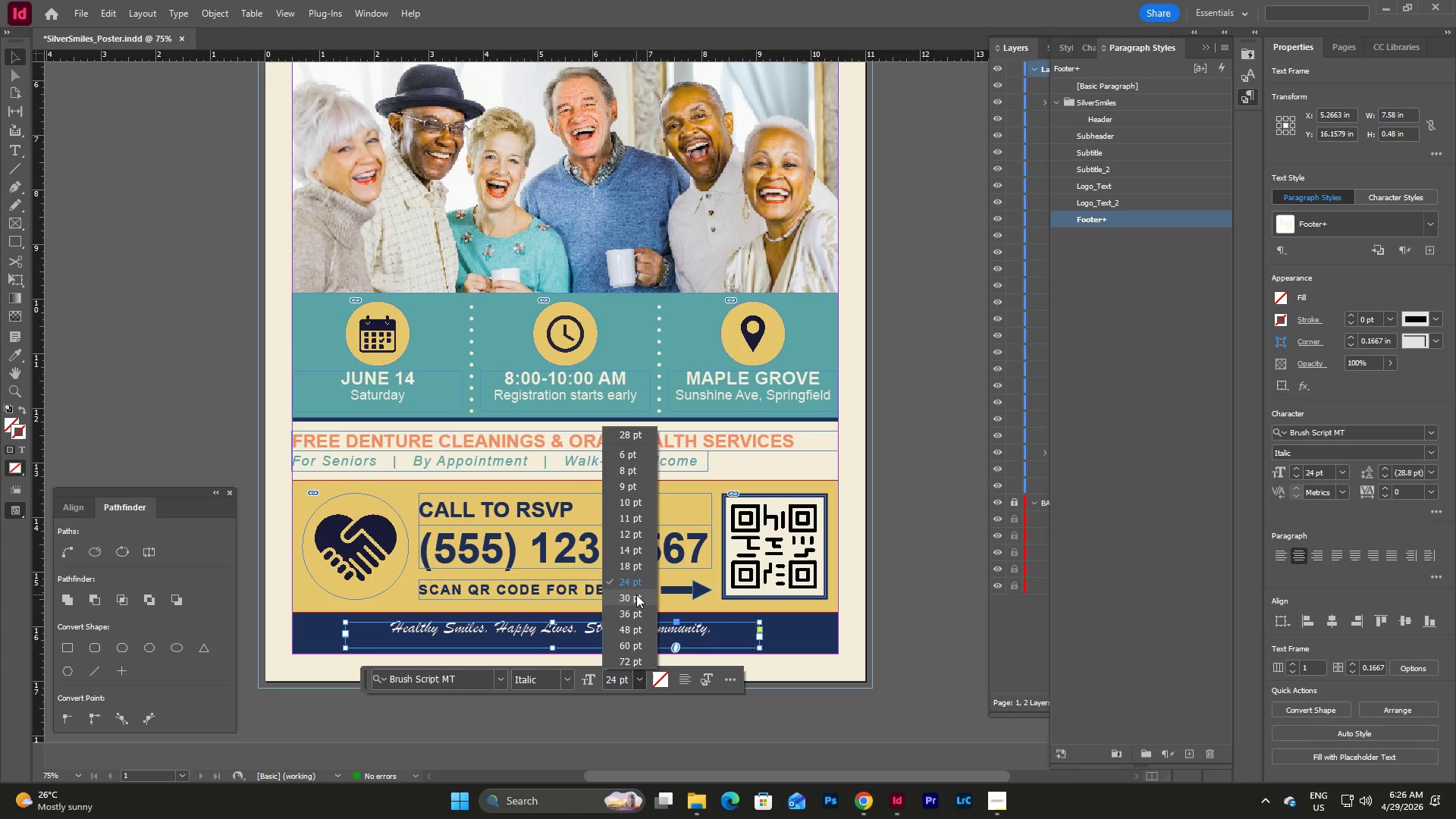 
left_click([636, 598])
 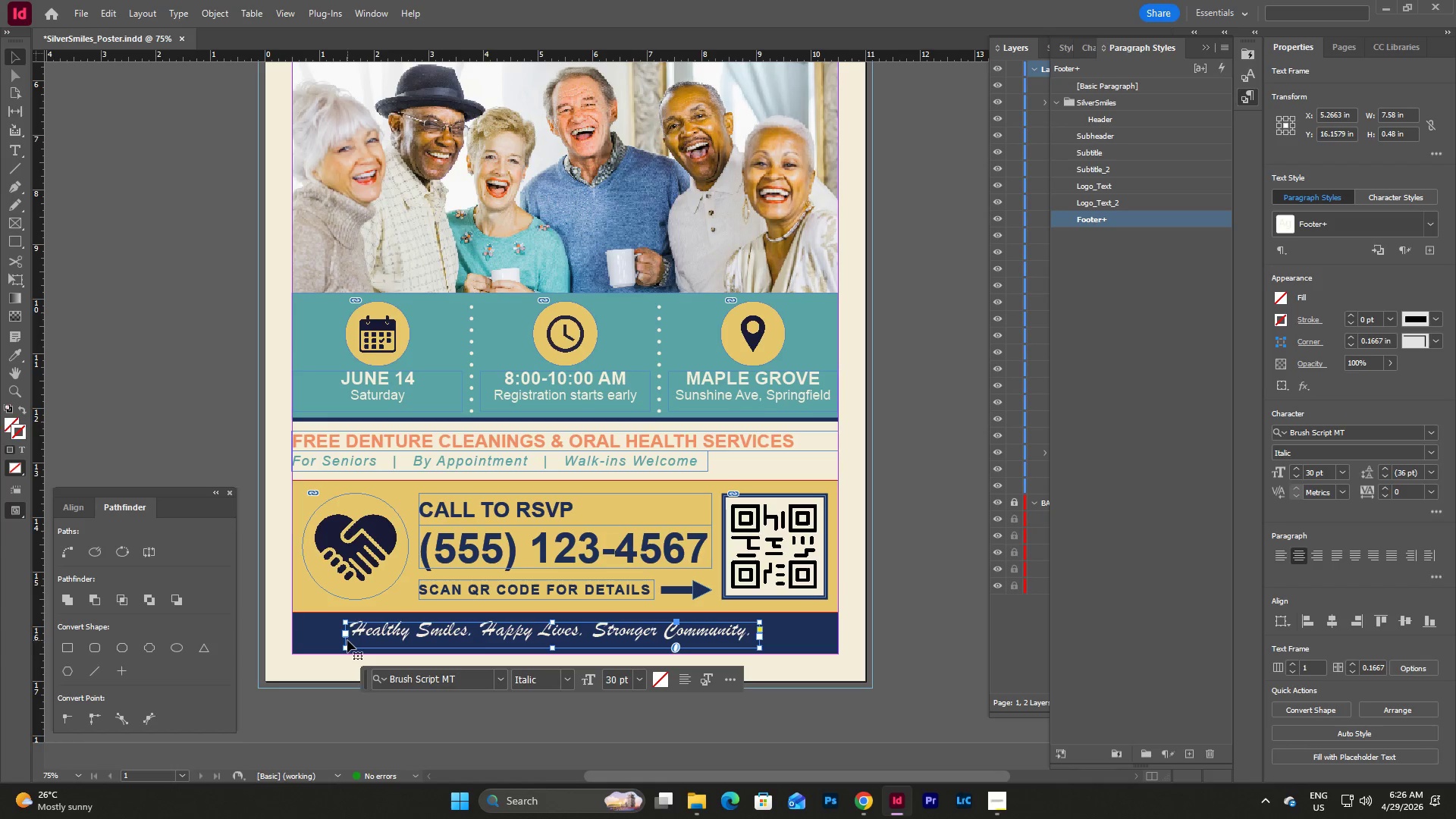 
left_click_drag(start_coordinate=[346, 634], to_coordinate=[293, 636])
 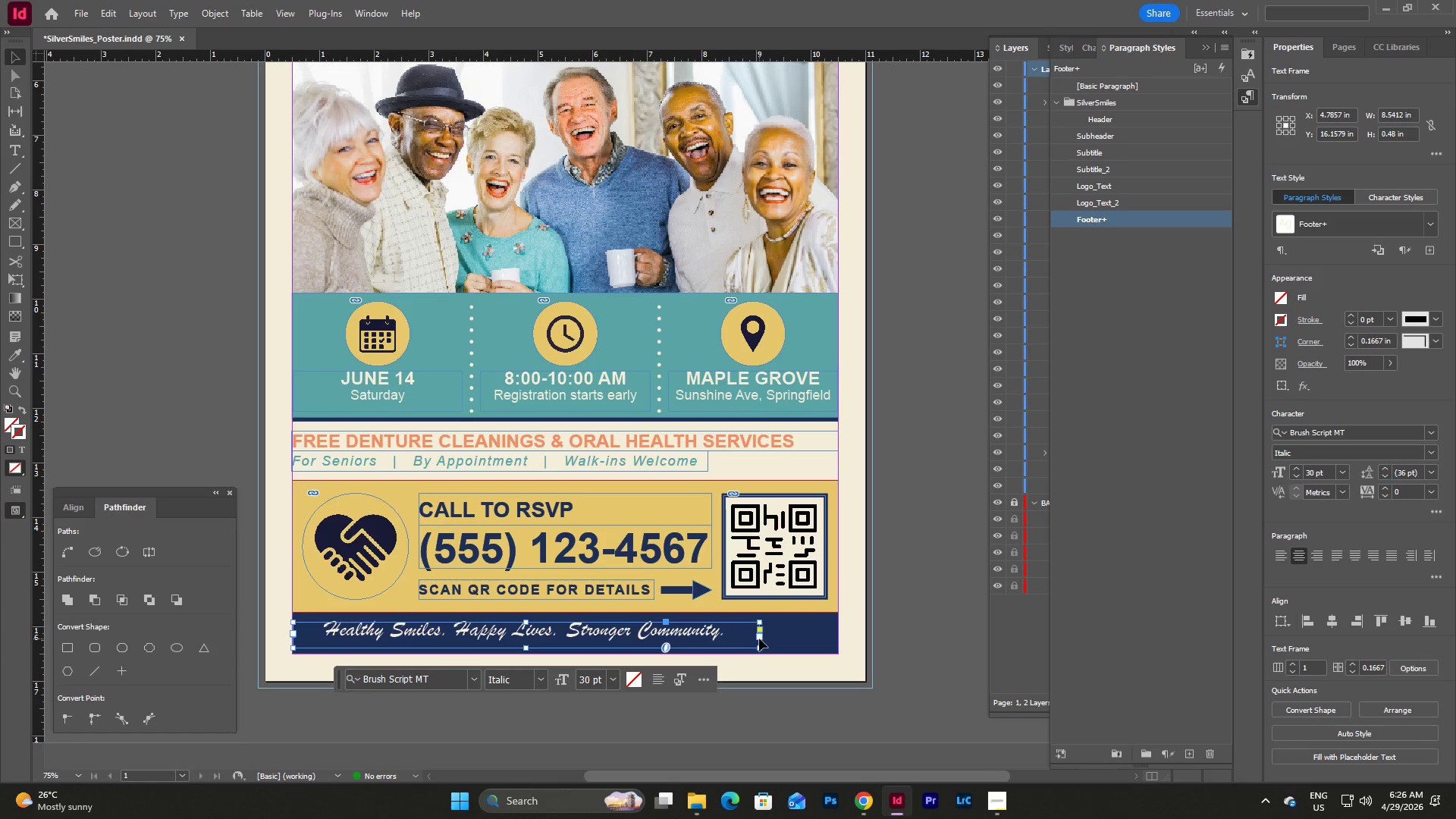 
left_click_drag(start_coordinate=[760, 635], to_coordinate=[838, 634])
 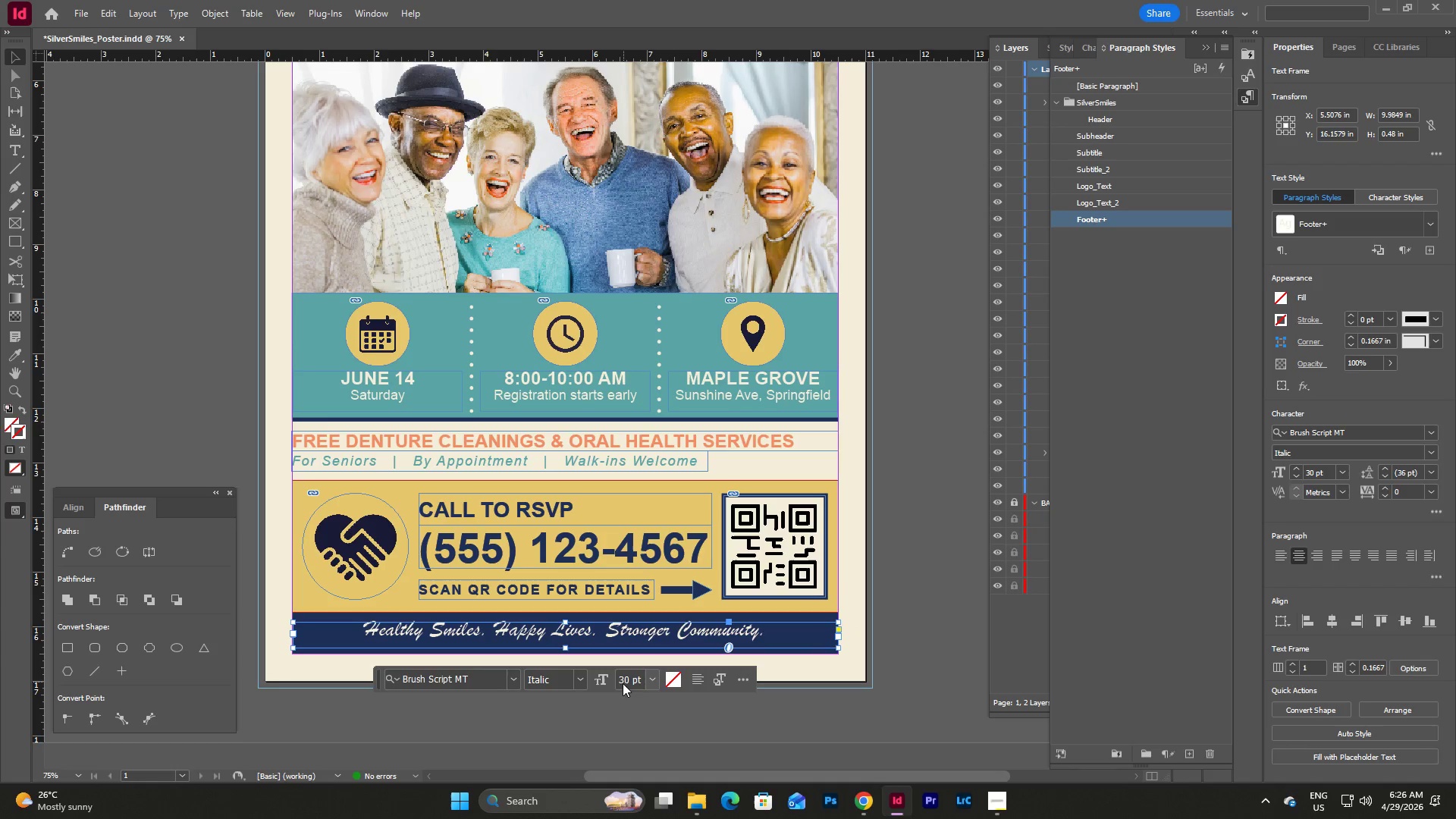 
left_click([692, 676])
 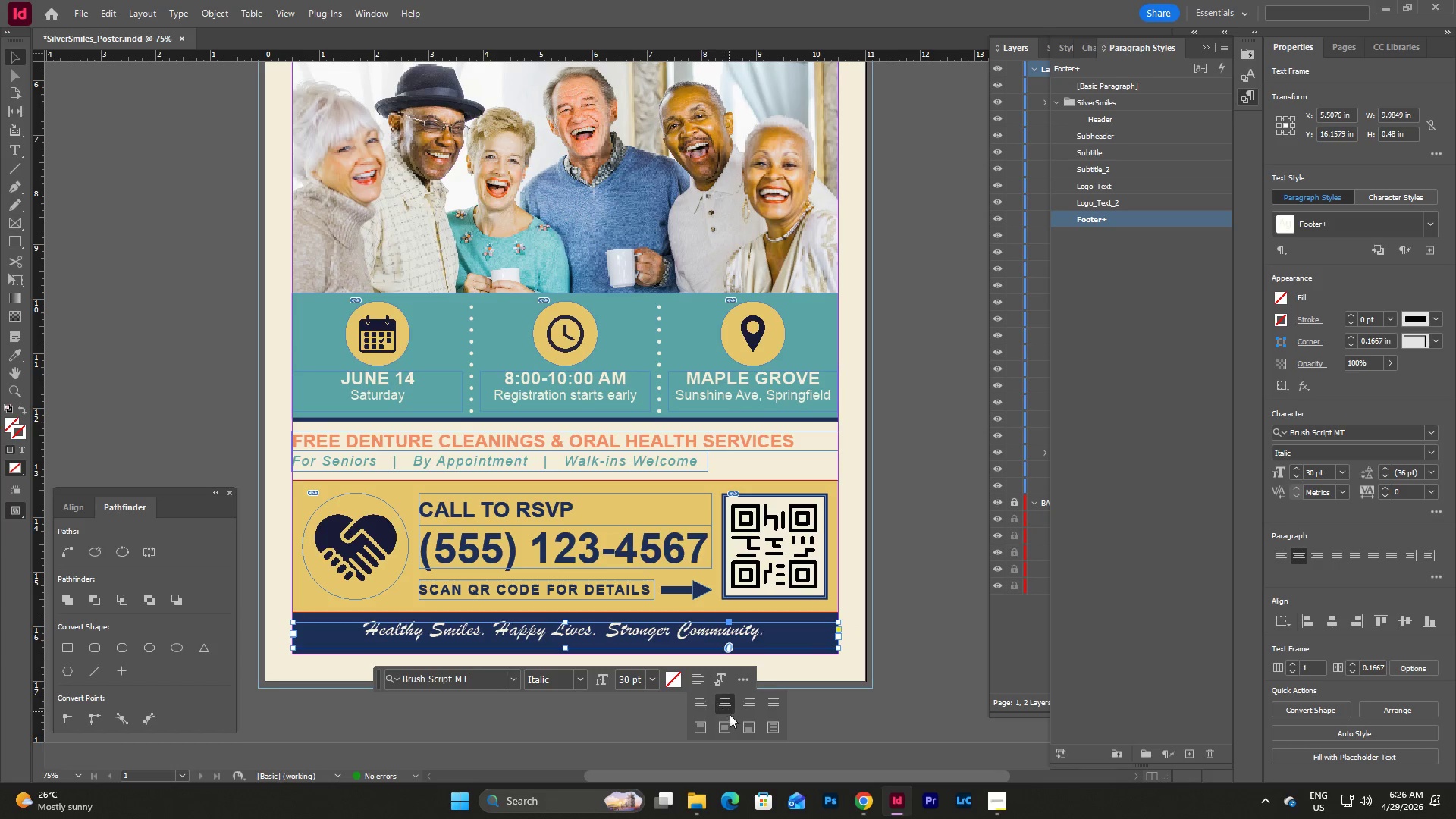 
left_click([725, 730])
 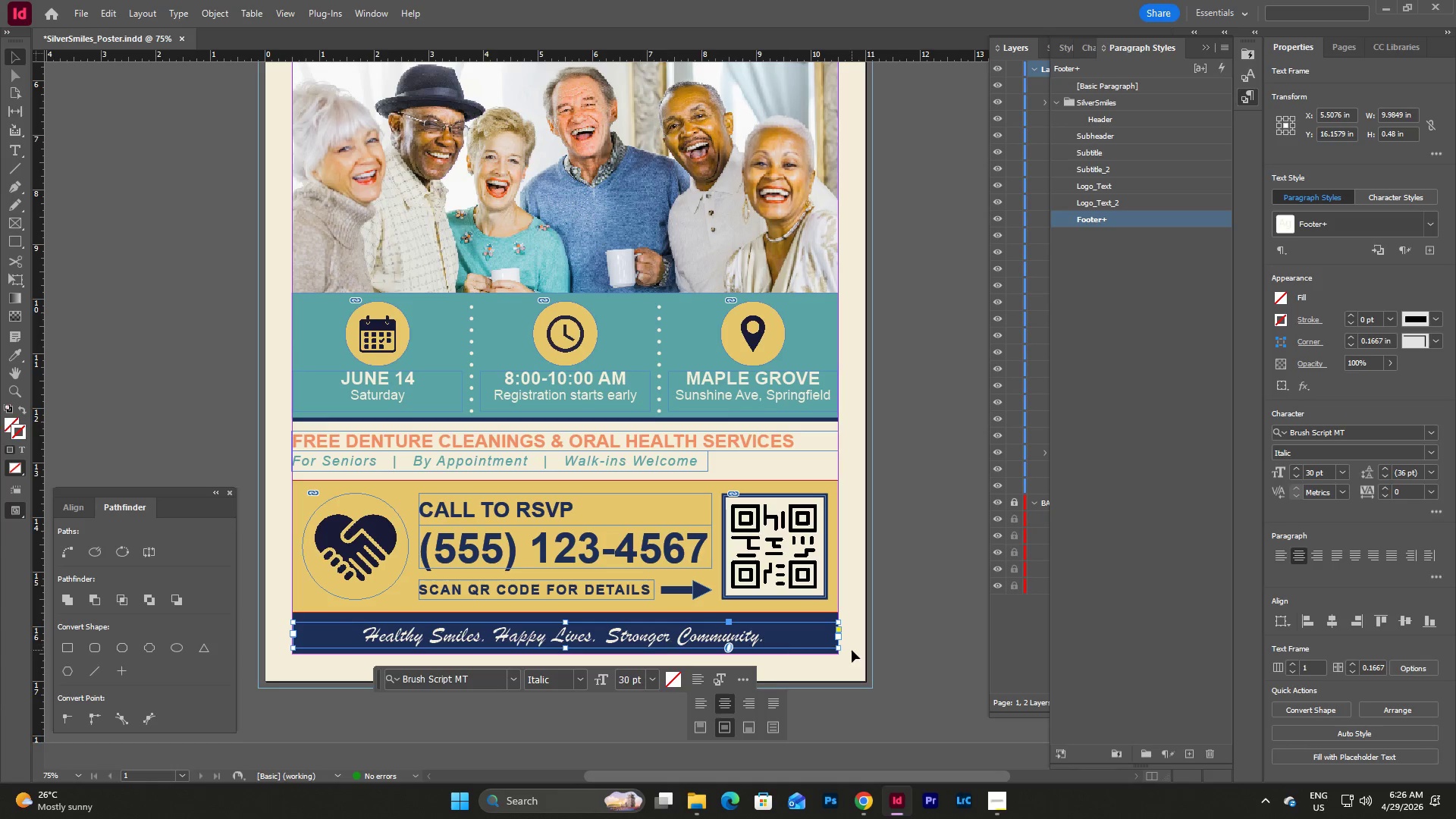 
left_click([847, 659])
 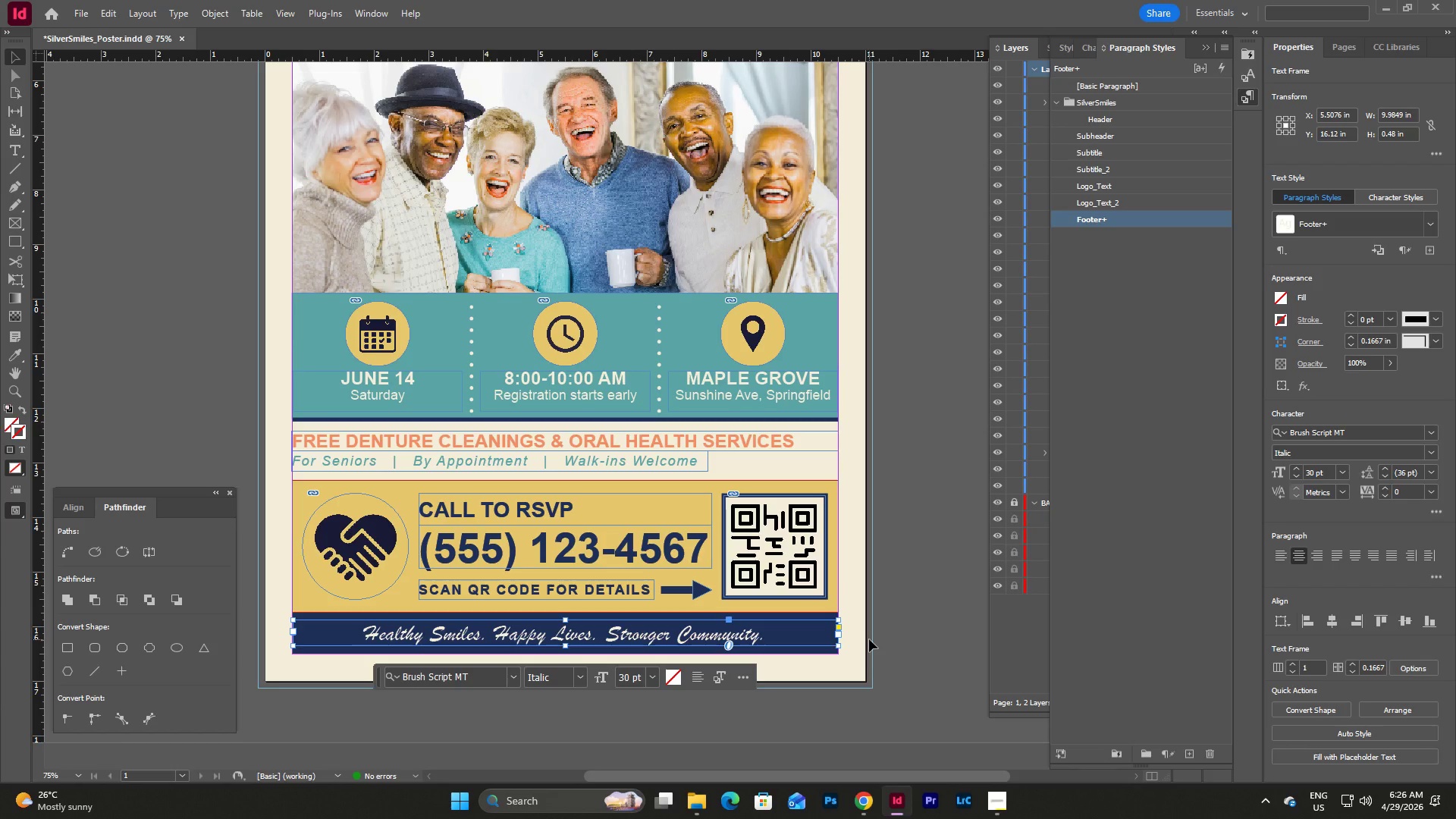 
wait(7.97)
 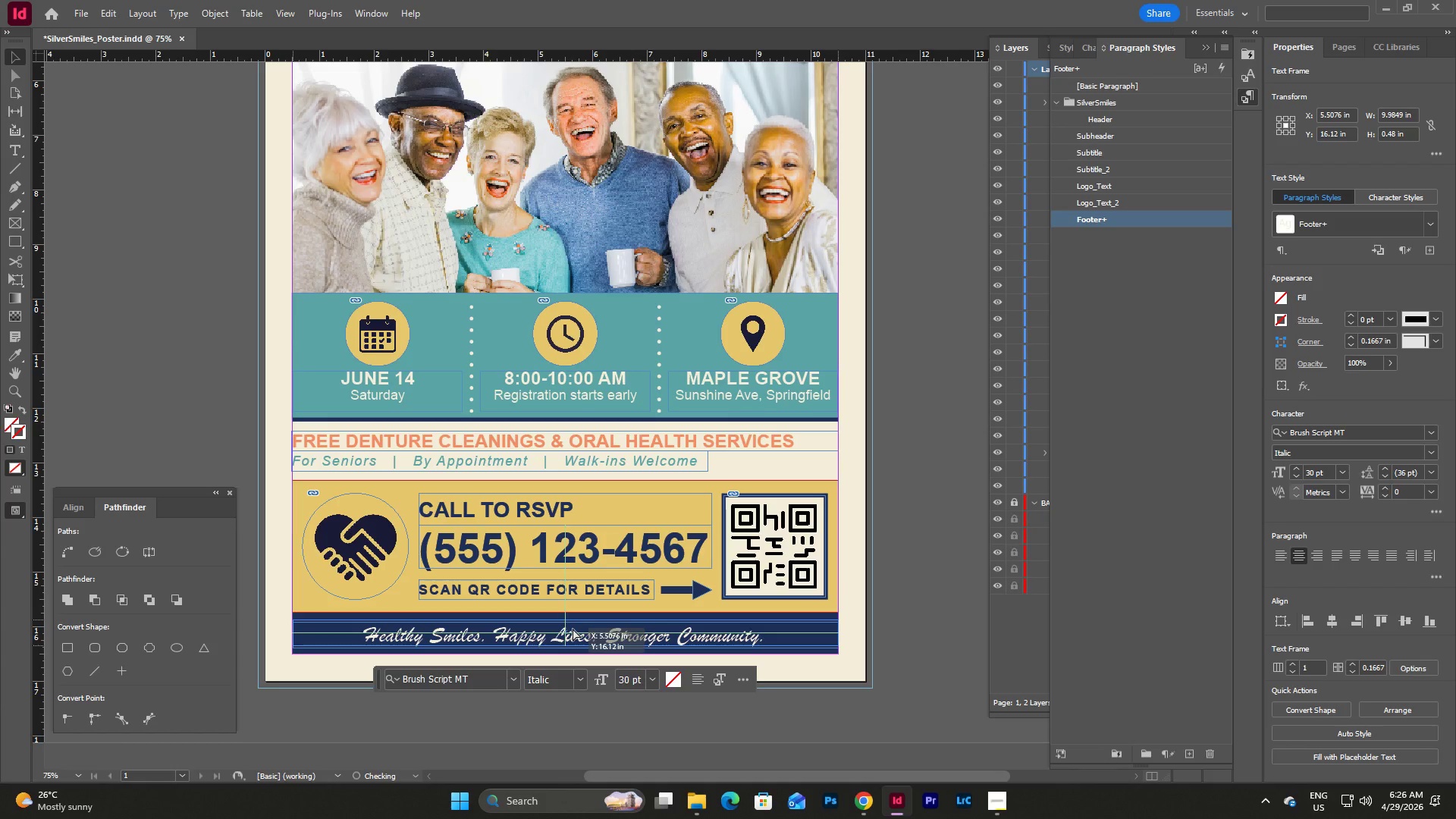 
scroll: coordinate [902, 580], scroll_direction: down, amount: 3.0
 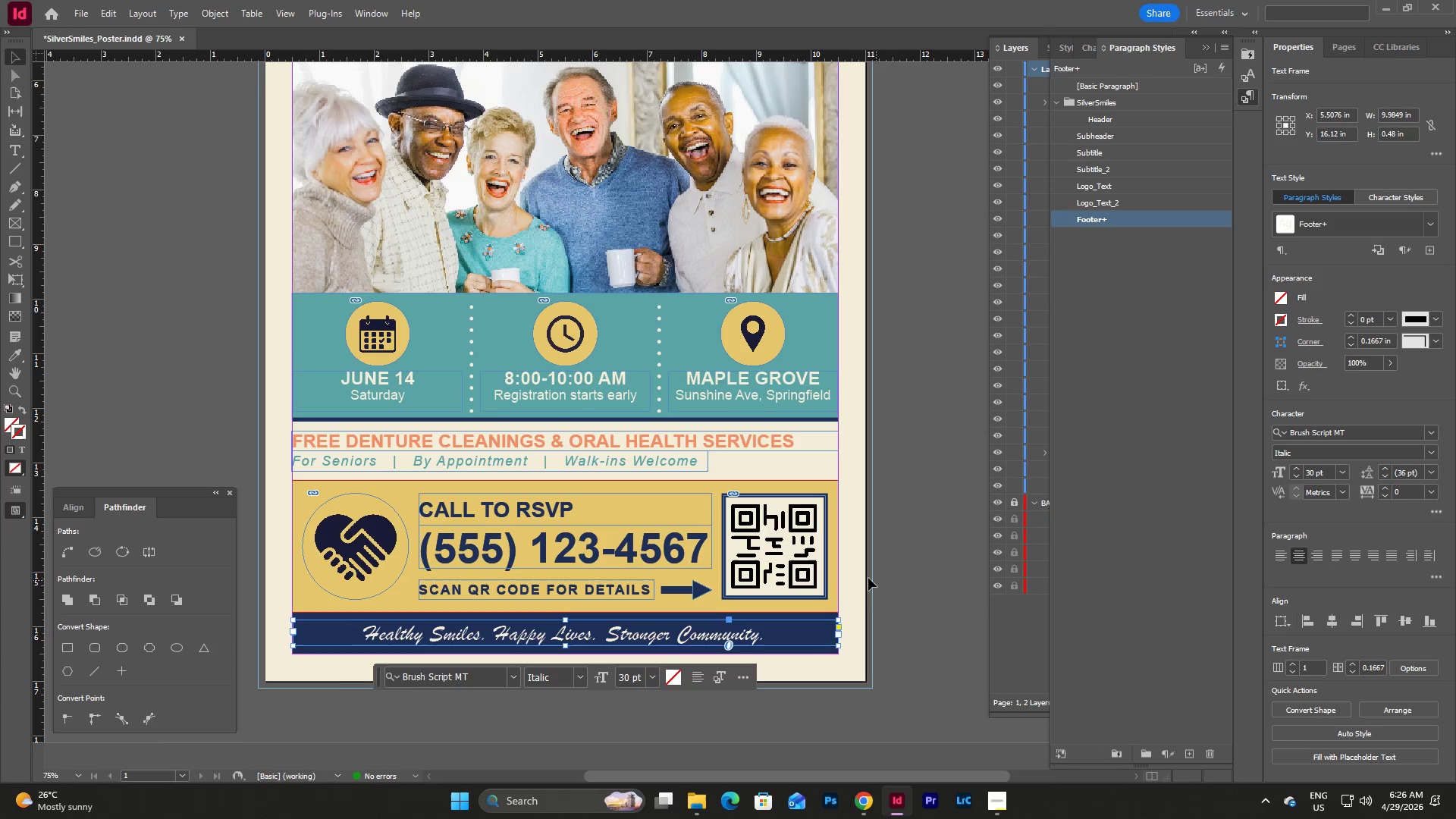 
left_click([852, 573])
 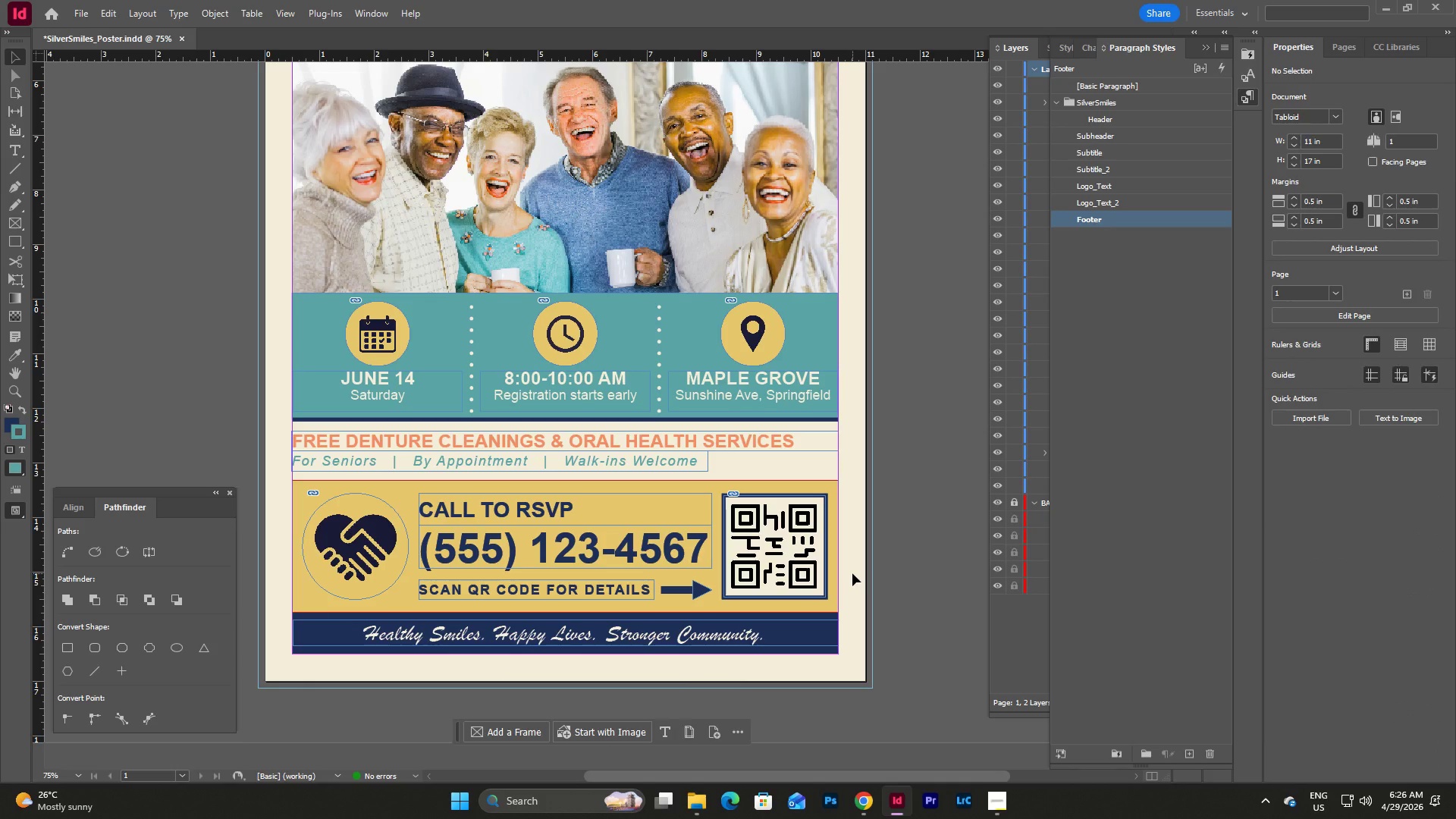 
type(ww)
 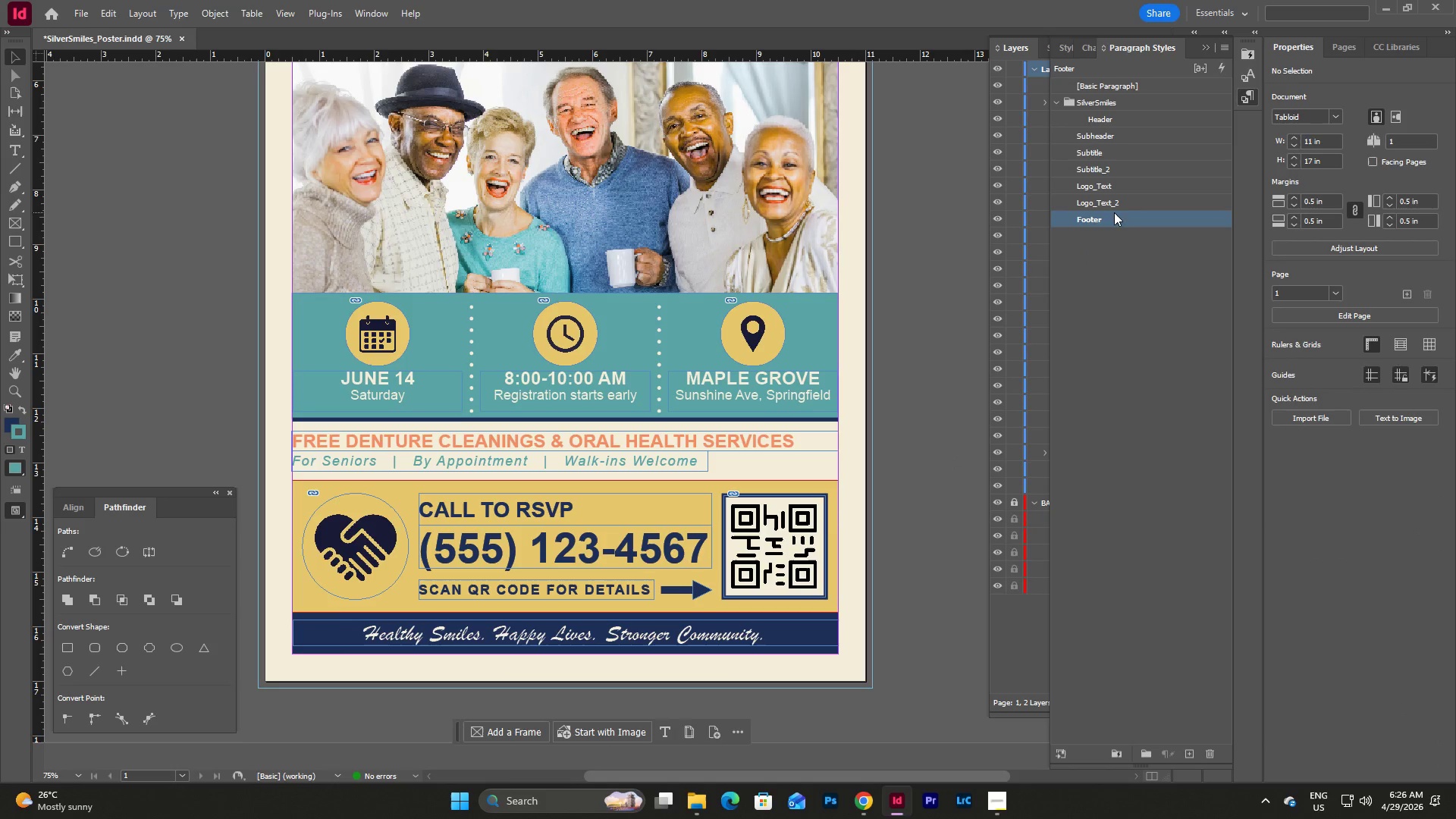 
double_click([1114, 212])
 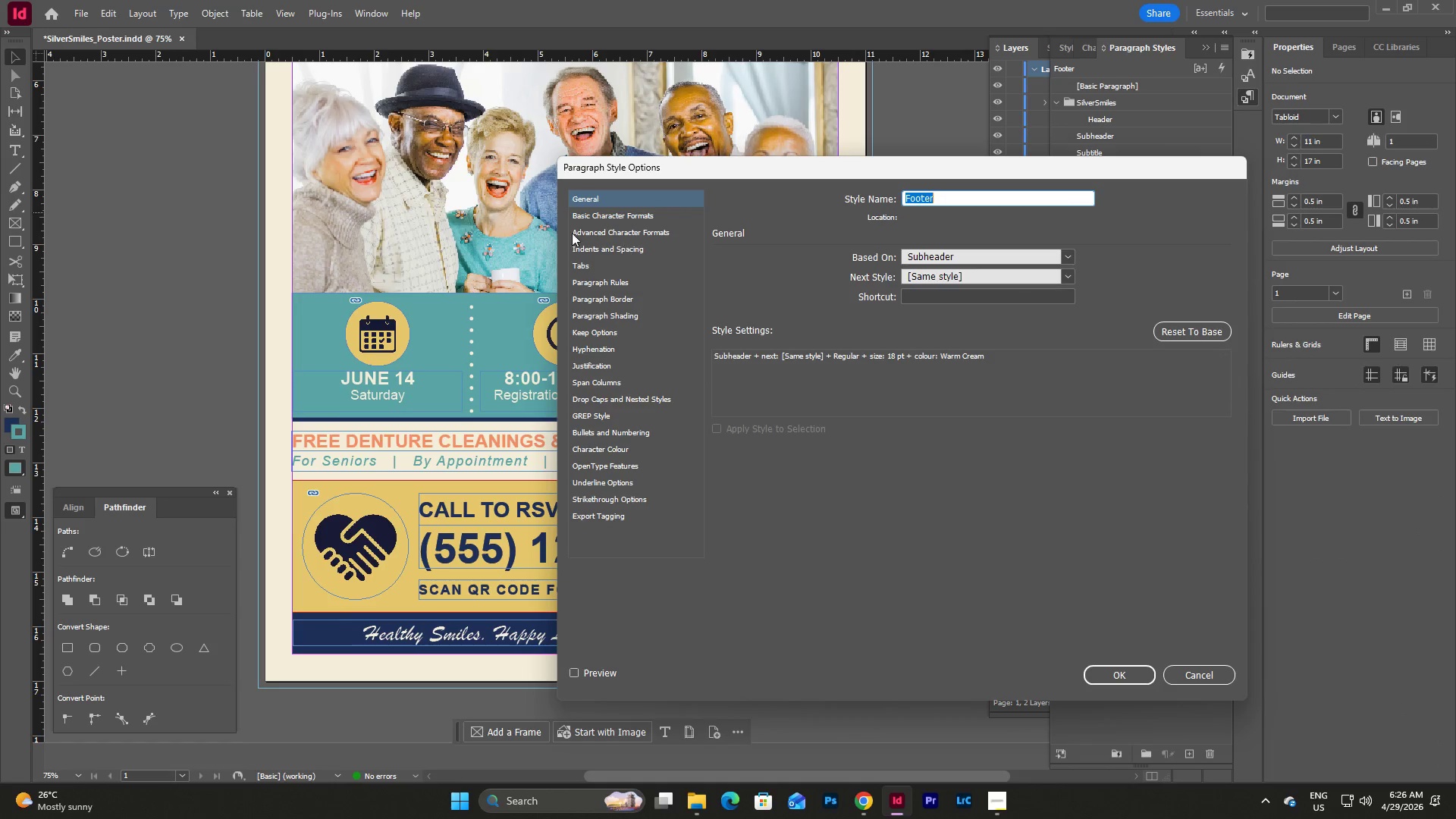 
left_click([592, 215])
 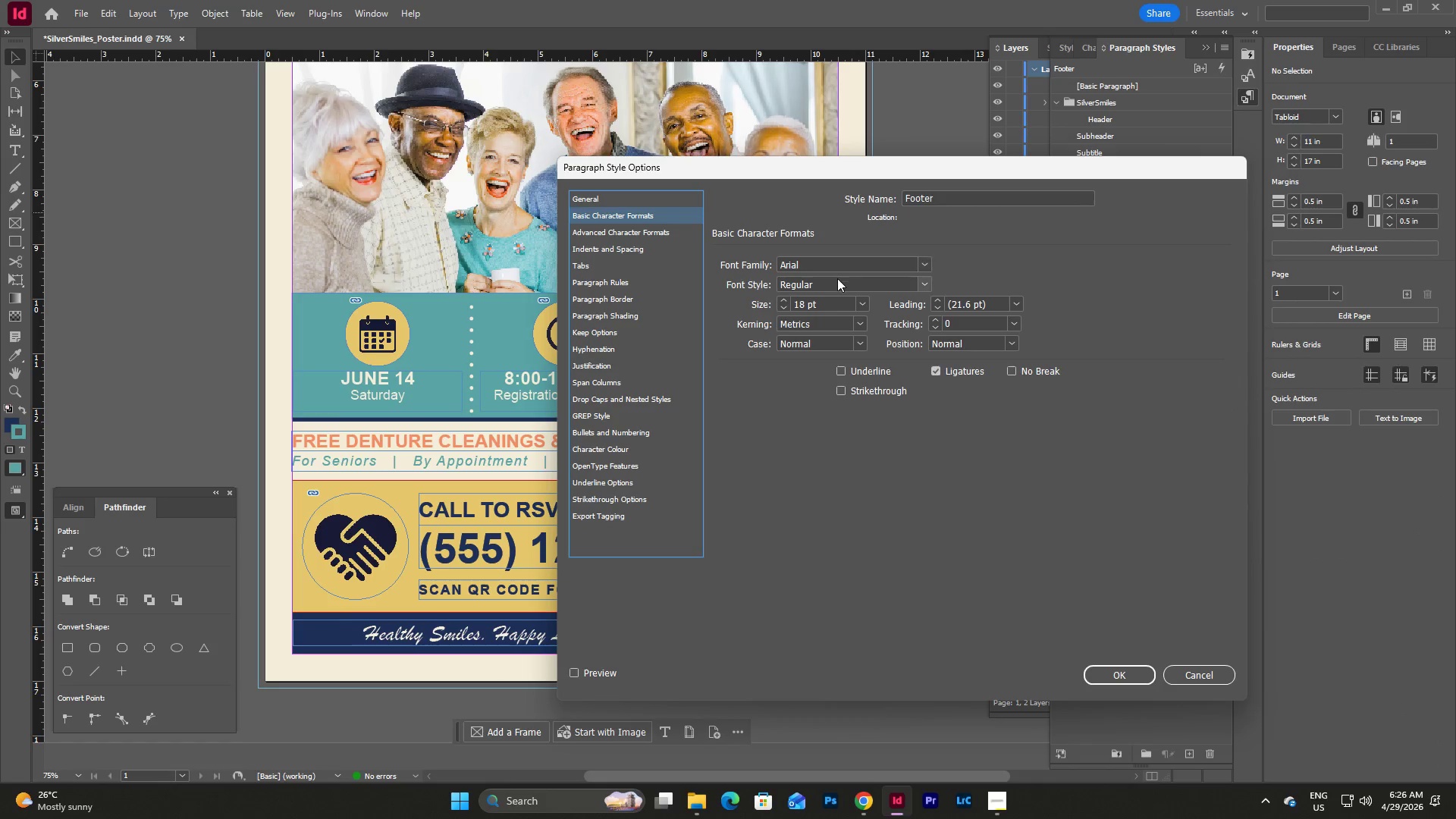 
double_click([834, 270])
 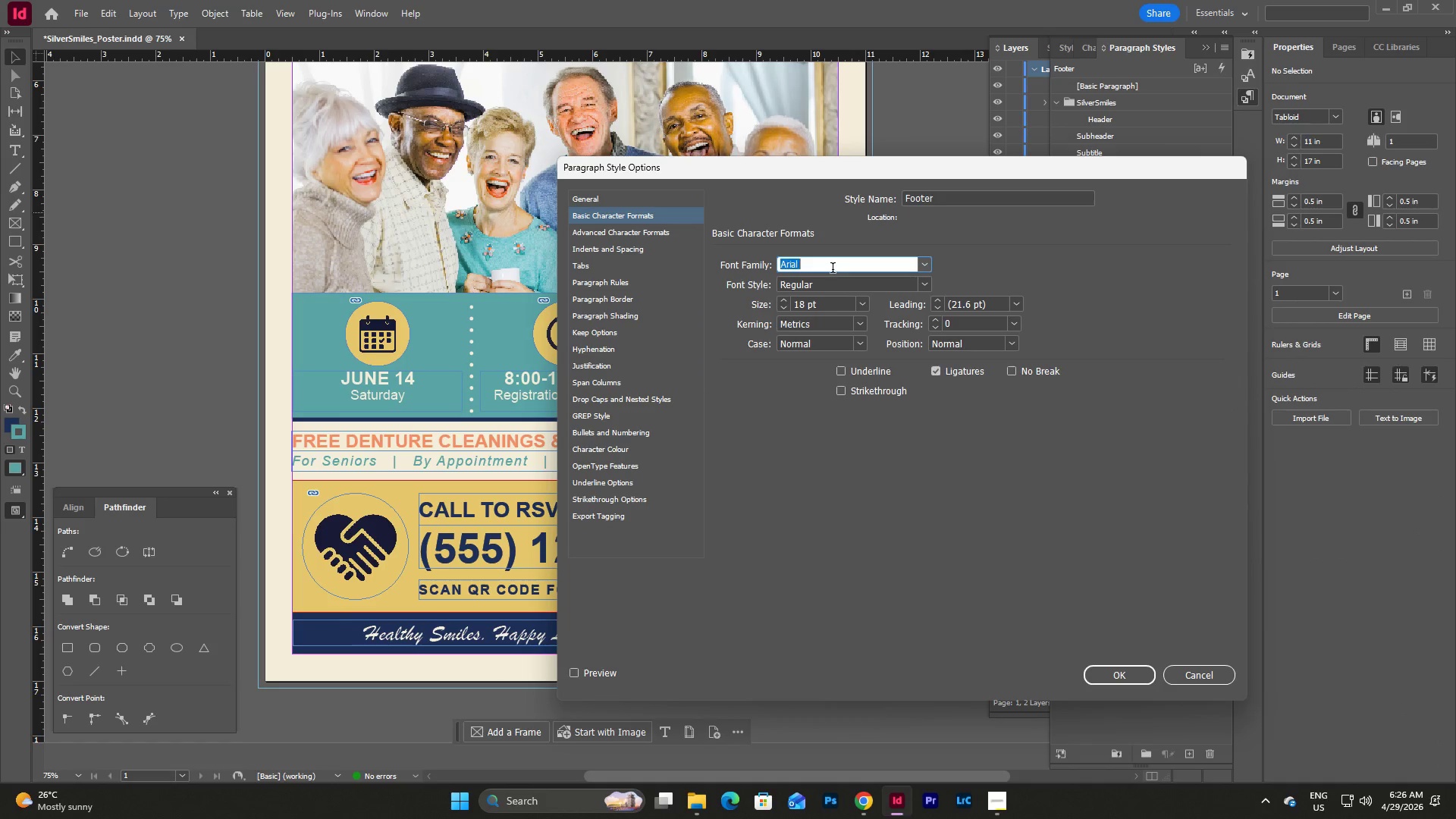 
left_click_drag(start_coordinate=[833, 270], to_coordinate=[743, 263])
 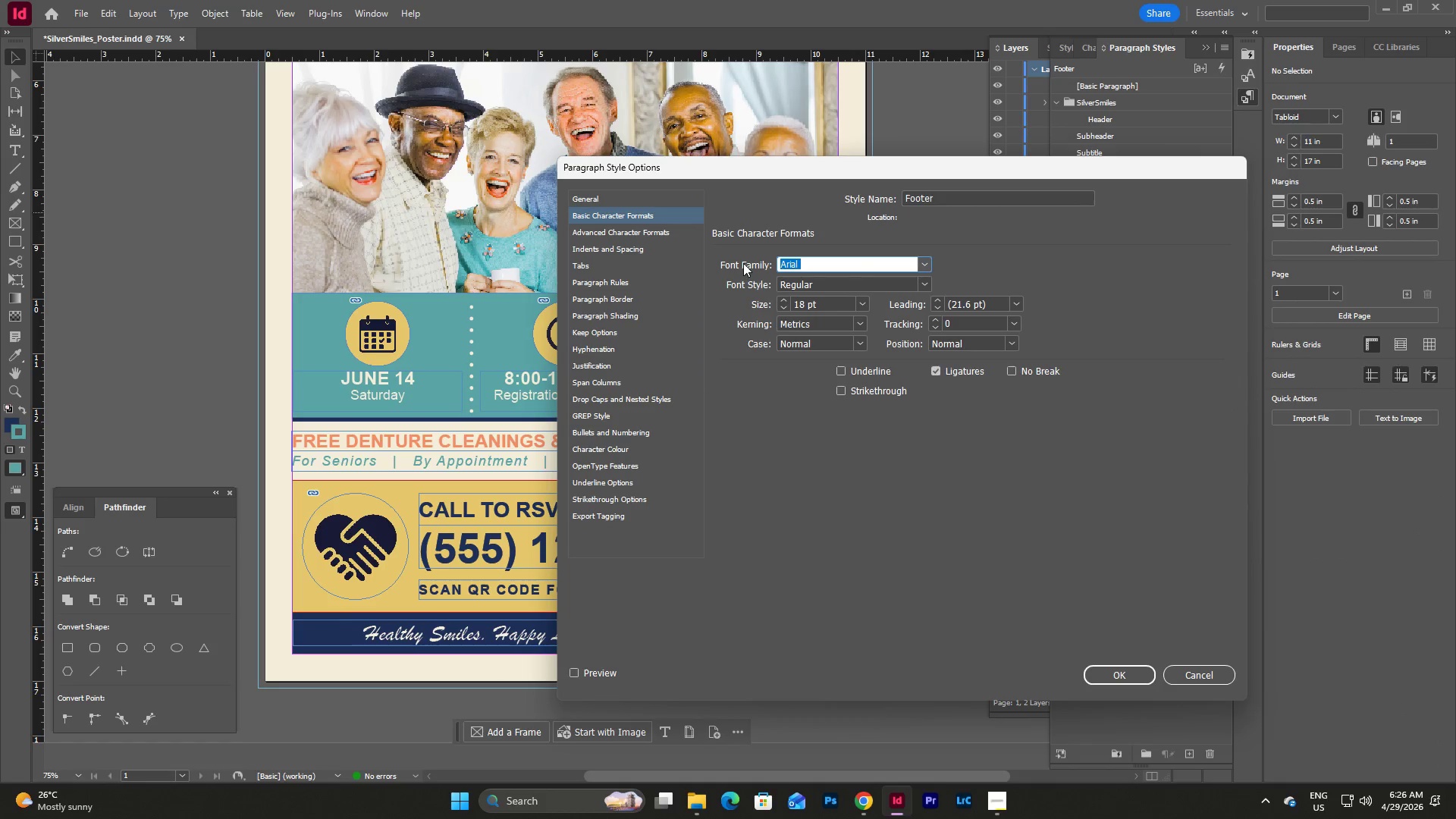 
type(brus)
 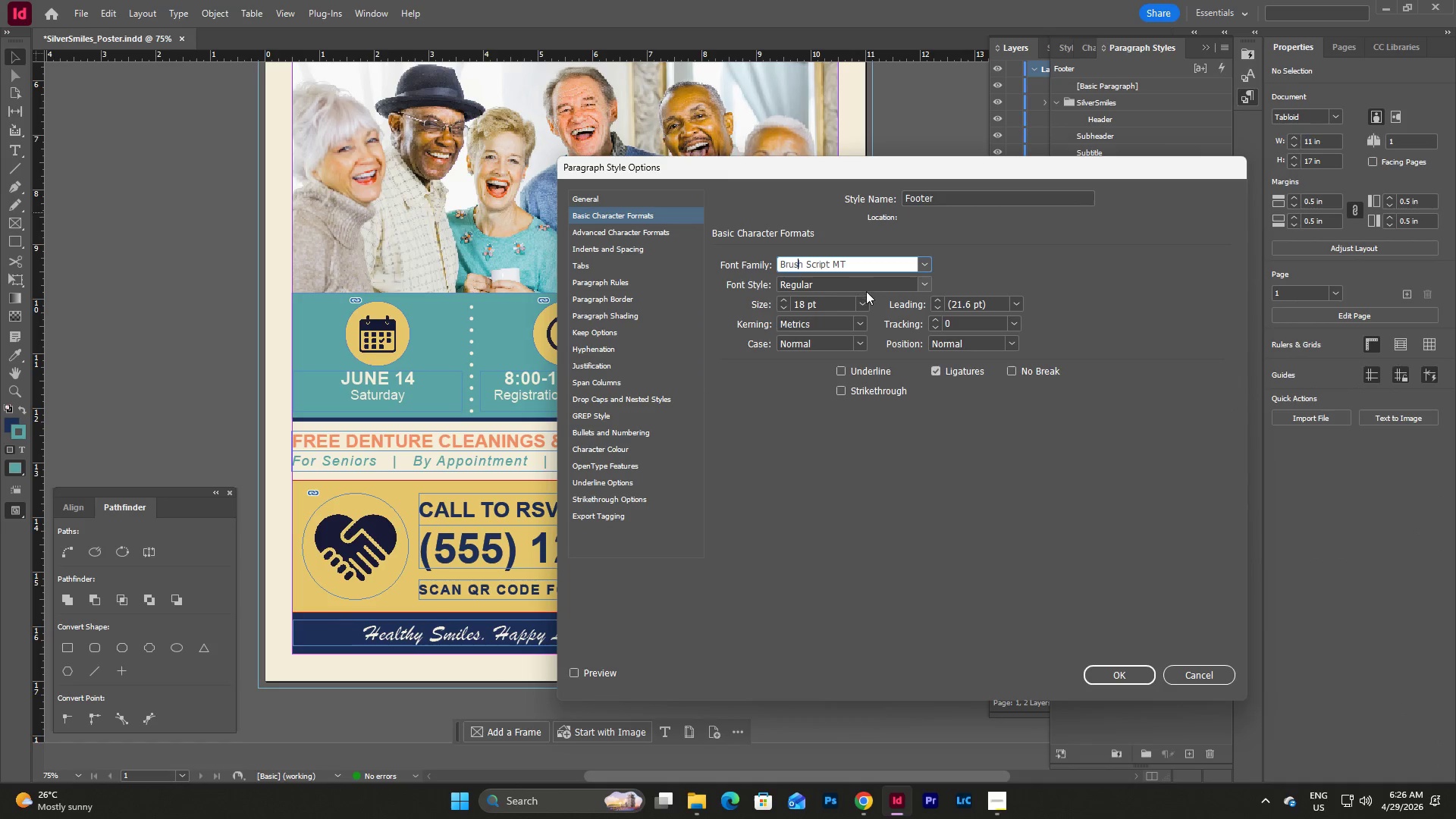 
left_click([861, 301])
 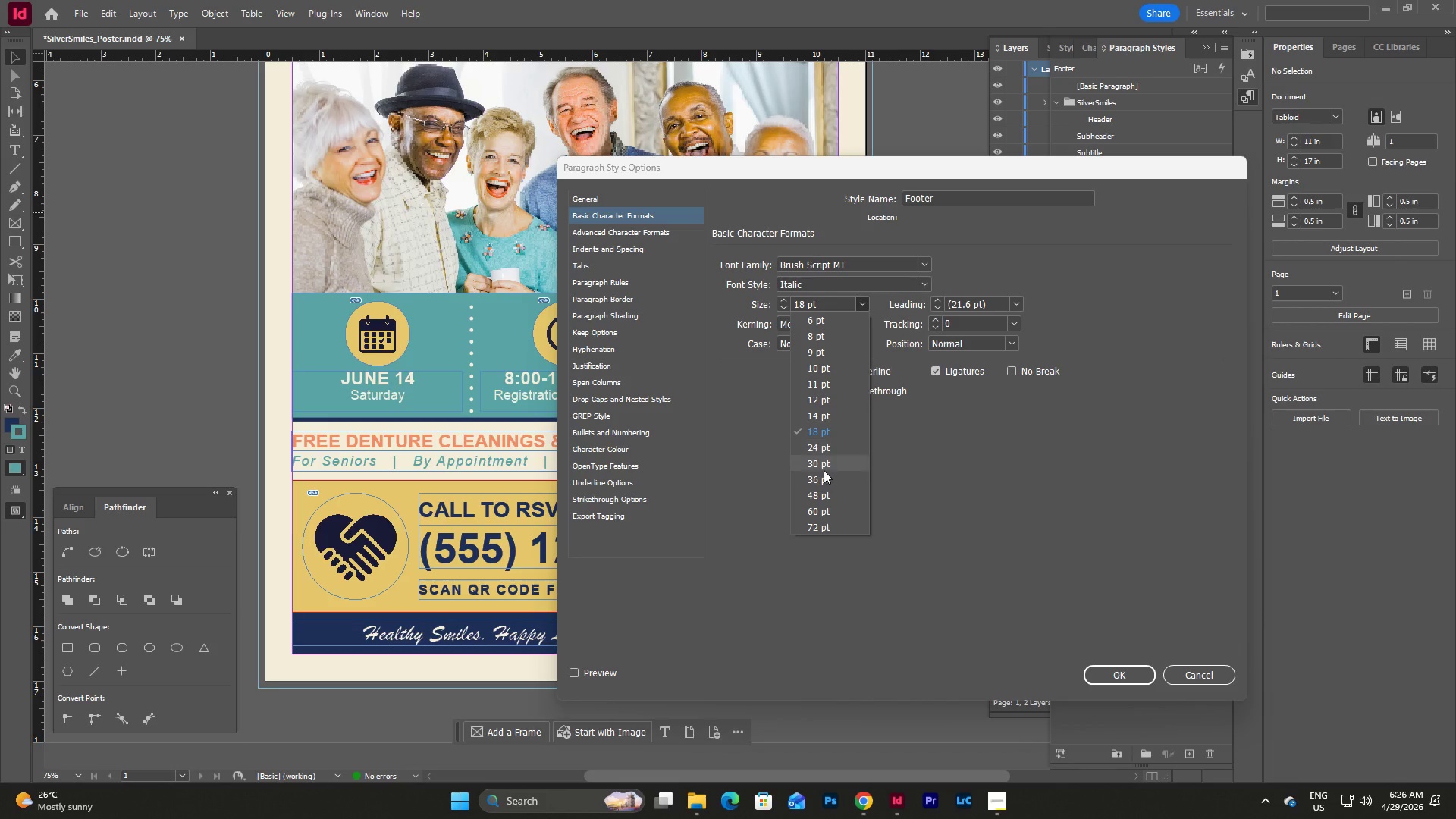 
left_click([824, 479])
 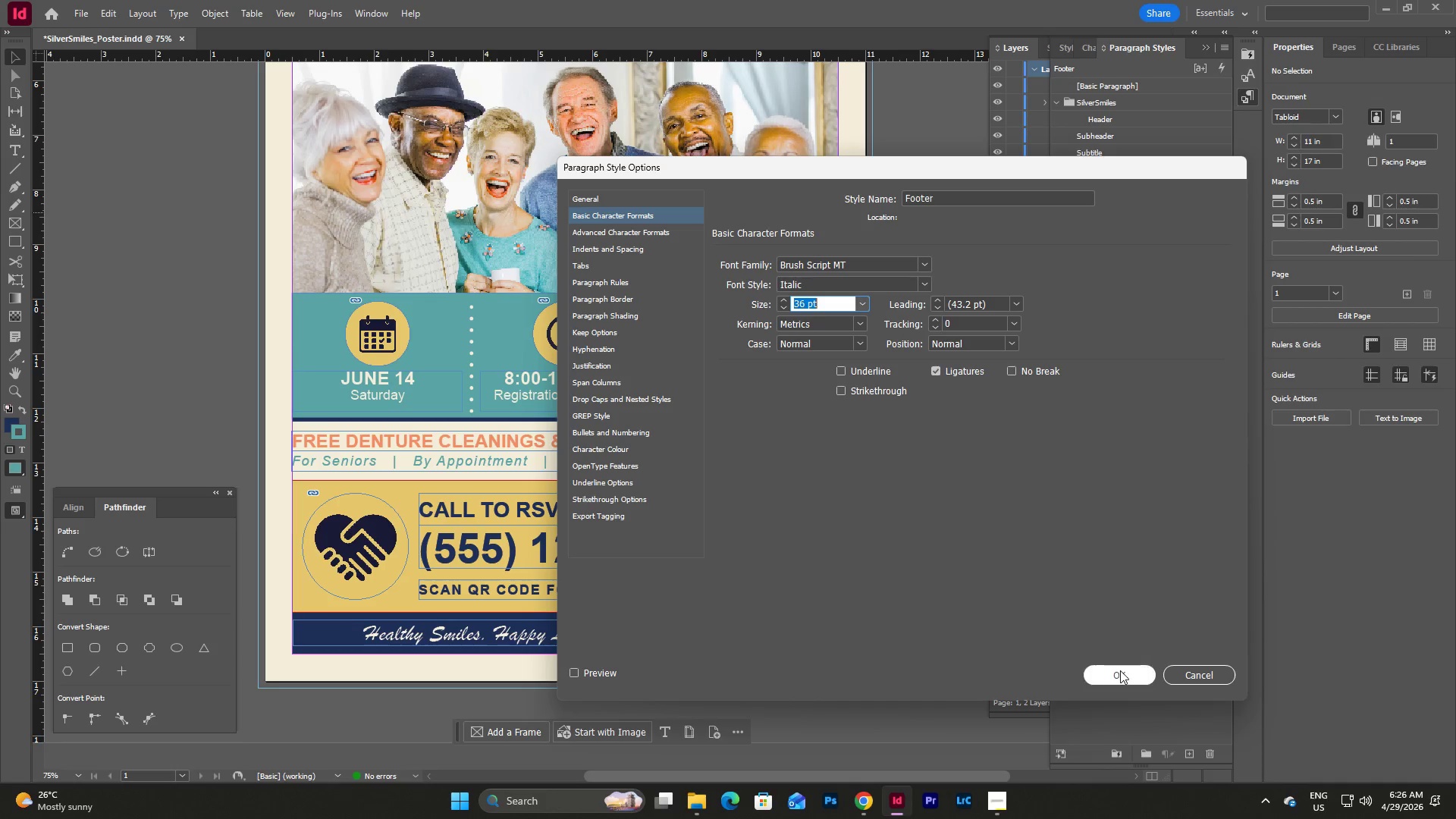 
left_click([1125, 673])
 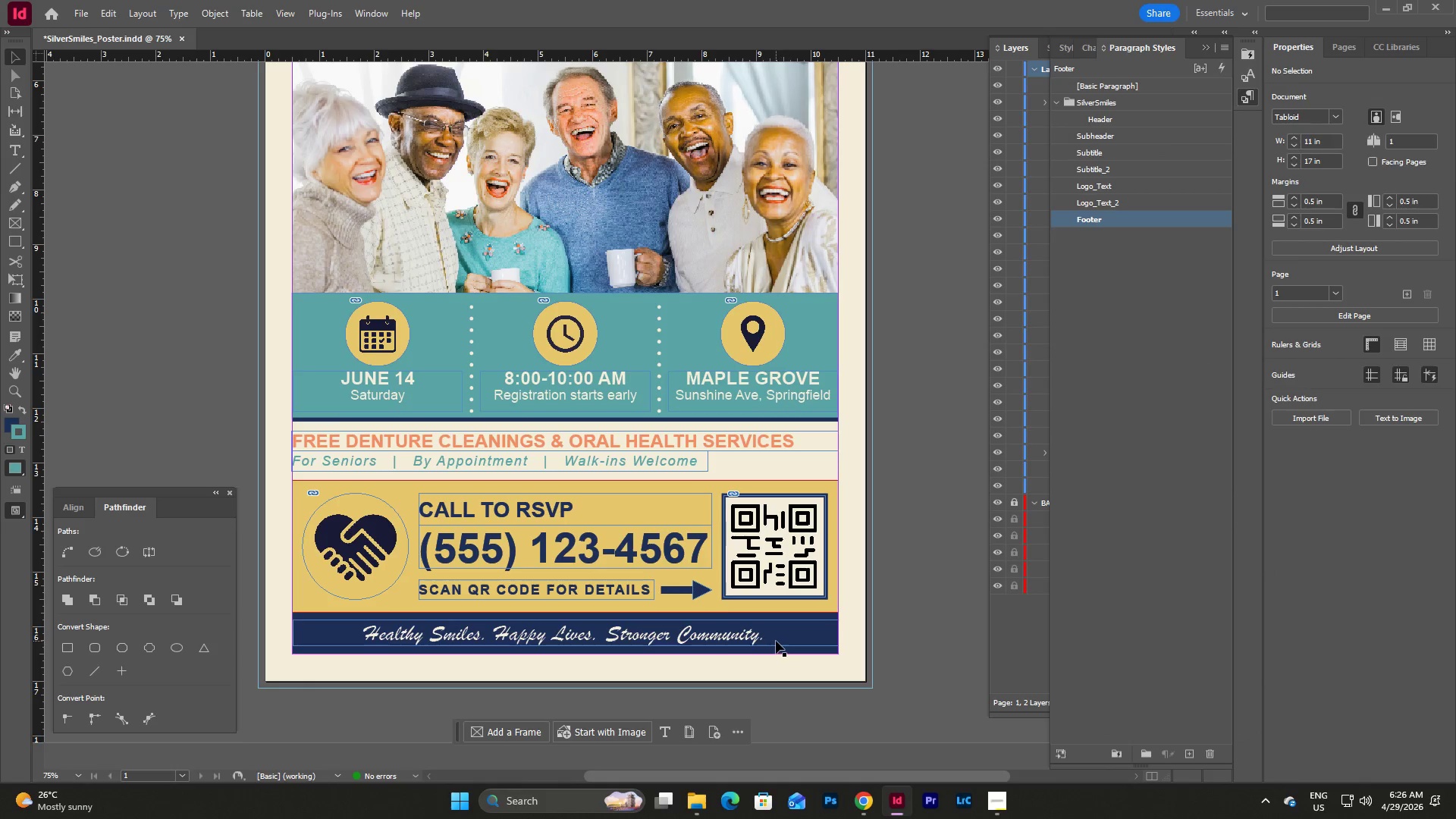 
double_click([776, 641])
 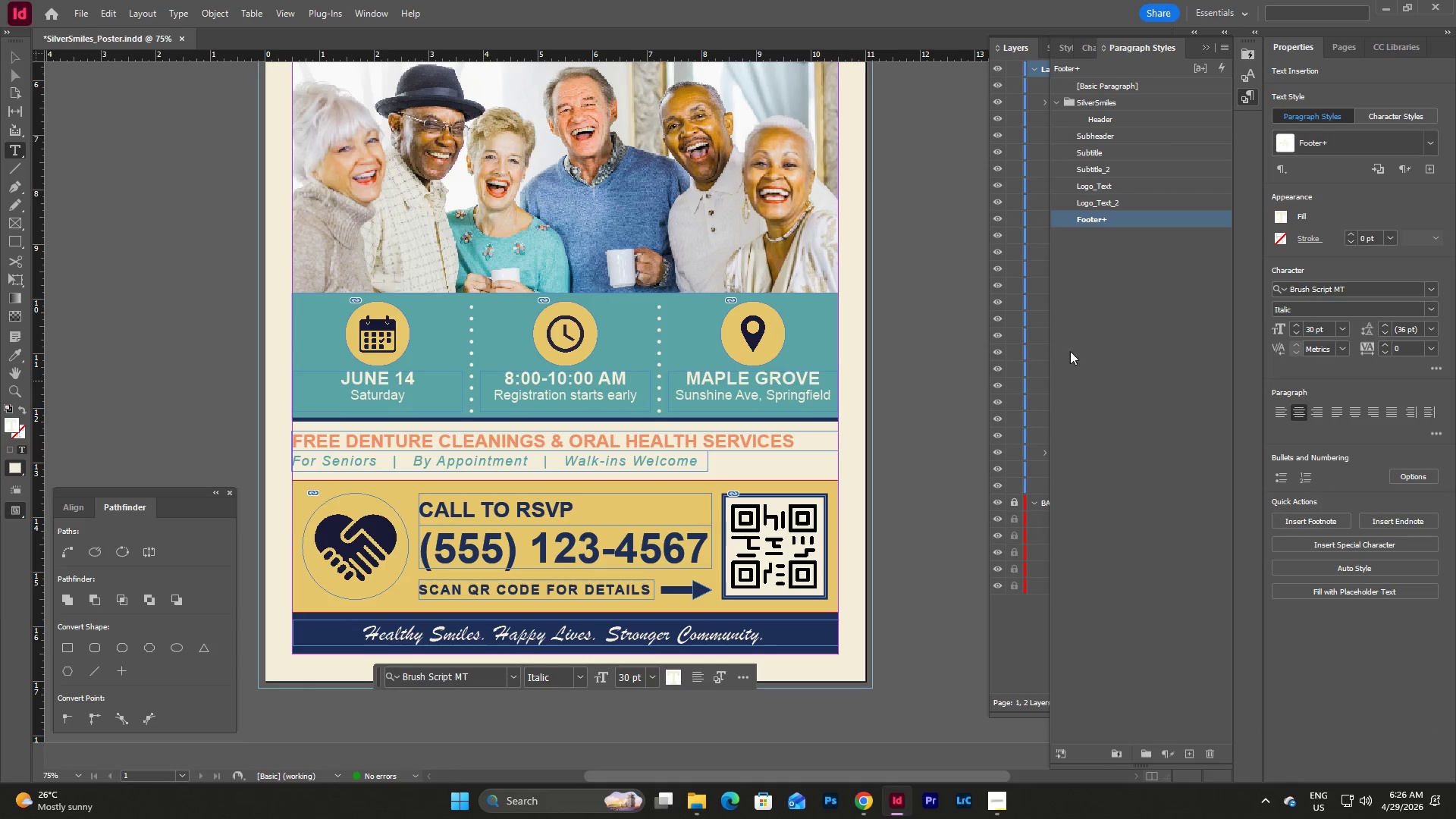 
left_click([1097, 300])
 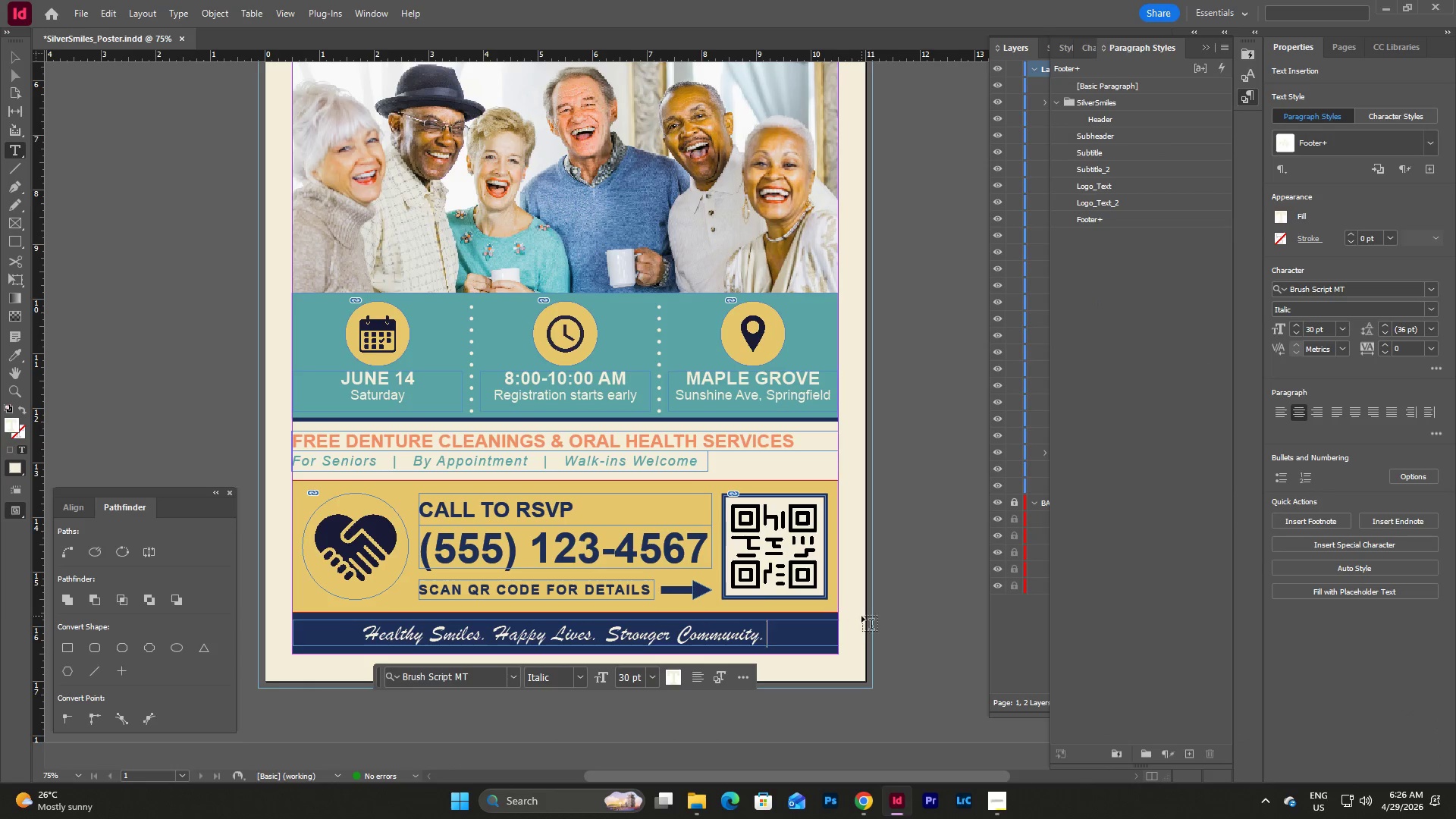 
key(Escape)
 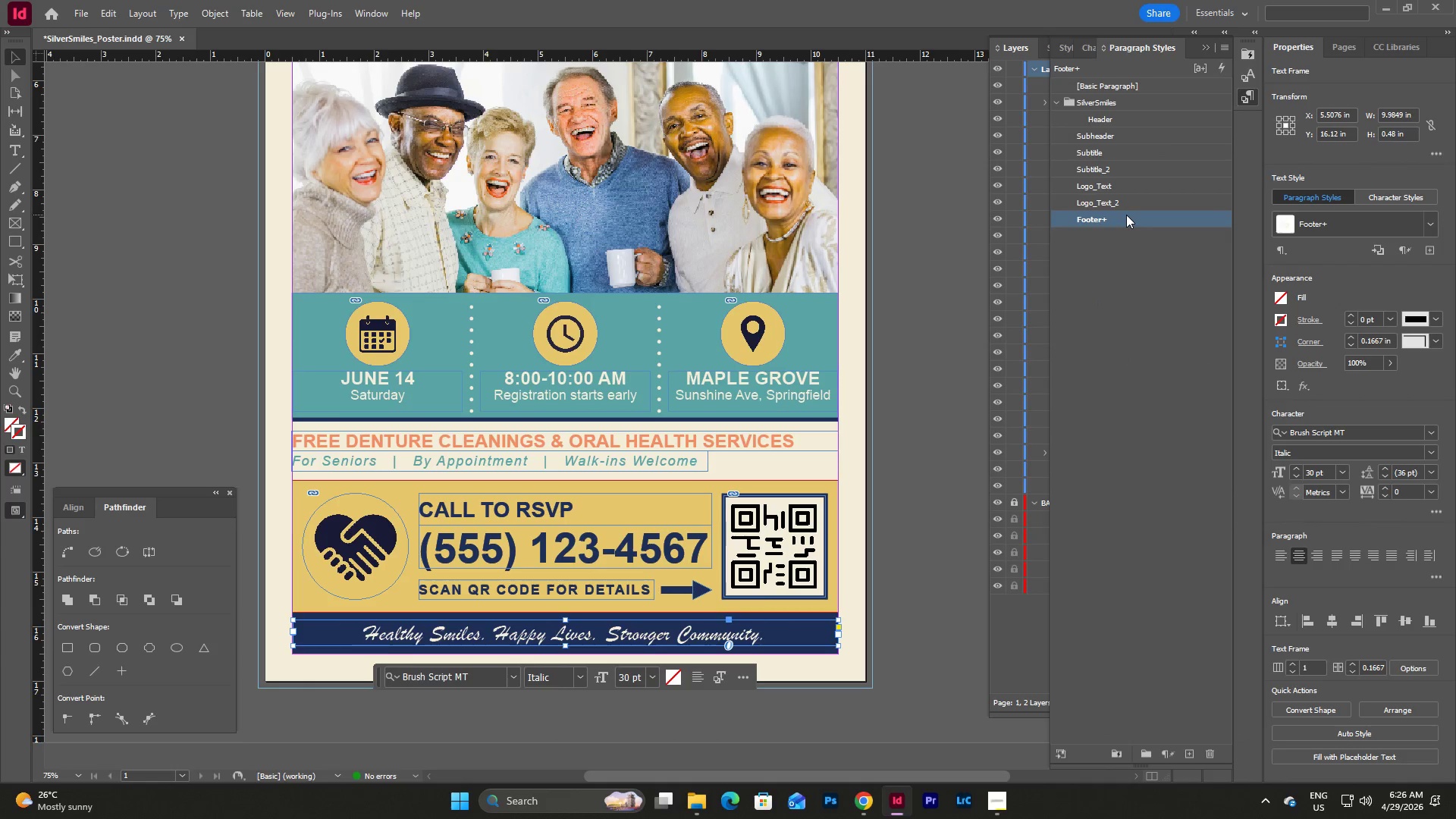 
double_click([1126, 215])
 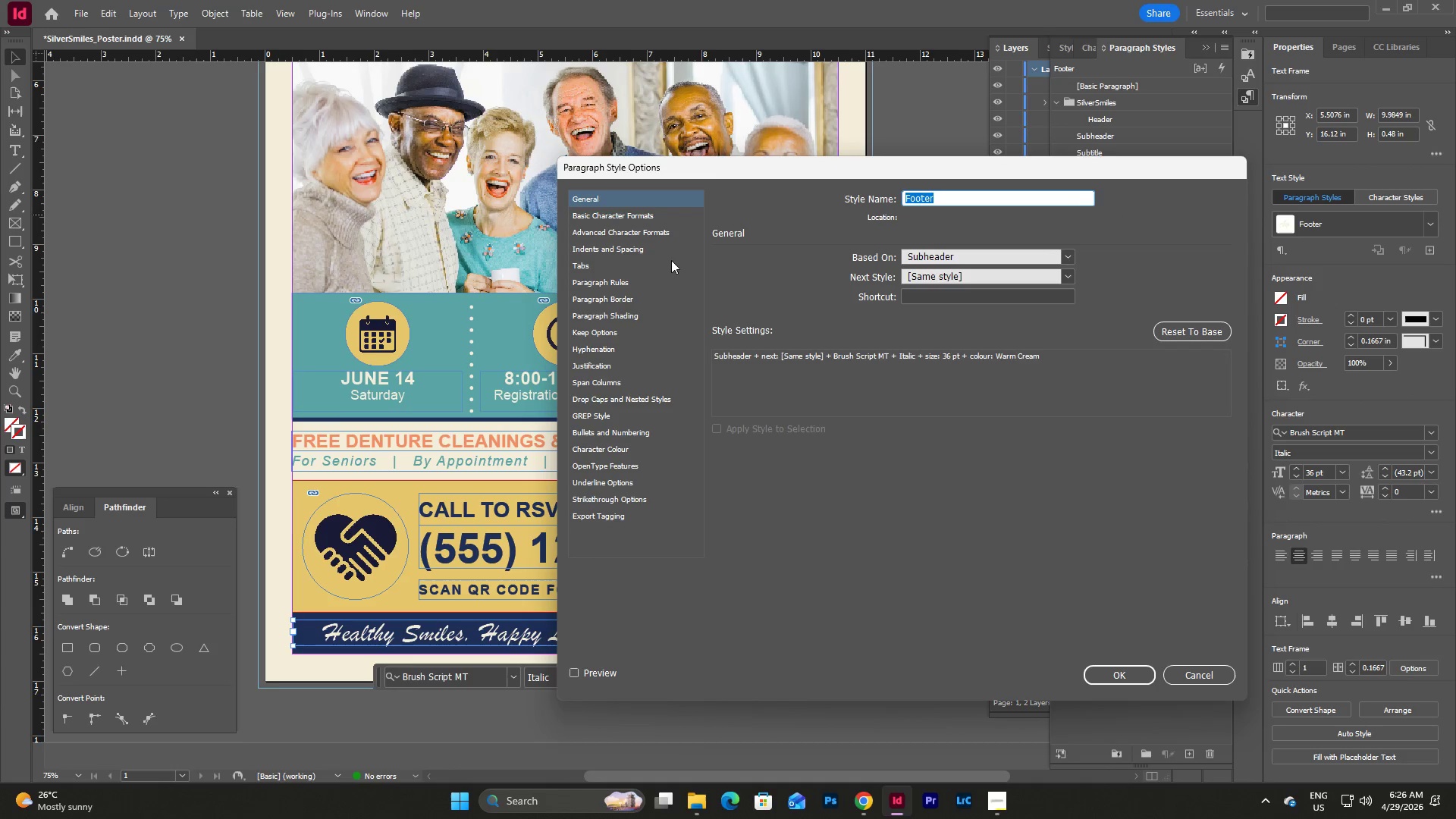 
left_click([644, 219])
 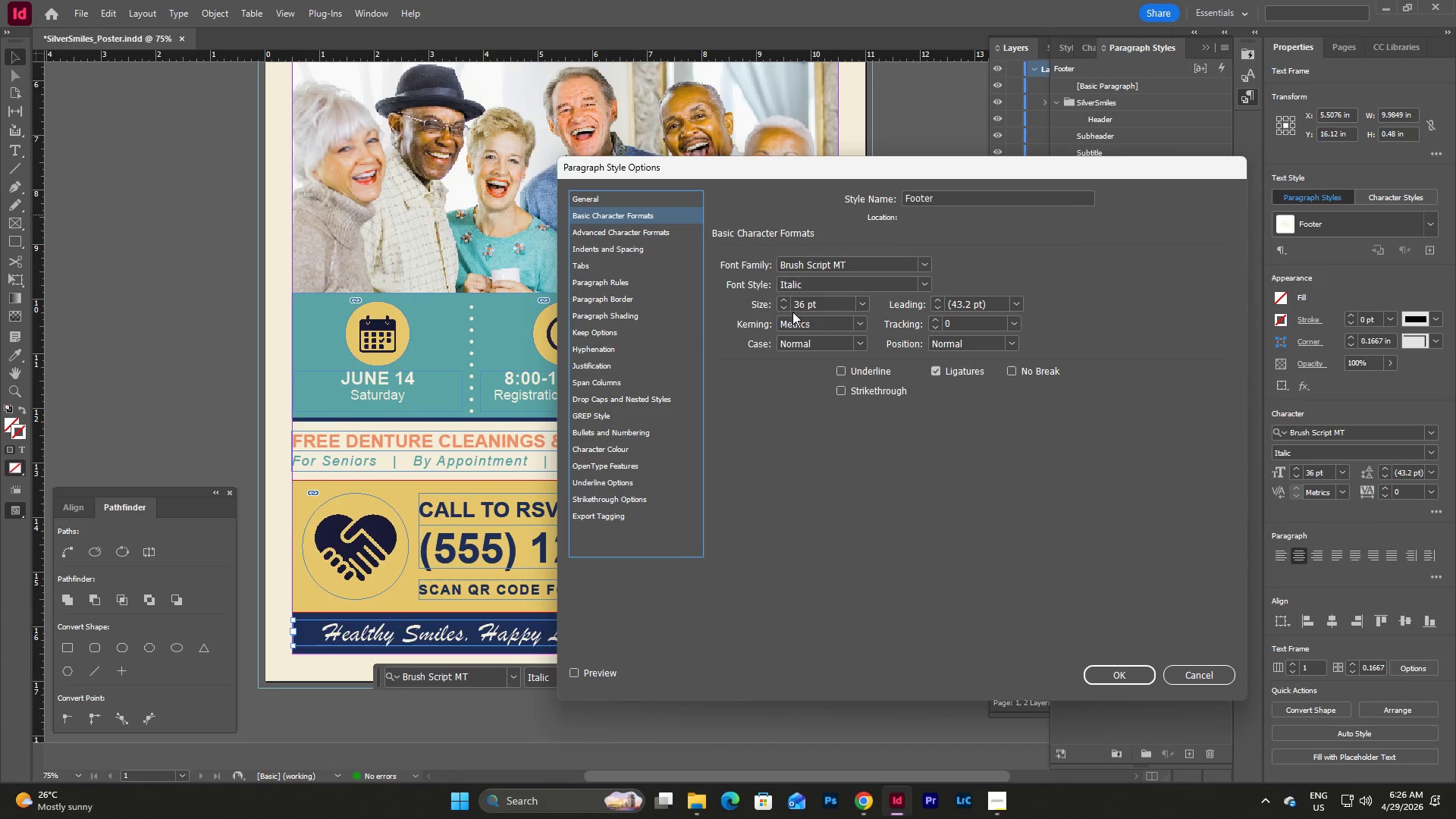 
double_click([783, 309])
 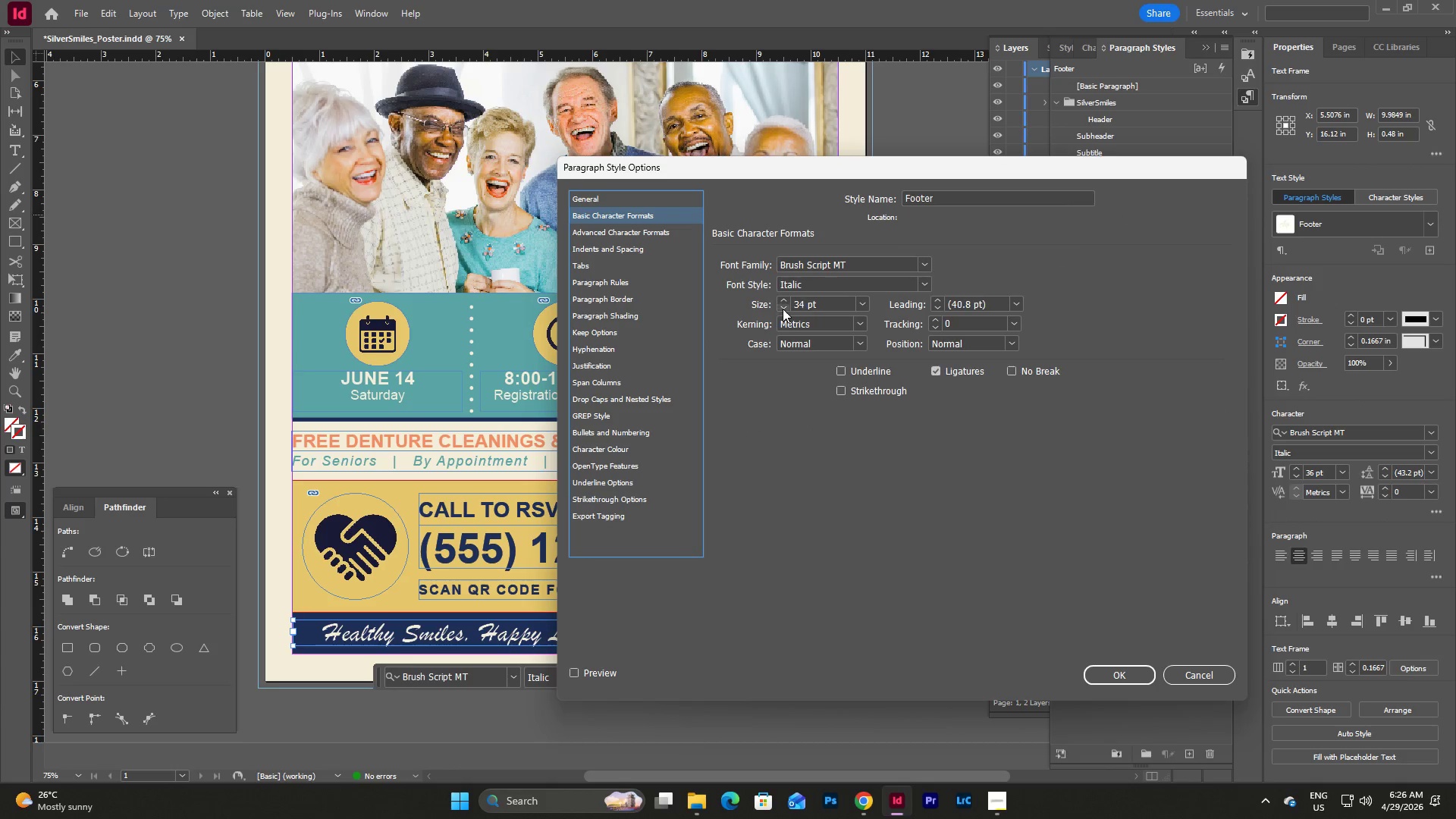 
triple_click([783, 309])
 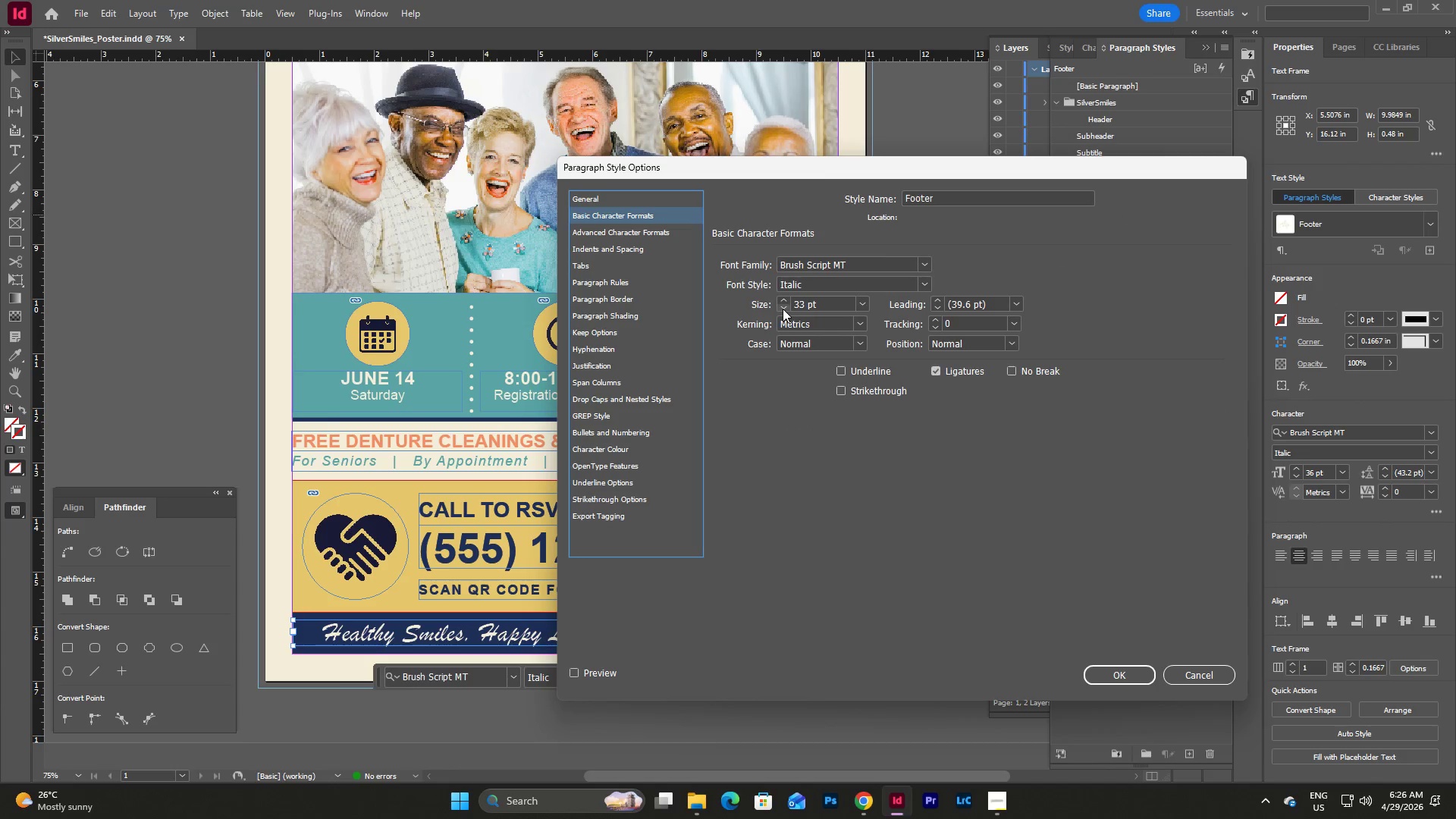 
triple_click([783, 309])
 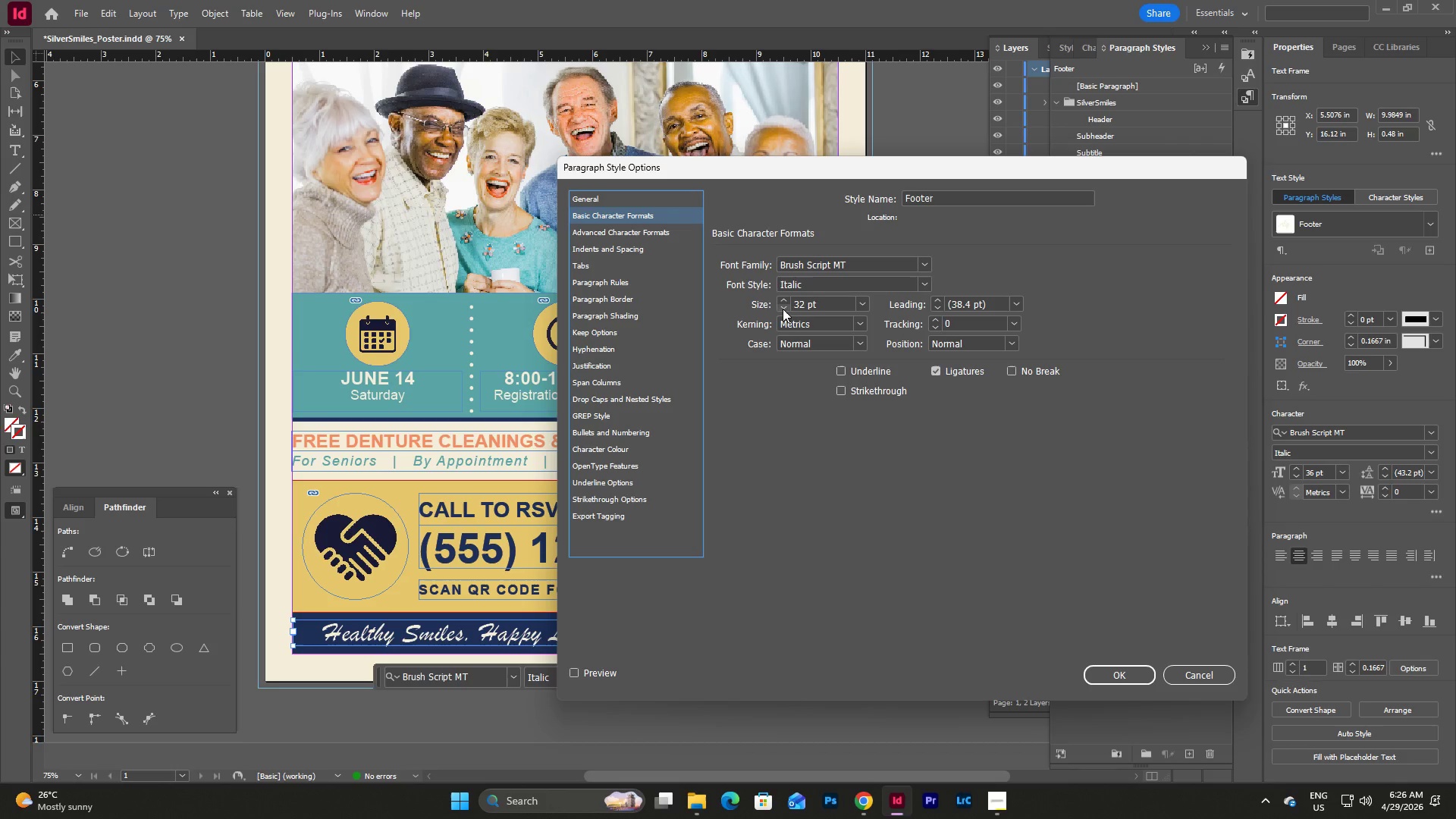 
left_click([783, 309])
 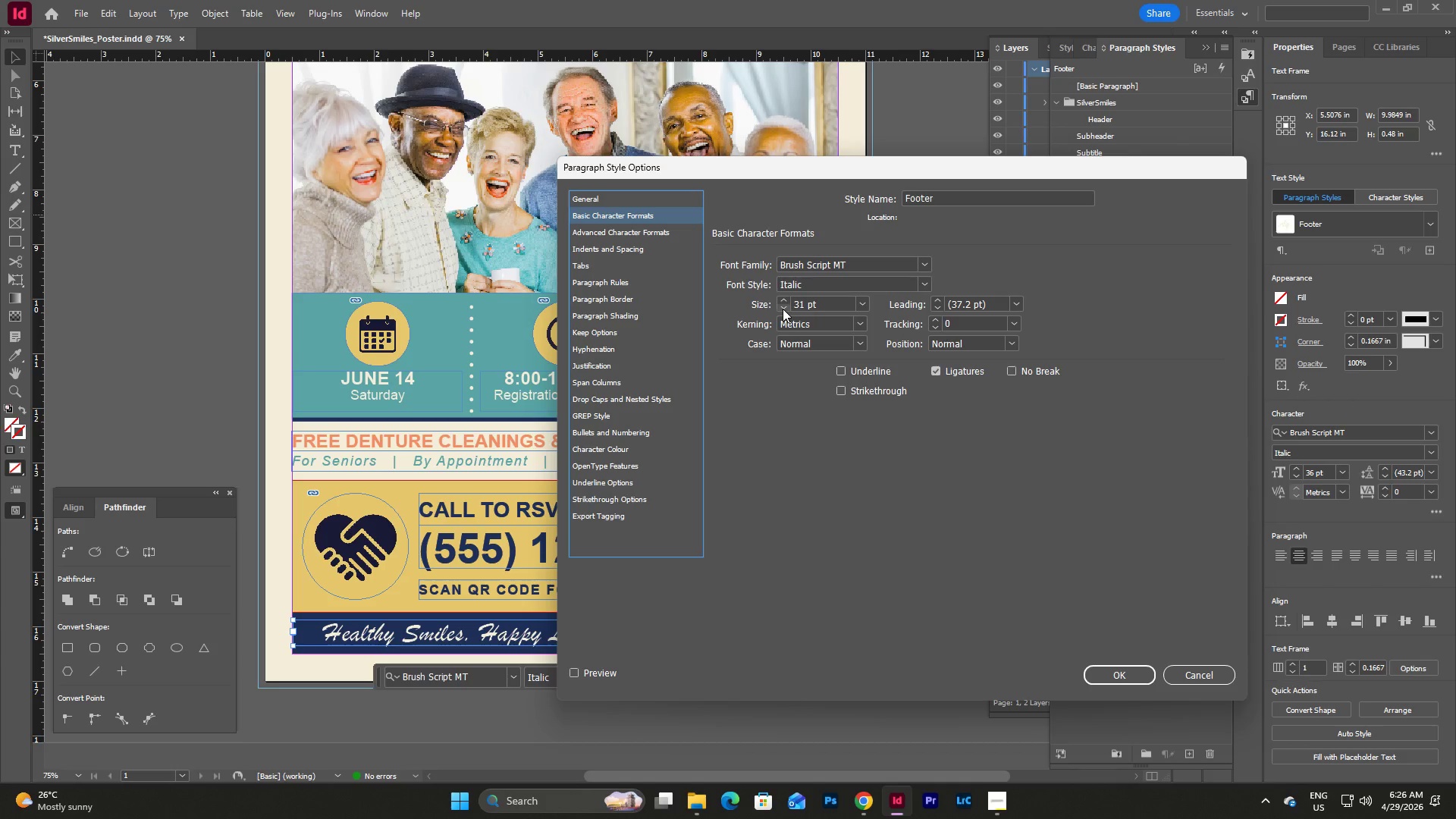 
left_click([783, 309])
 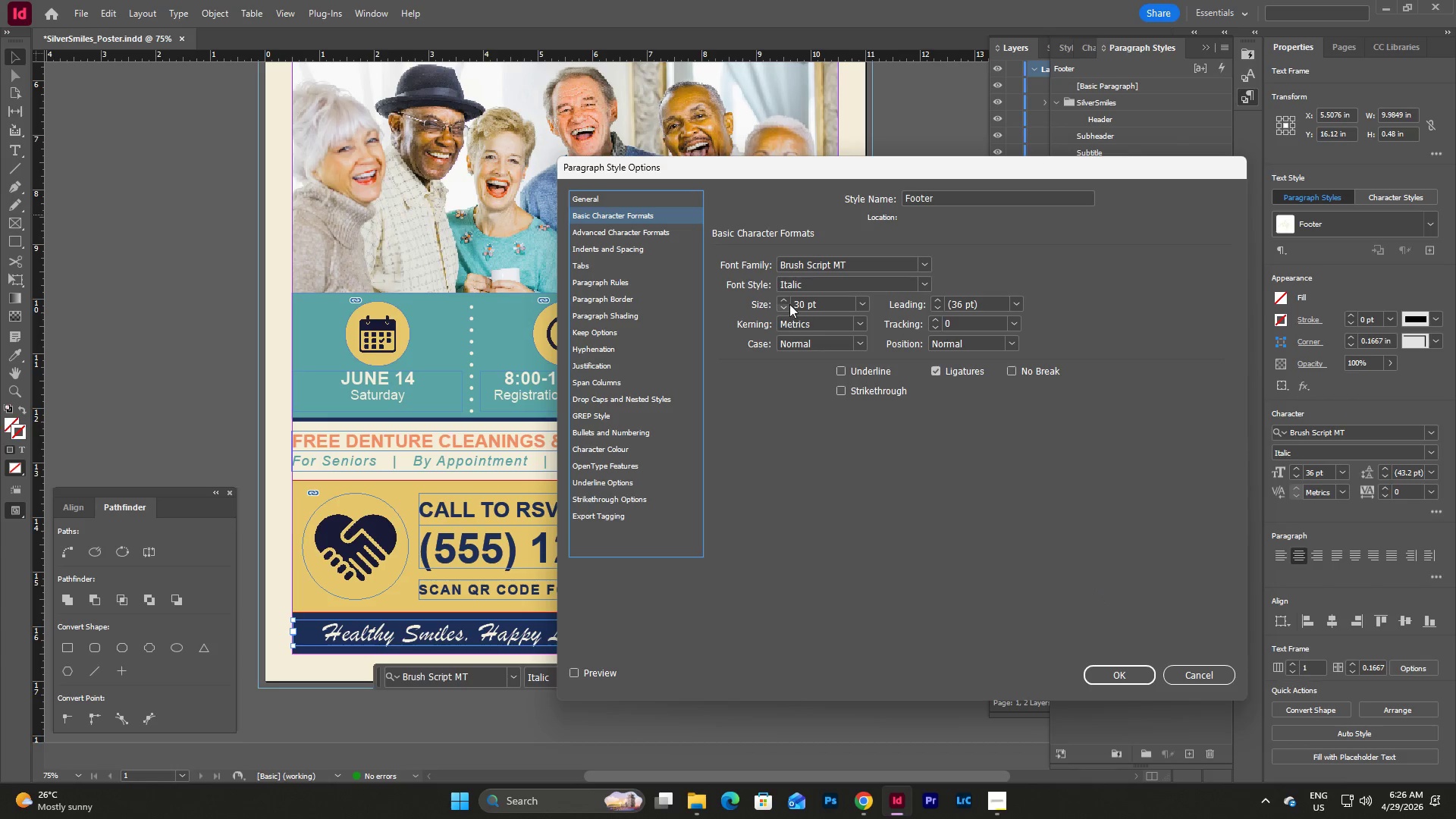 
double_click([786, 303])
 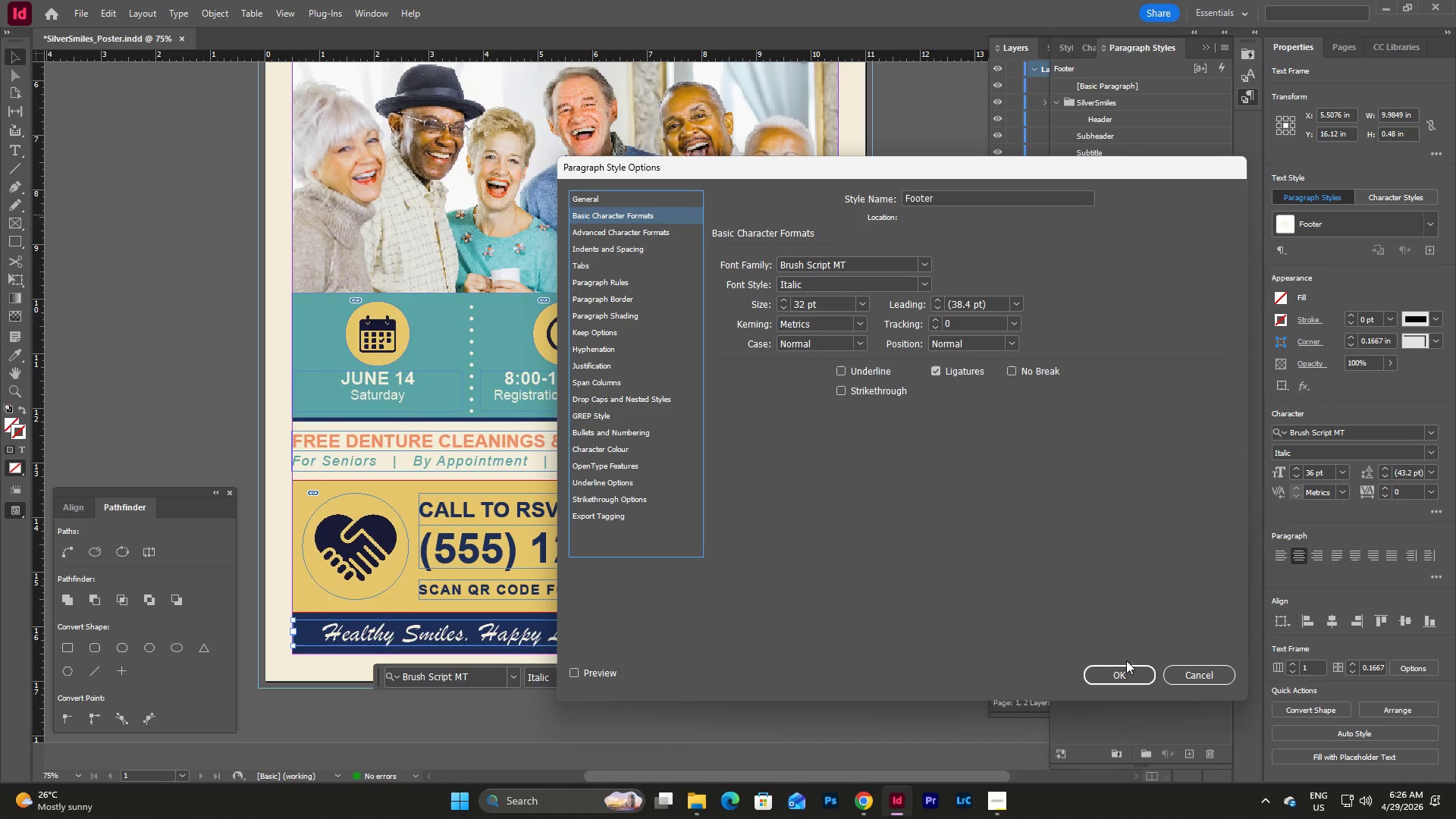 
double_click([1128, 668])
 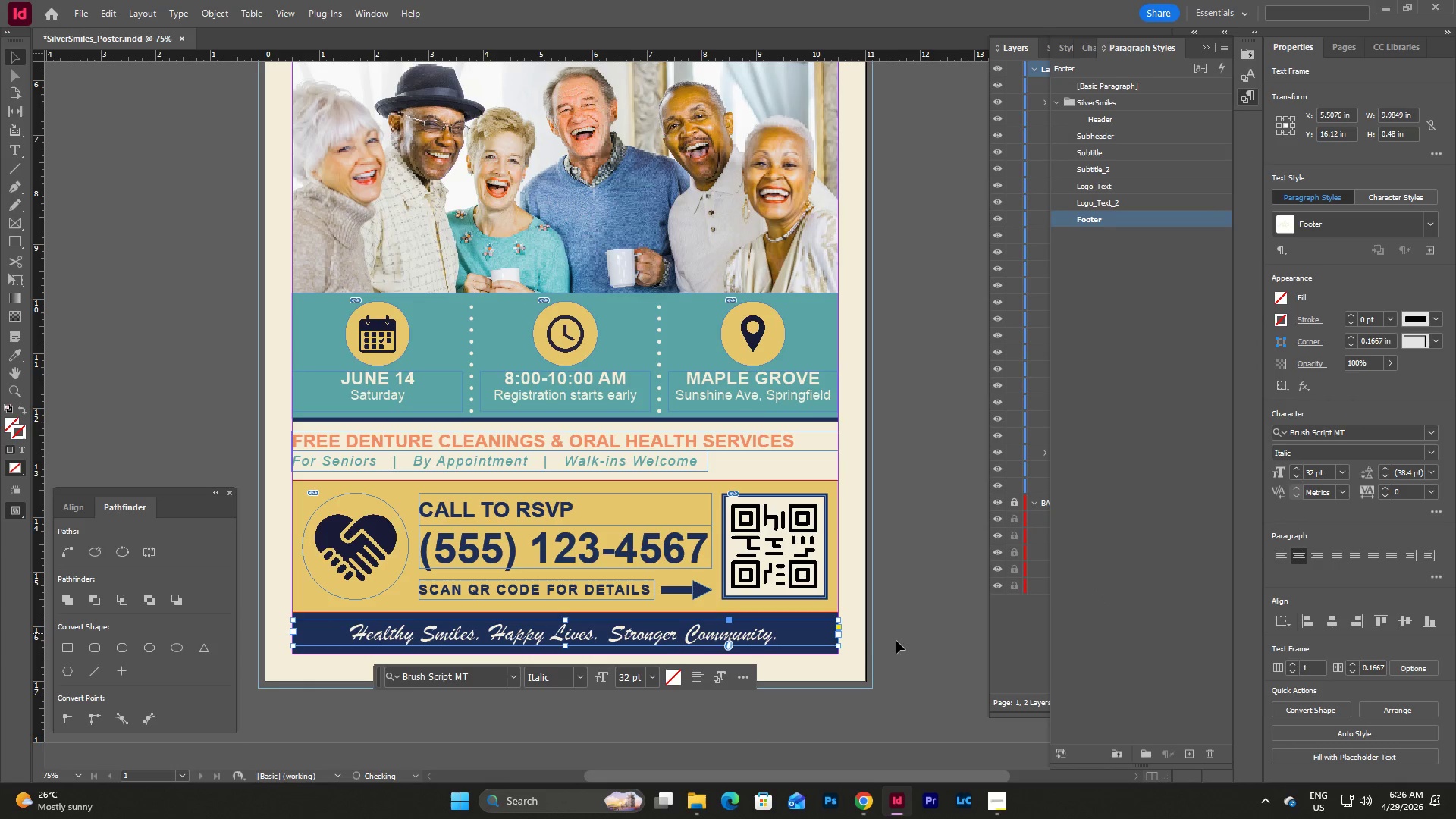 
left_click([864, 629])
 